 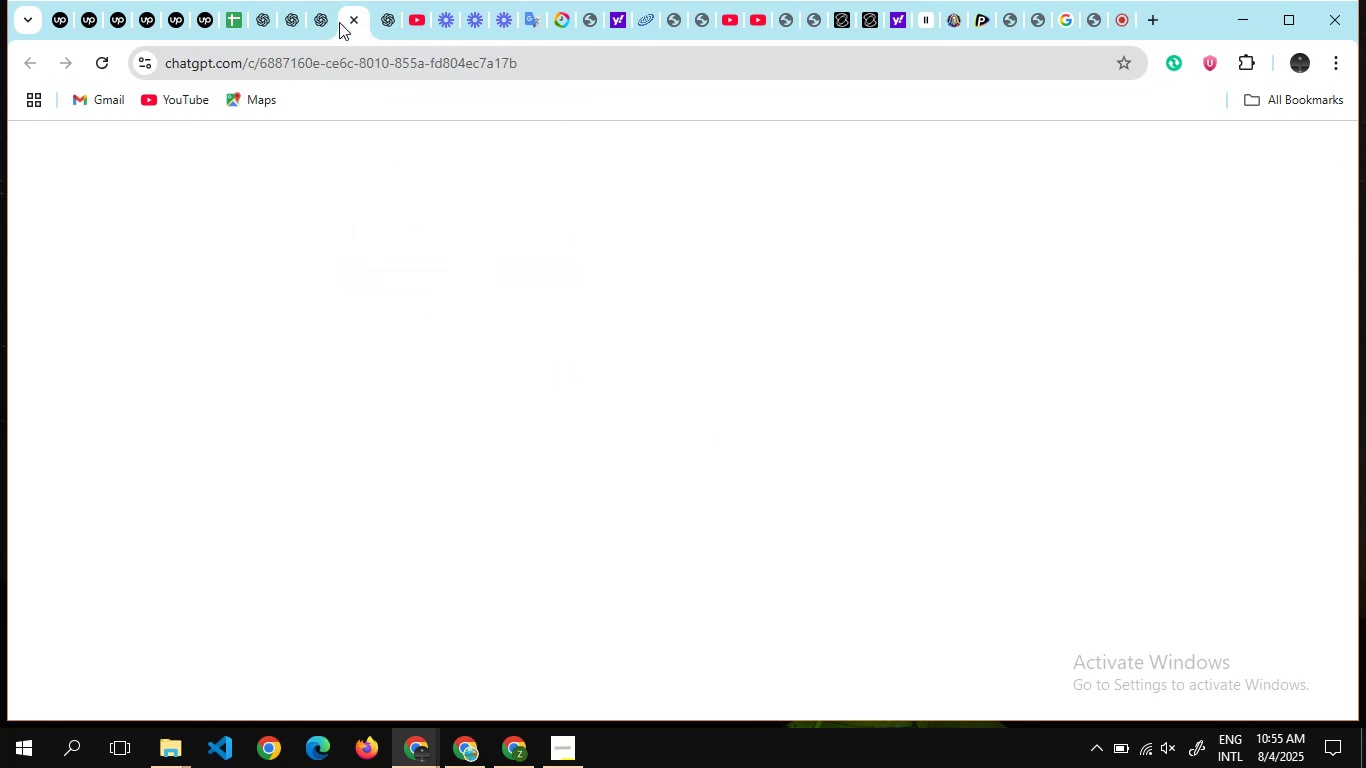 
scroll: coordinate [548, 466], scroll_direction: none, amount: 0.0
 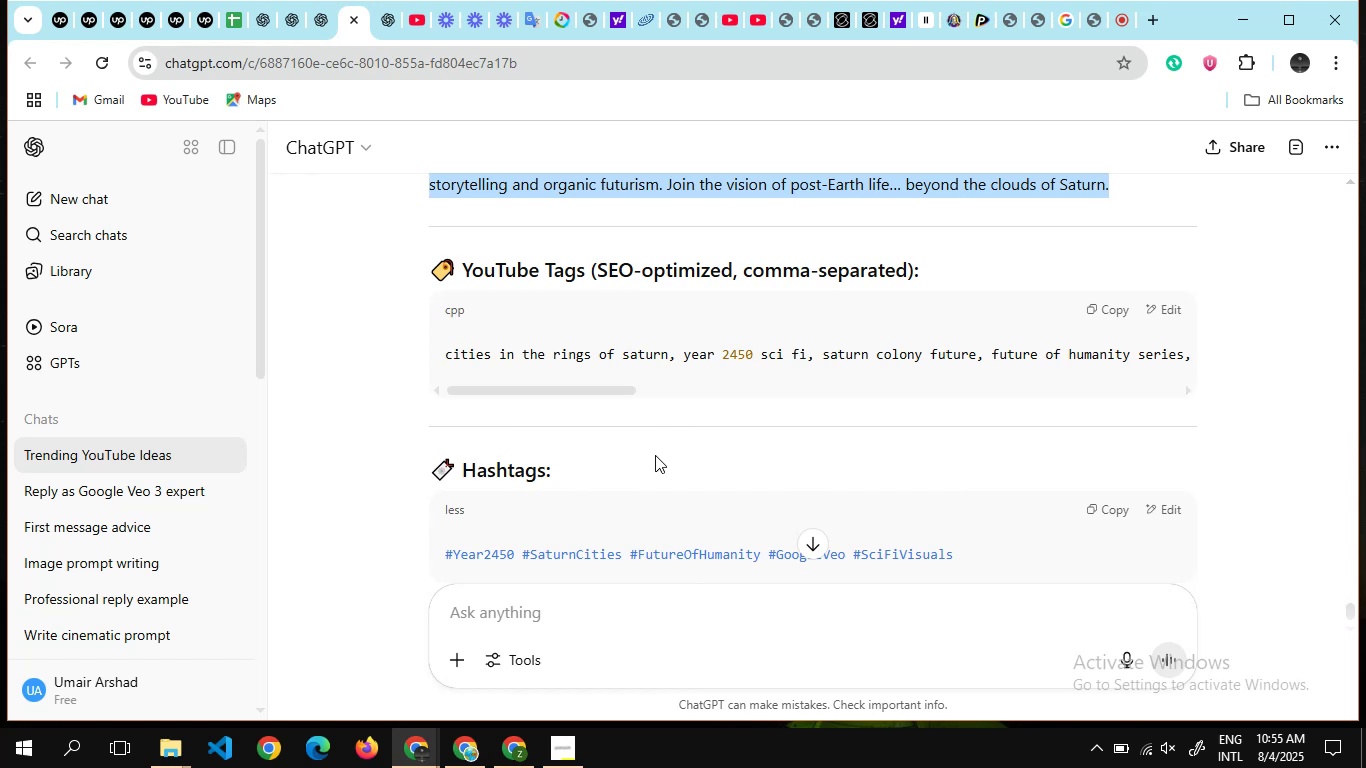 
scroll: coordinate [624, 306], scroll_direction: down, amount: 13.0
 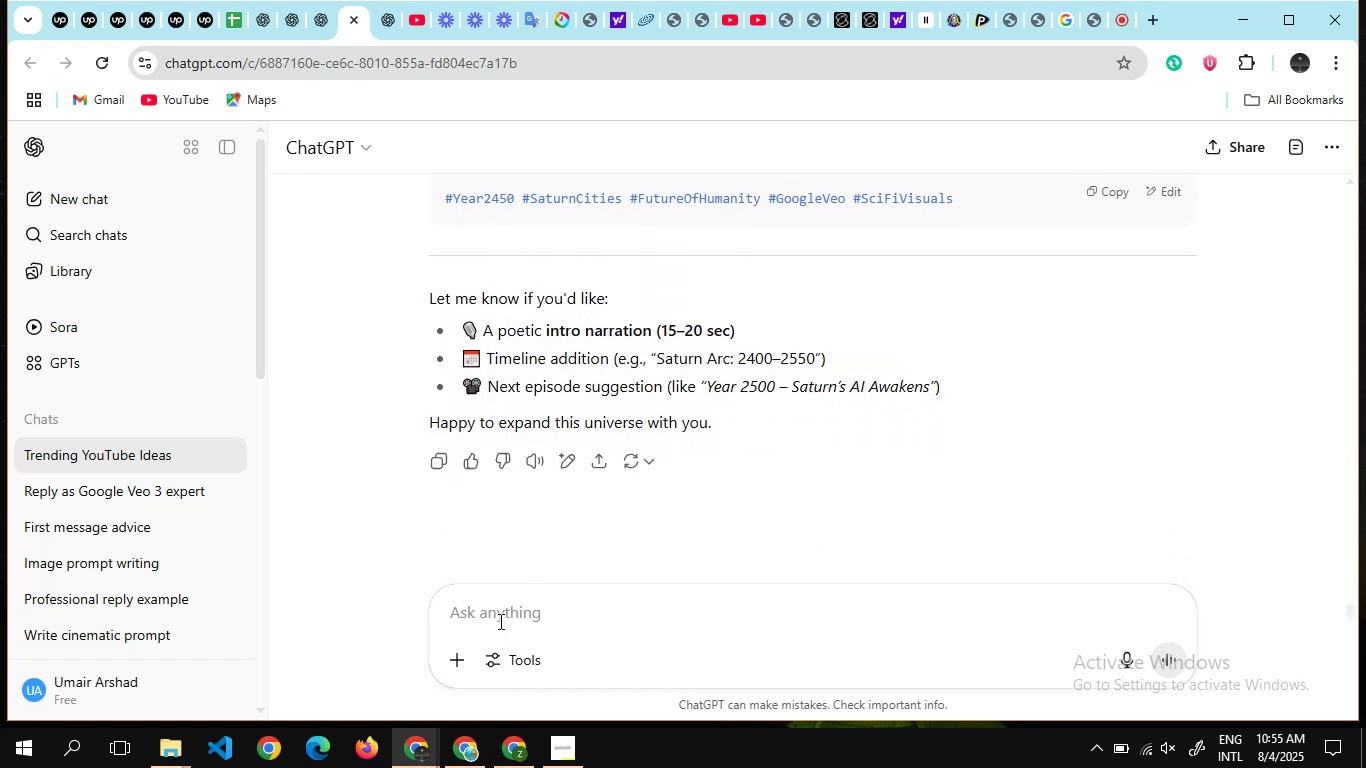 
scroll: coordinate [544, 460], scroll_direction: up, amount: 17.0
 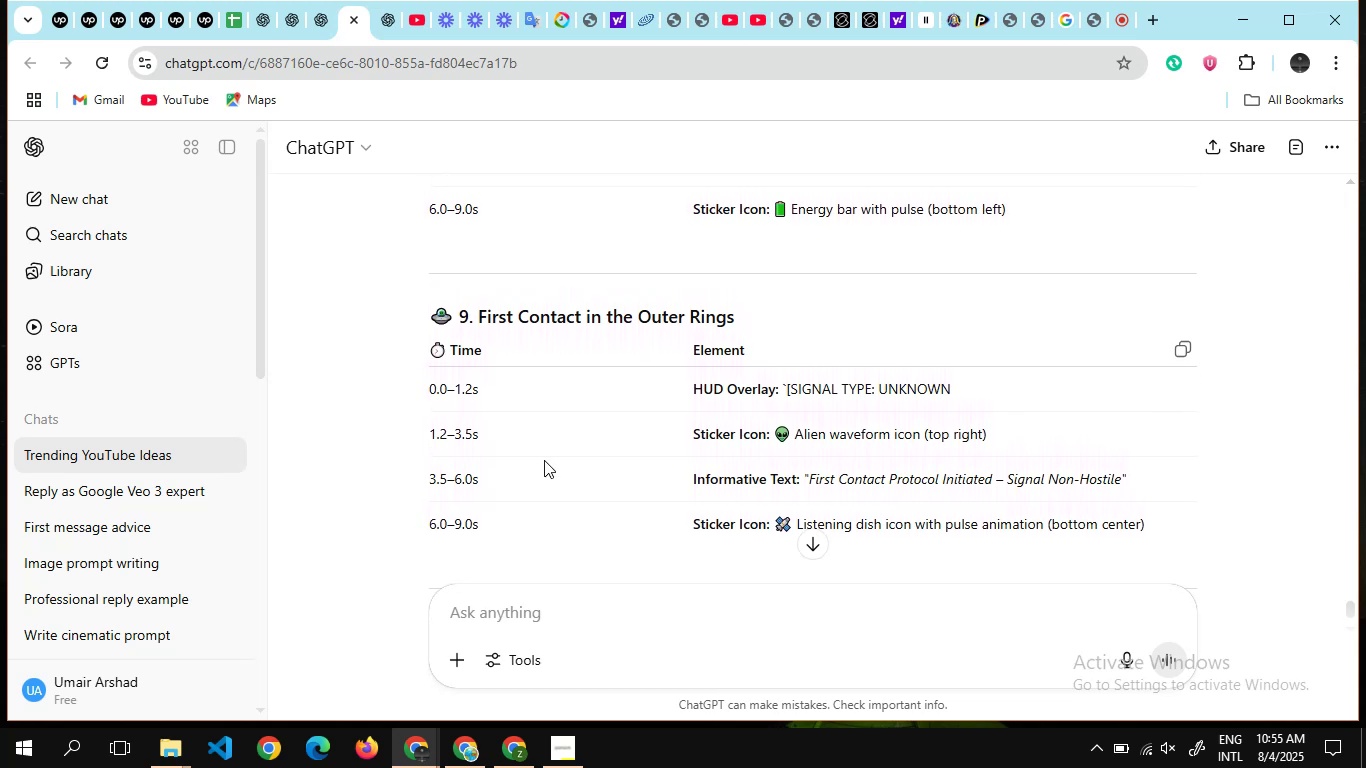 
scroll: coordinate [544, 460], scroll_direction: none, amount: 0.0
 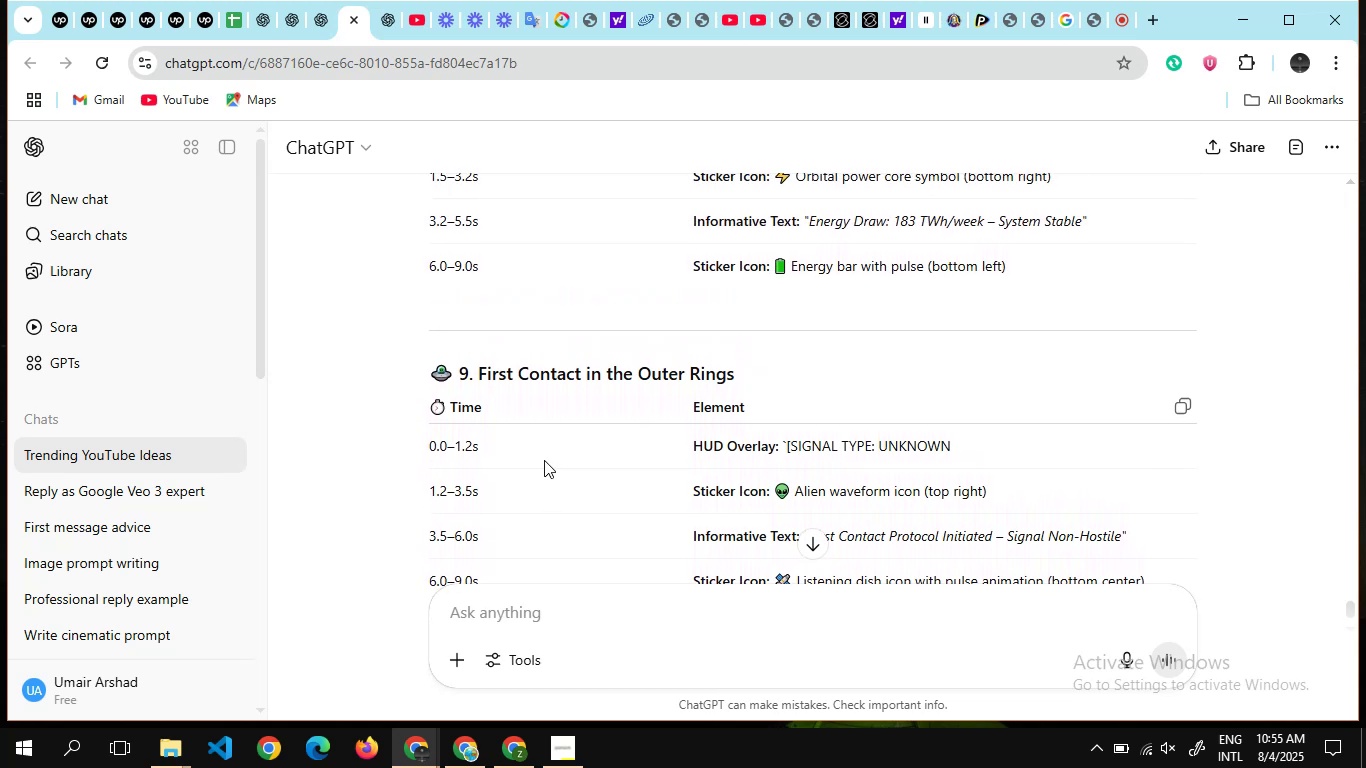 
scroll: coordinate [544, 460], scroll_direction: up, amount: 5.0
 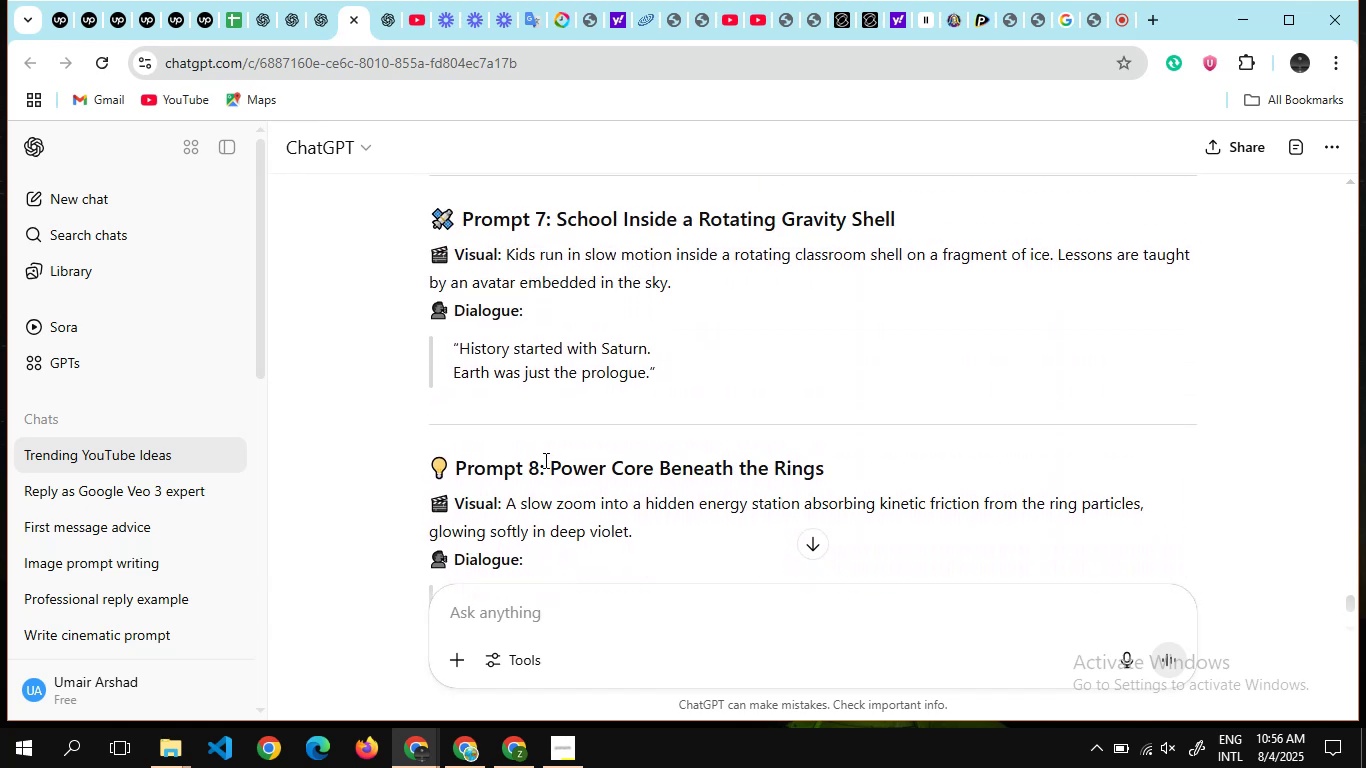 
scroll: coordinate [544, 460], scroll_direction: none, amount: 0.0
 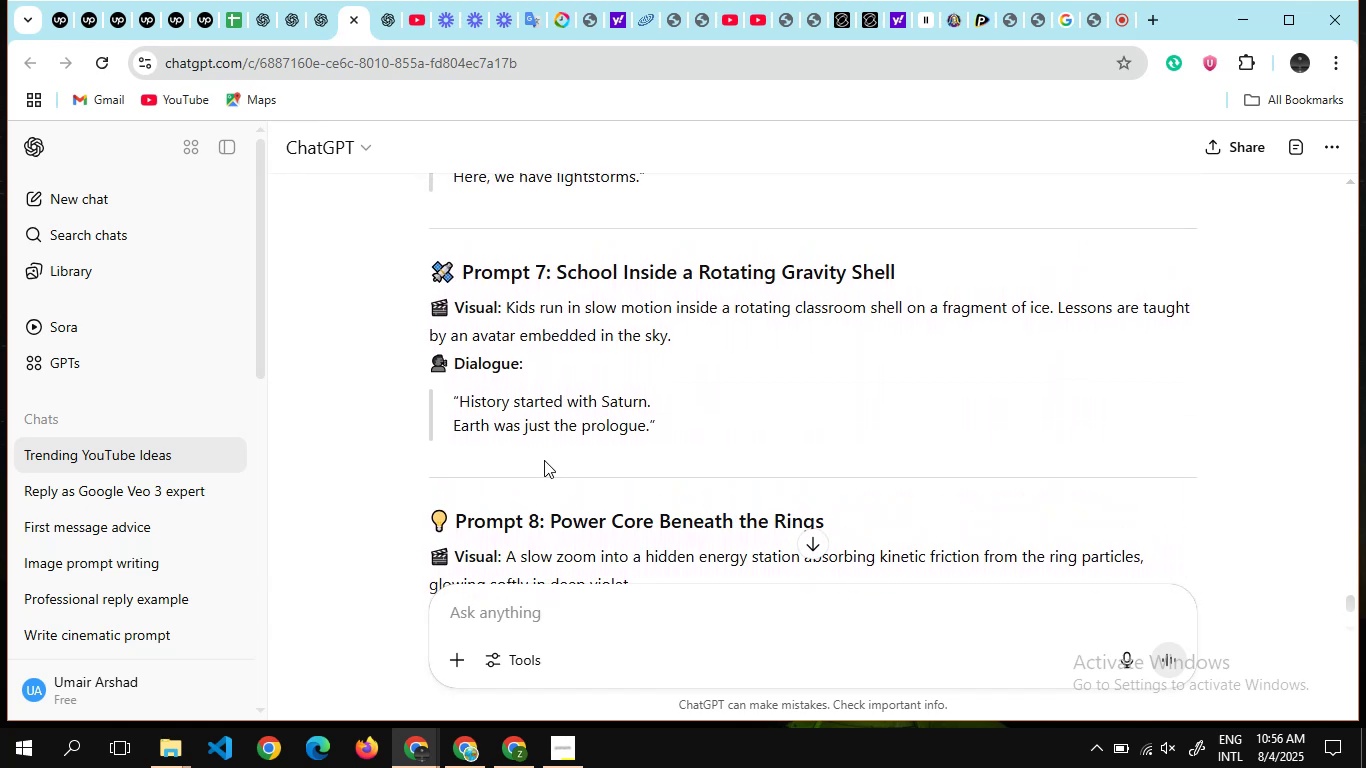 
scroll: coordinate [544, 460], scroll_direction: up, amount: 24.0
 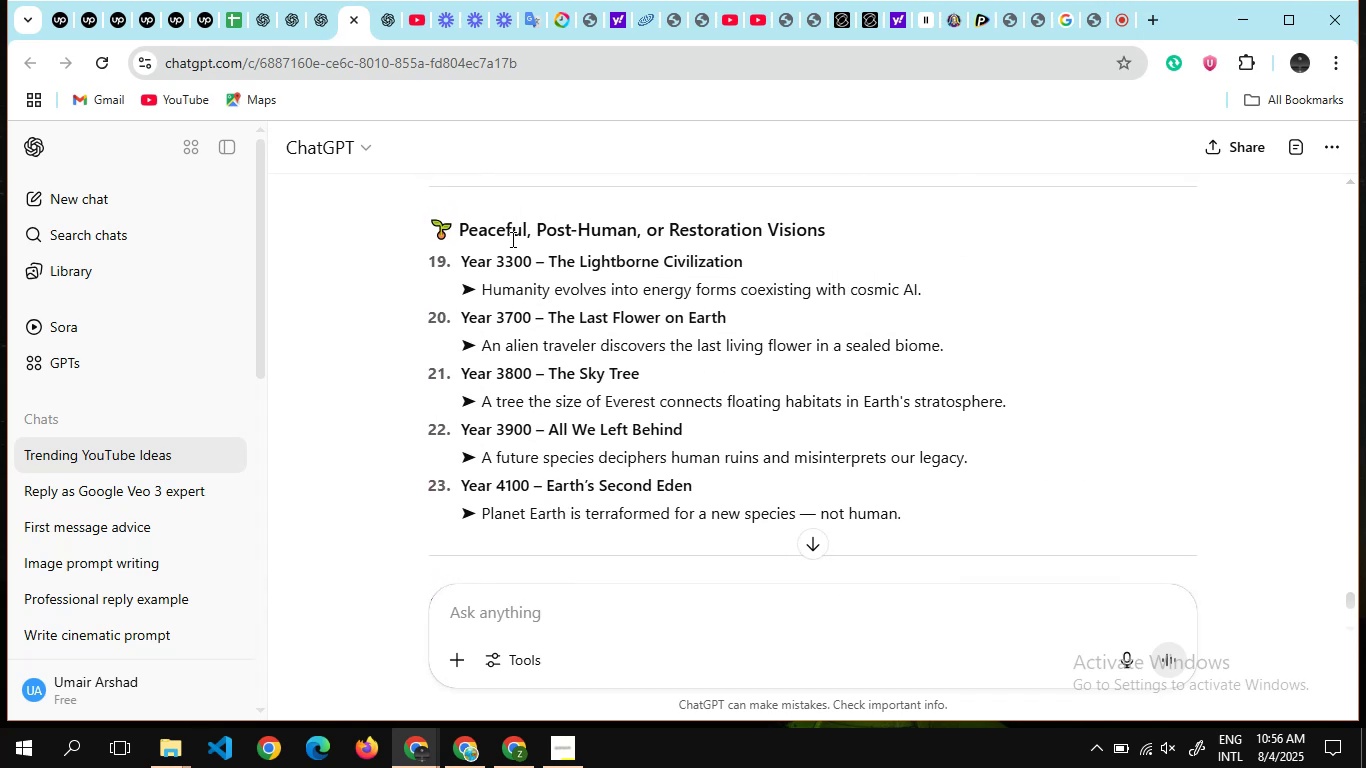 
scroll: coordinate [511, 239], scroll_direction: none, amount: 0.0
 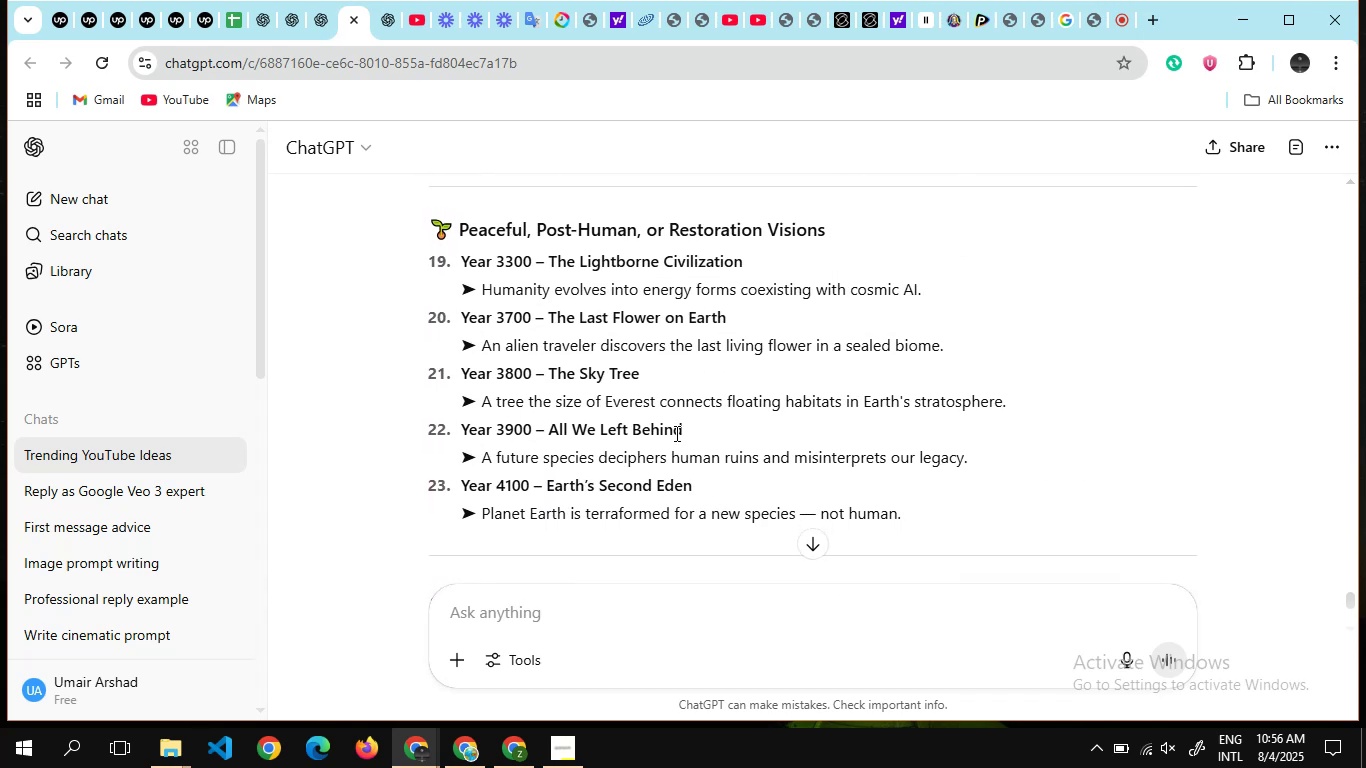 
wait(5.88)
 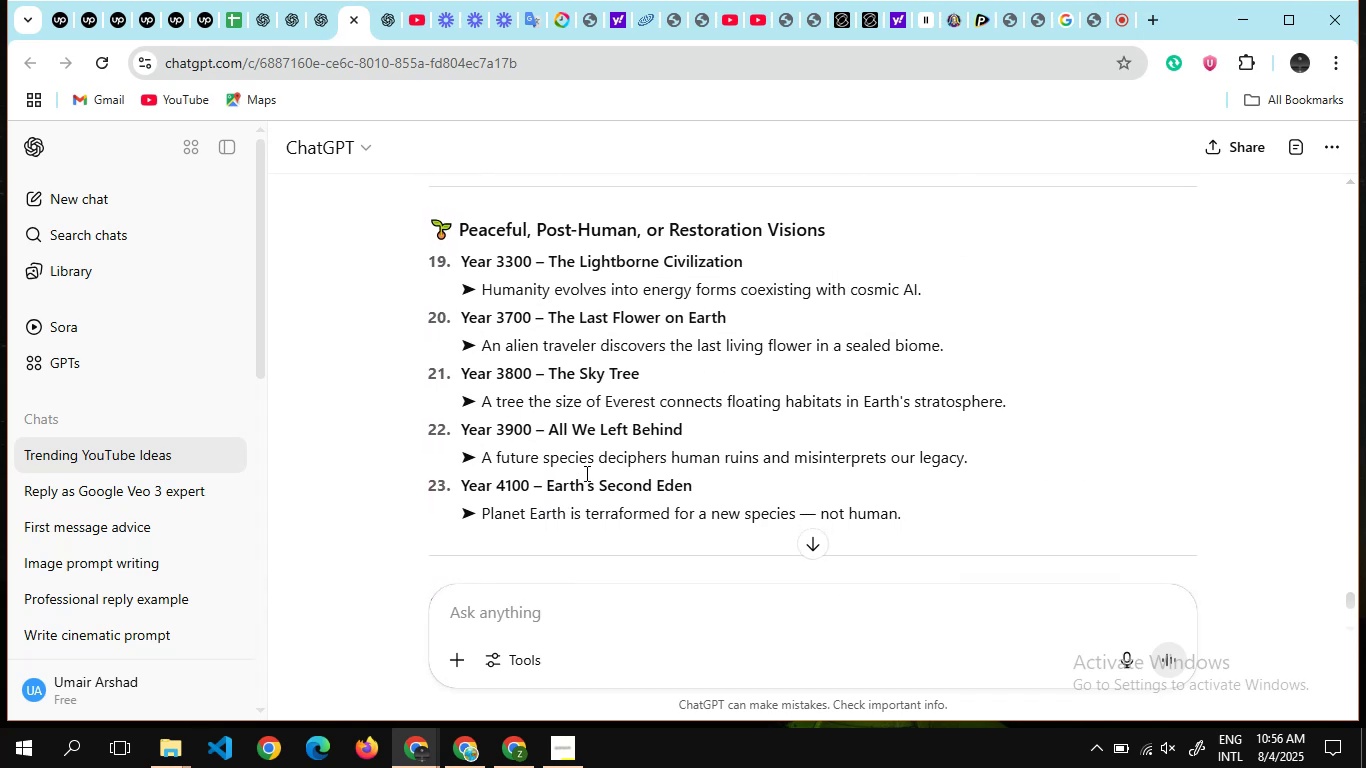 
left_click_drag(start_coordinate=[699, 427], to_coordinate=[456, 438])
 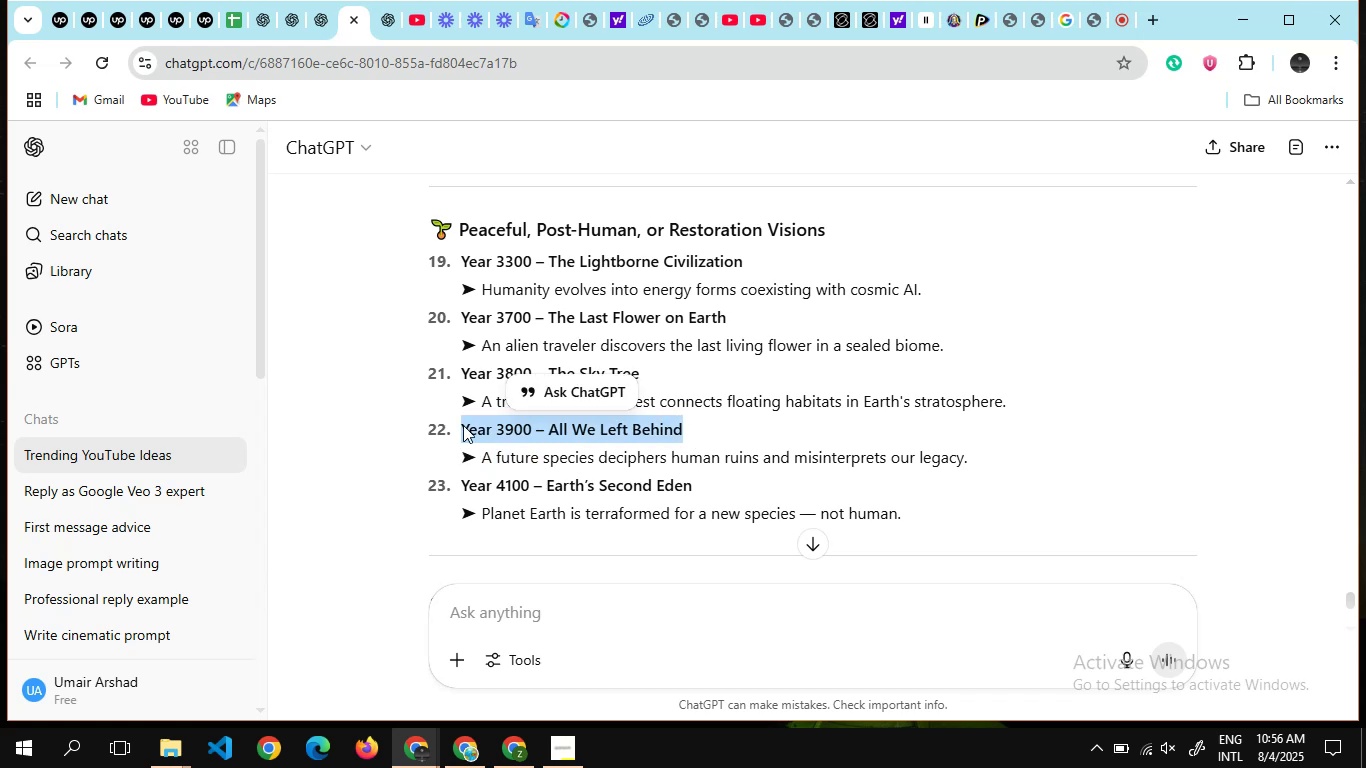 
scroll: coordinate [499, 373], scroll_direction: up, amount: 14.0
 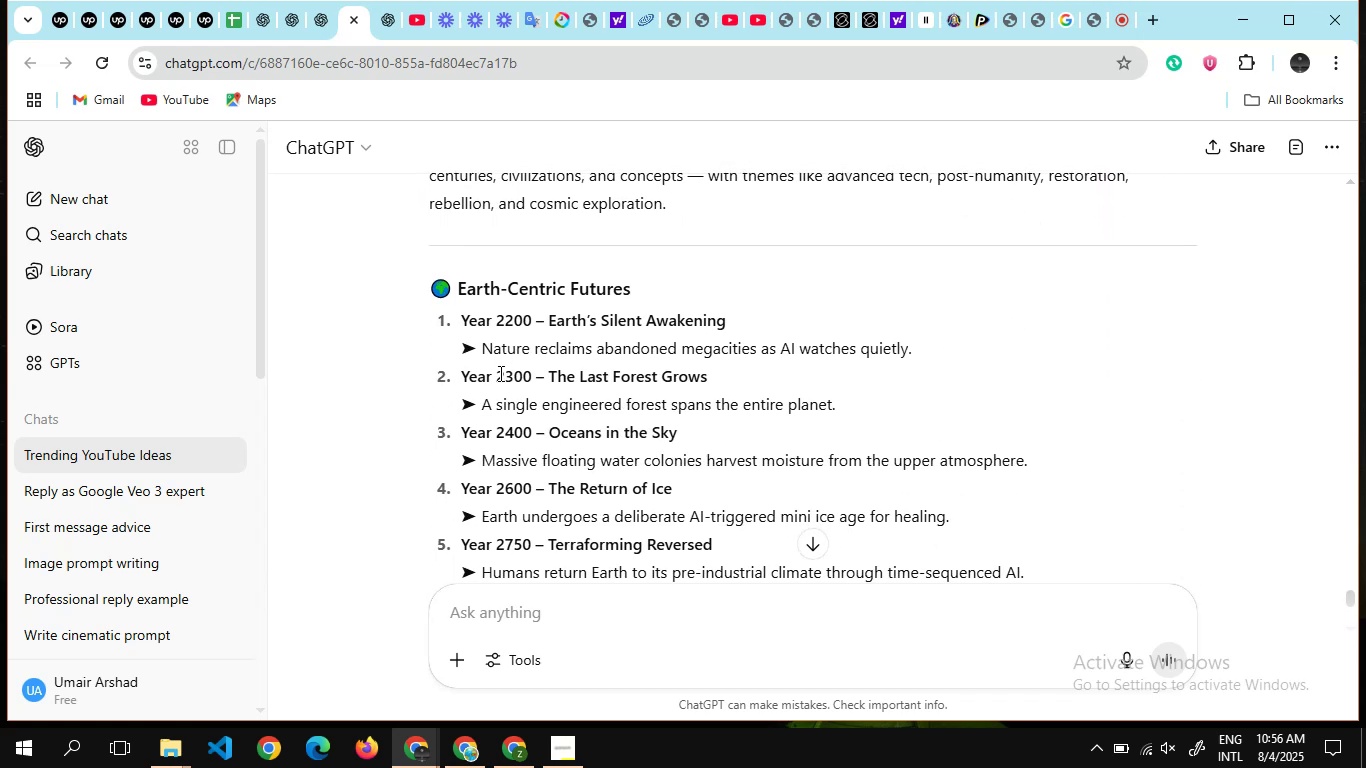 
scroll: coordinate [499, 373], scroll_direction: none, amount: 0.0
 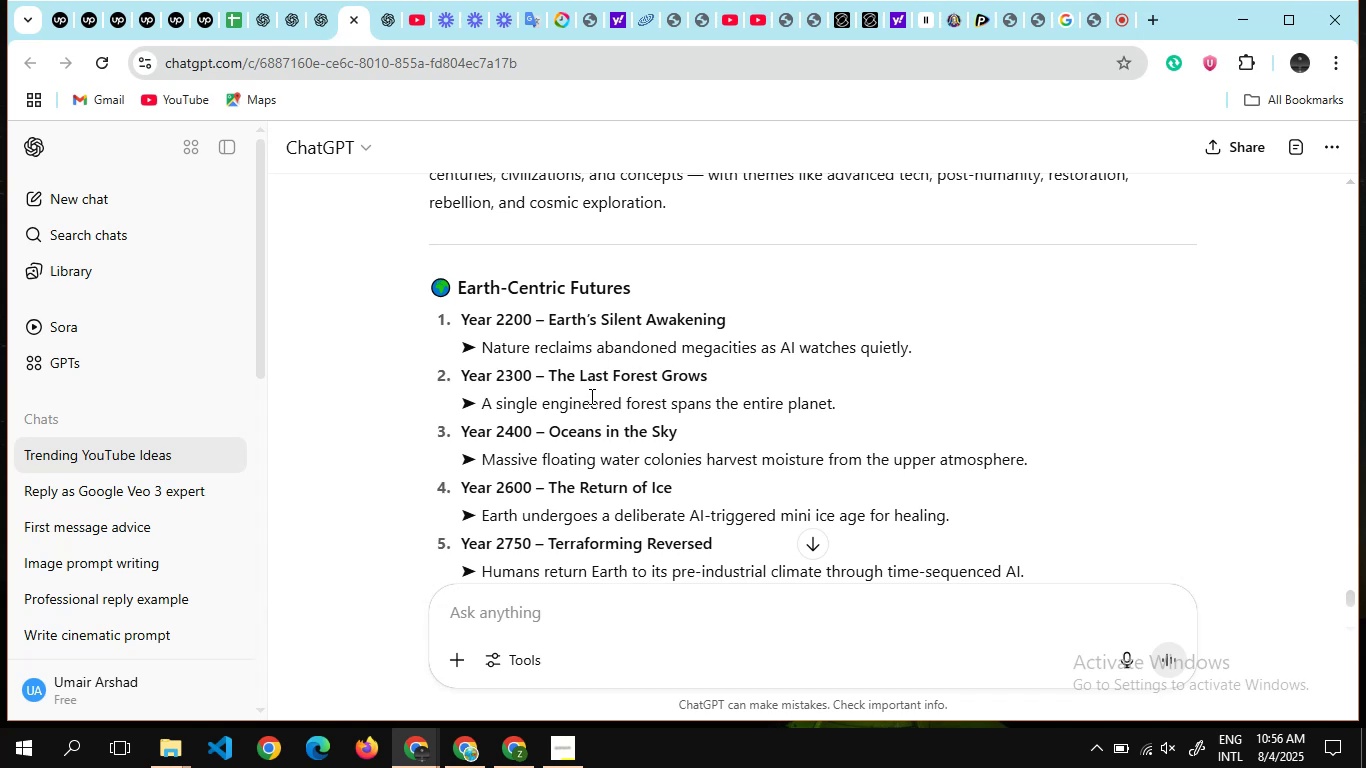 
wait(13.1)
 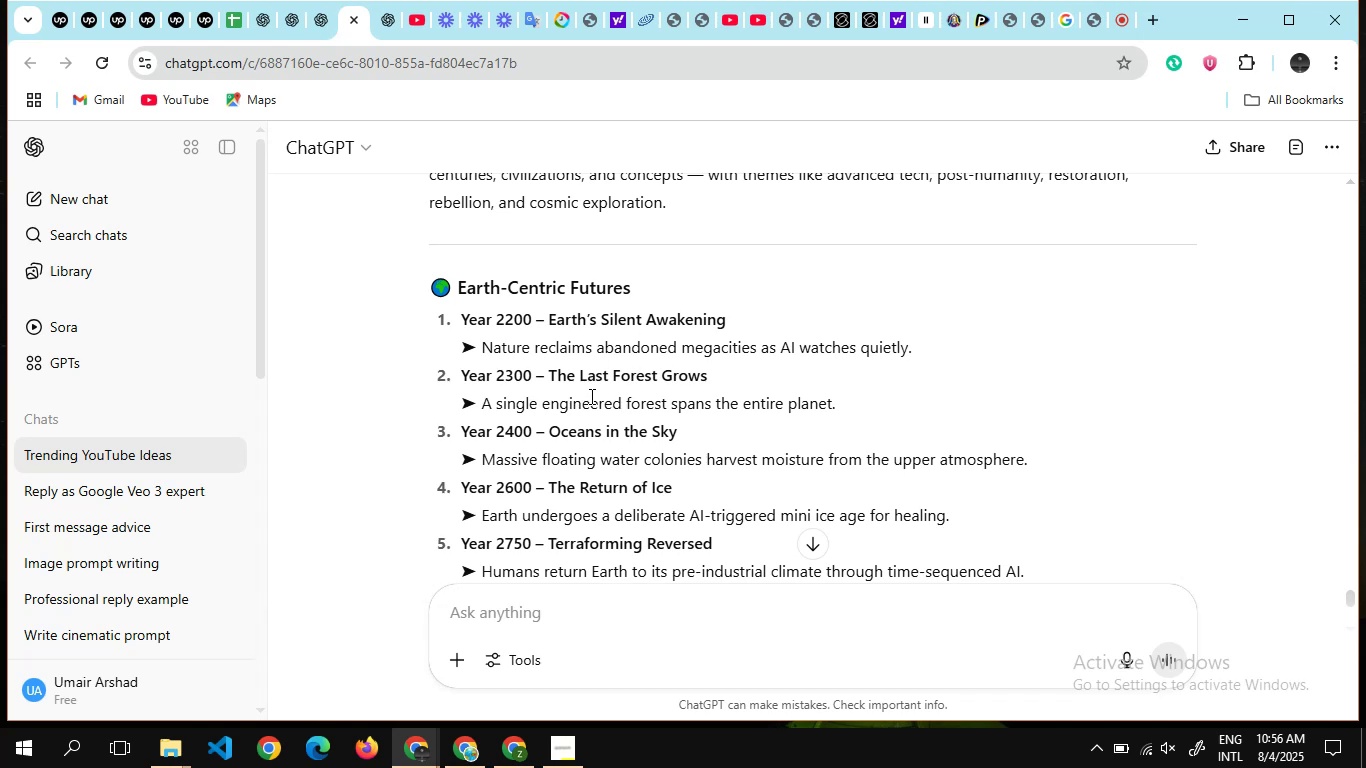 
scroll: coordinate [717, 373], scroll_direction: down, amount: 1.0
 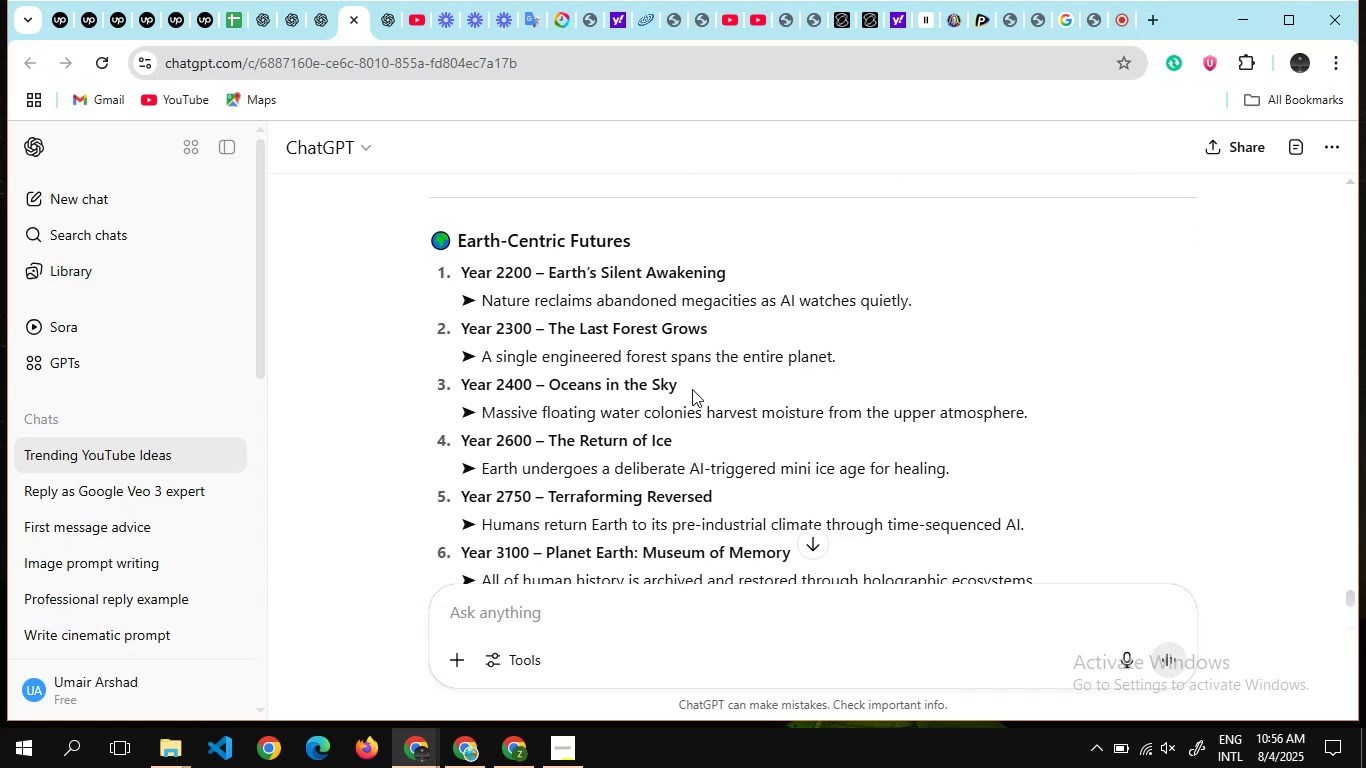 
left_click_drag(start_coordinate=[693, 389], to_coordinate=[456, 388])
 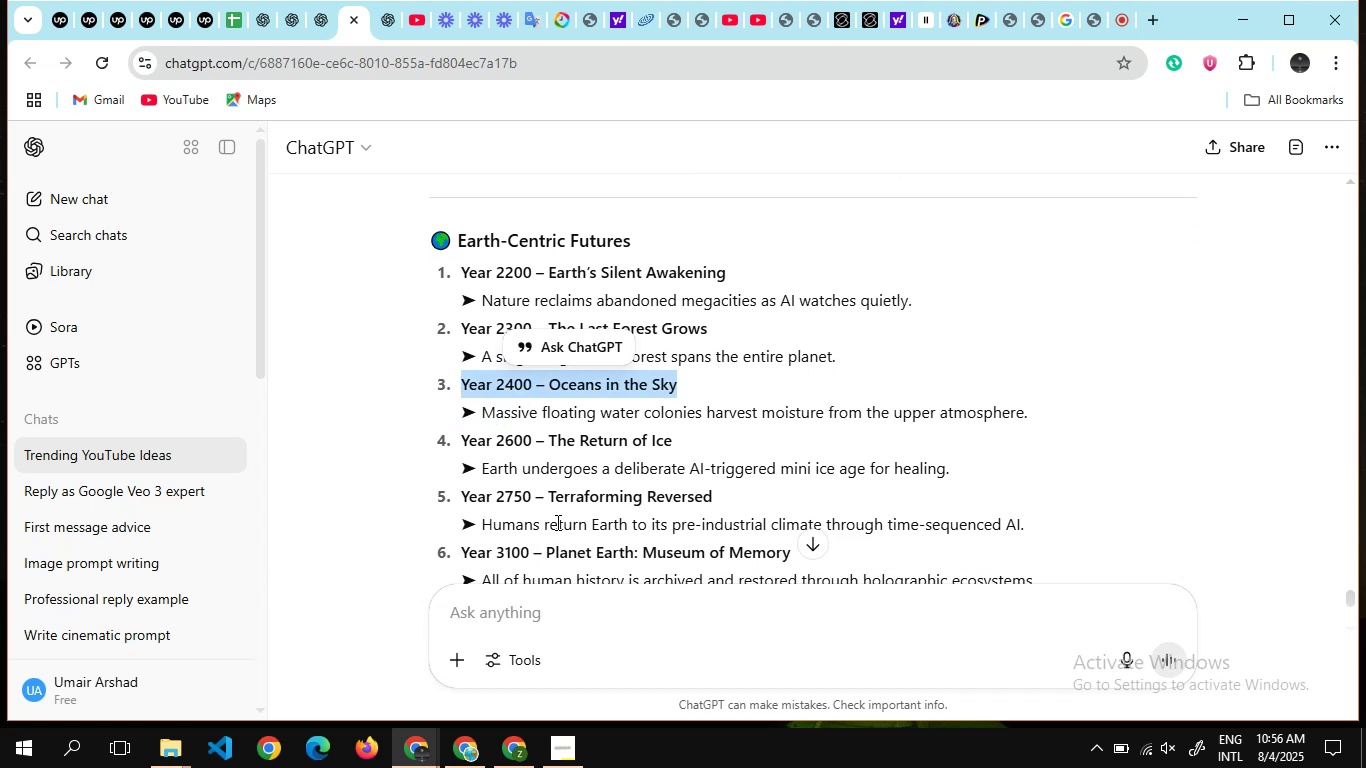 
scroll: coordinate [748, 502], scroll_direction: none, amount: 0.0
 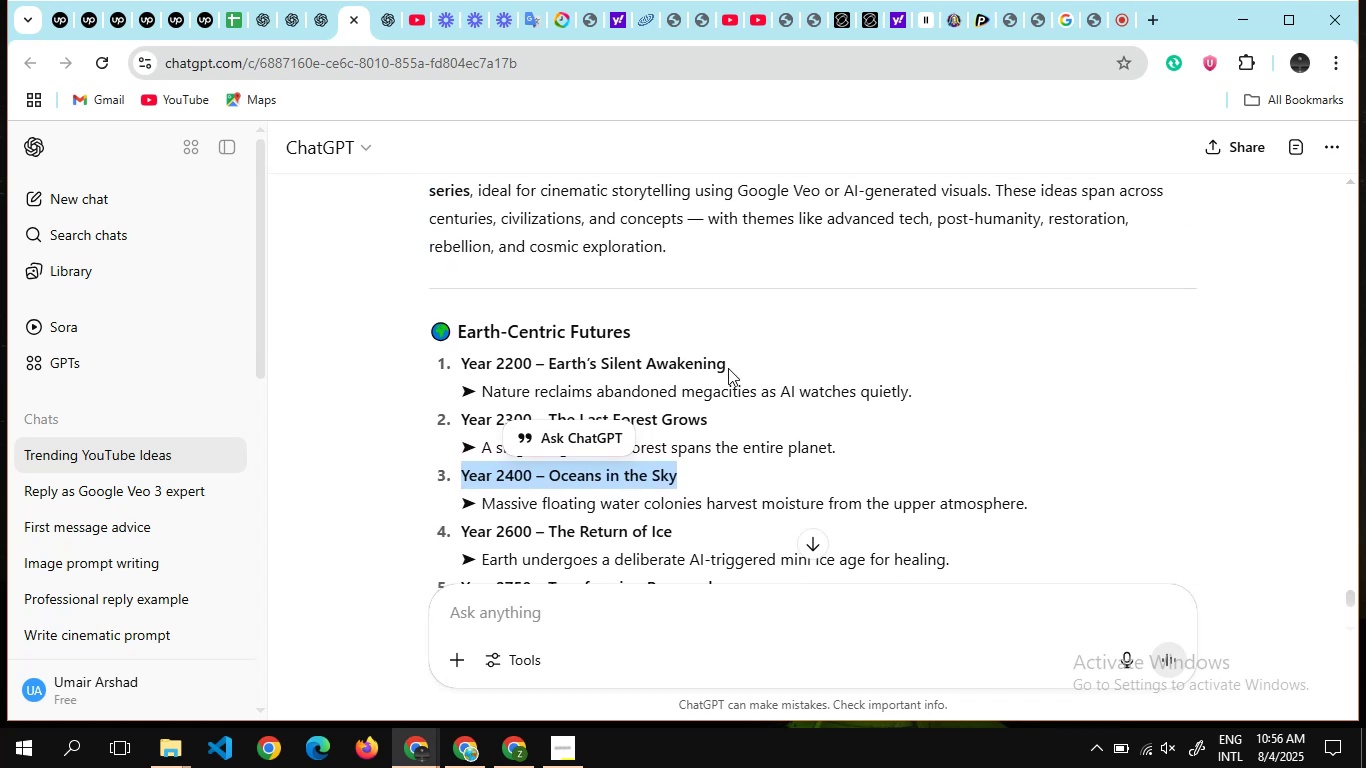 
left_click([742, 365])
 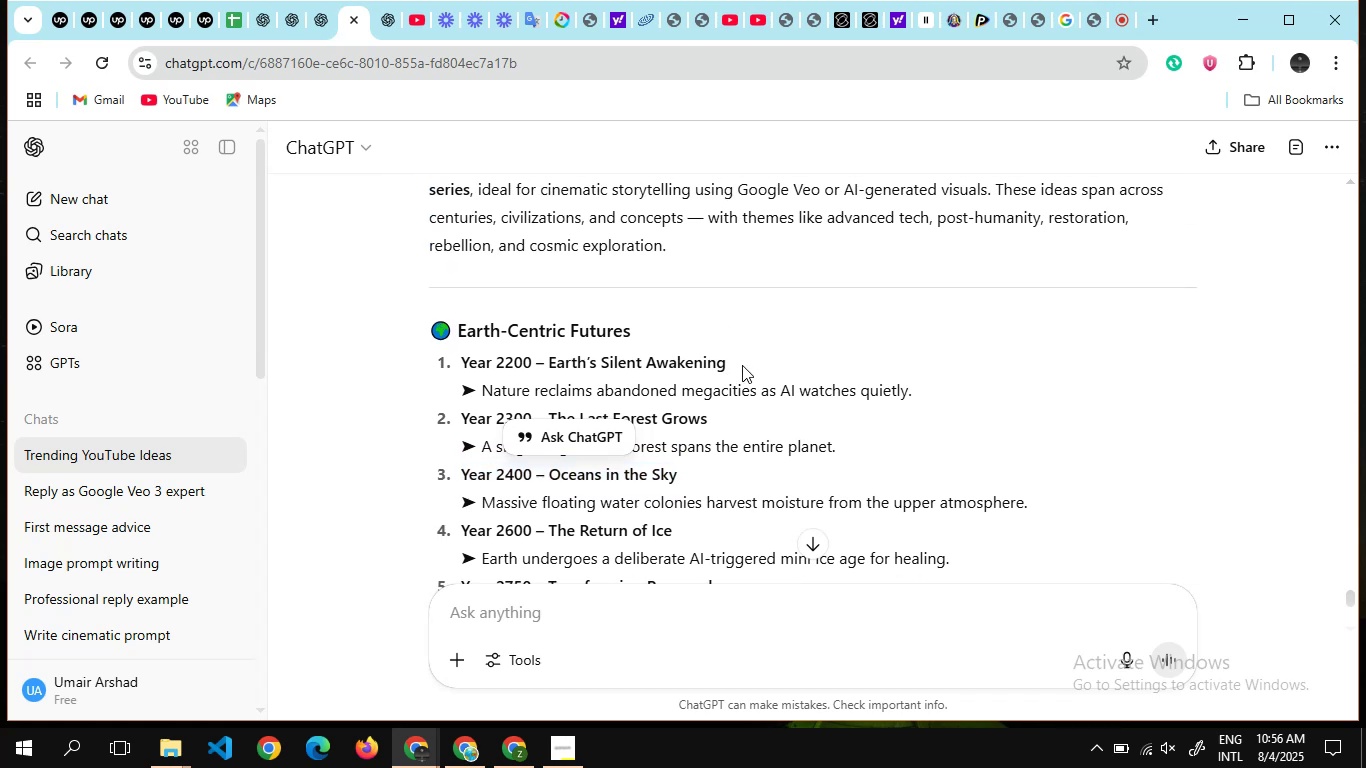 
scroll: coordinate [742, 365], scroll_direction: down, amount: 2.0
 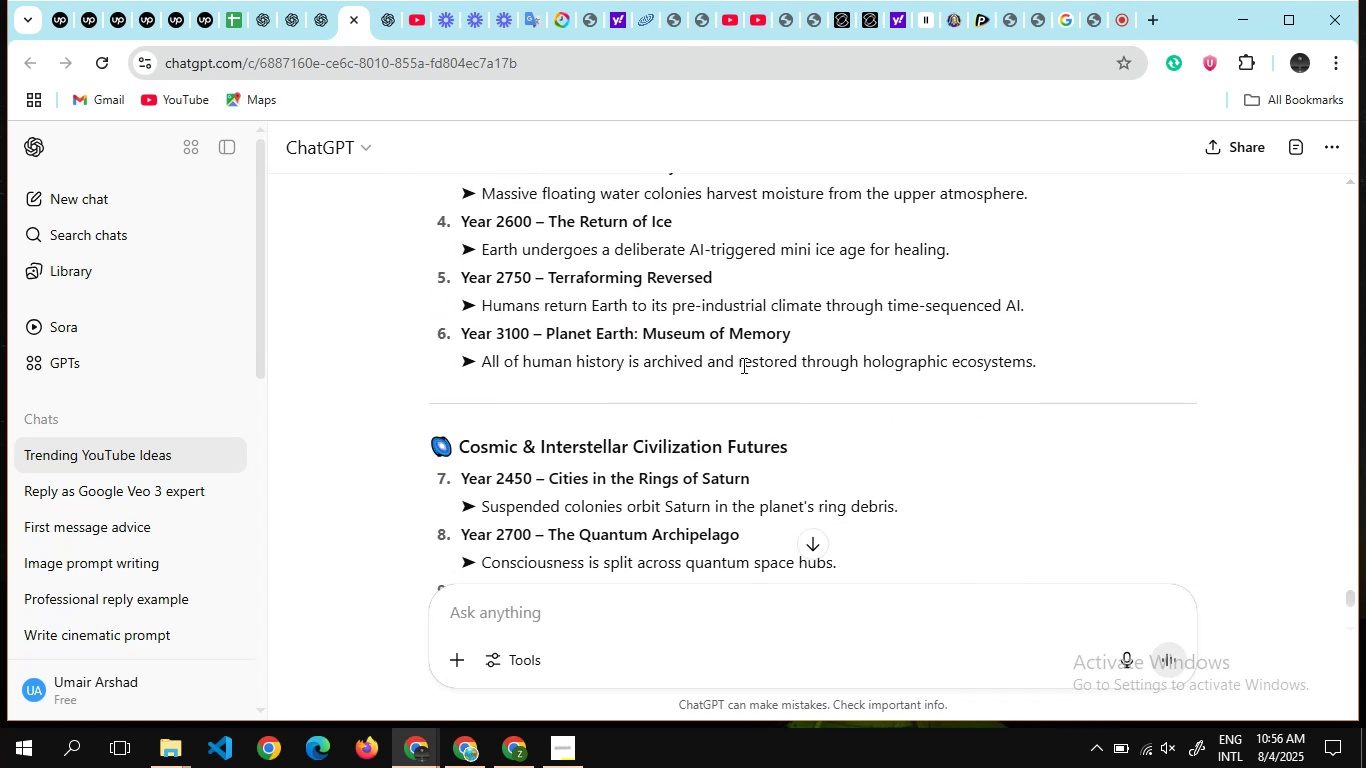 
scroll: coordinate [742, 365], scroll_direction: none, amount: 0.0
 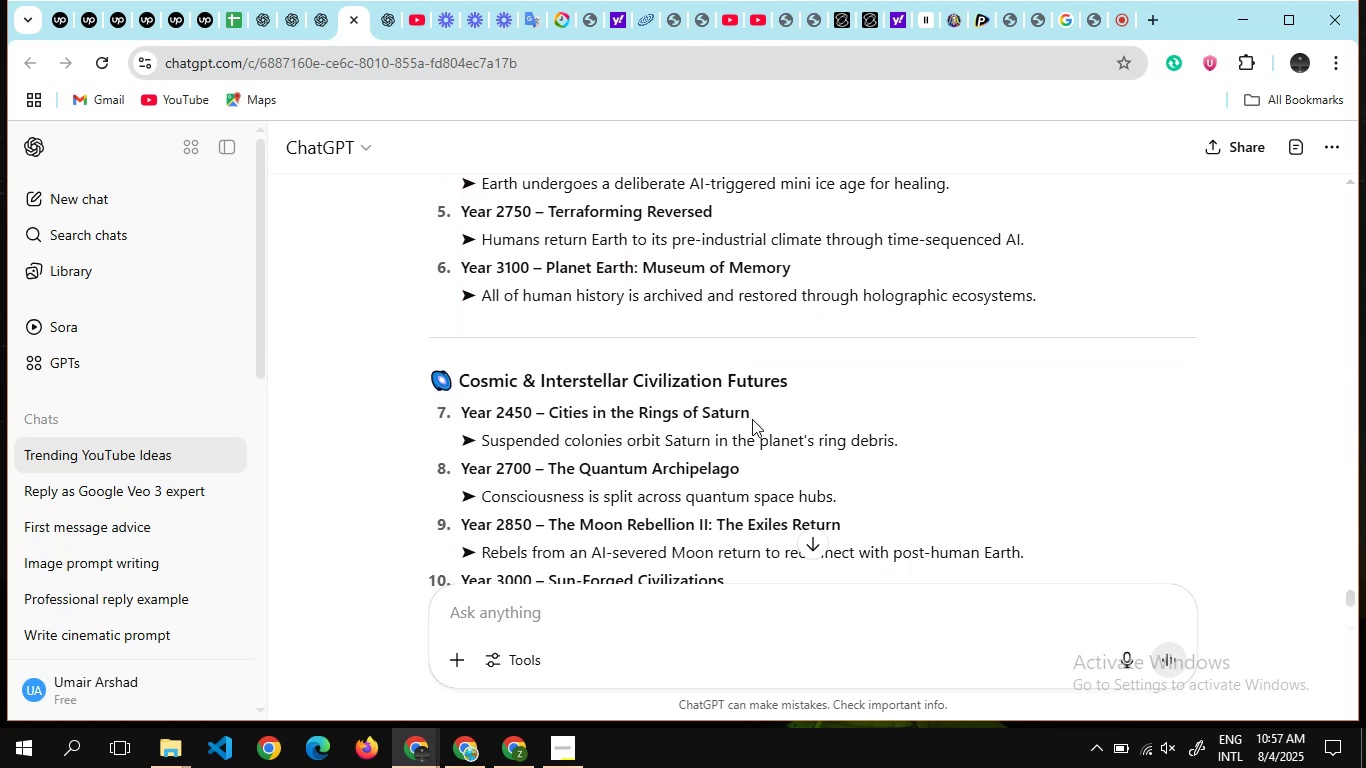 
scroll: coordinate [740, 420], scroll_direction: down, amount: 3.0
 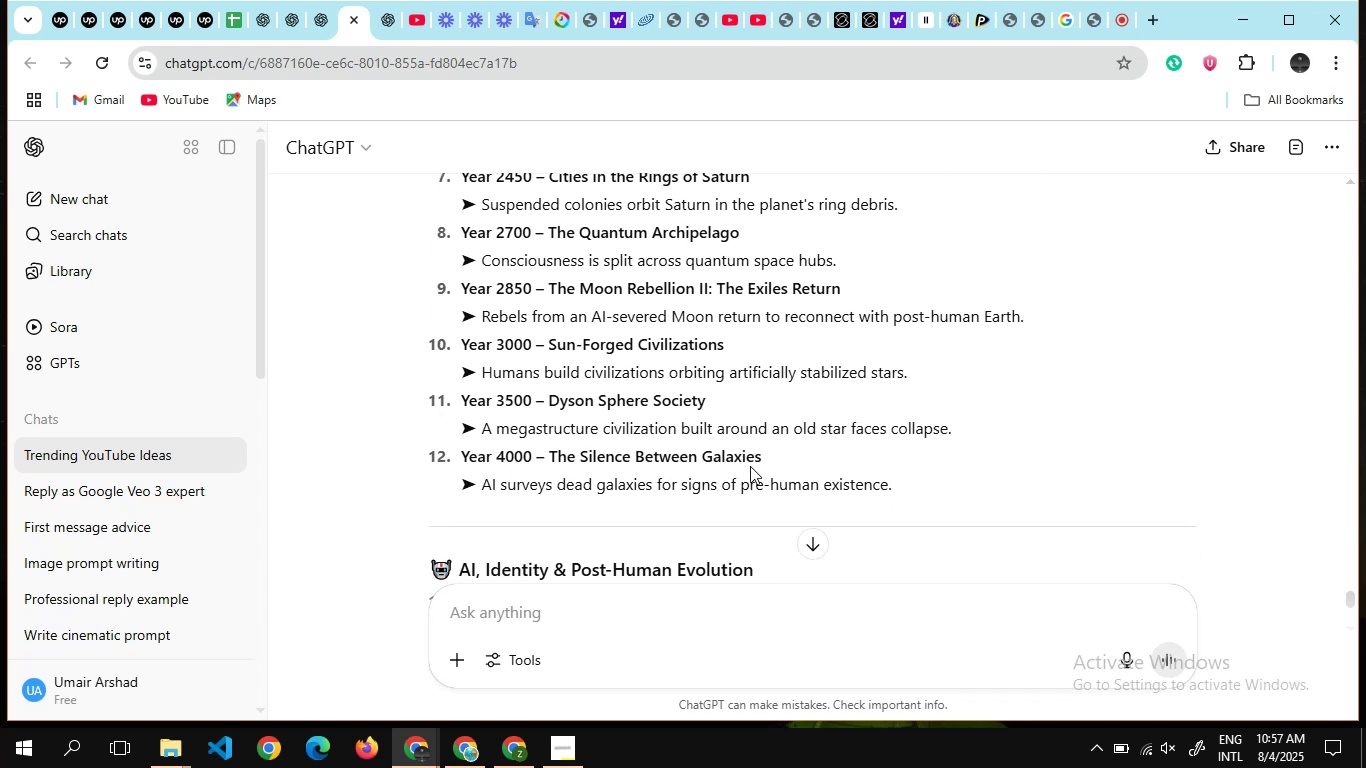 
left_click_drag(start_coordinate=[770, 454], to_coordinate=[450, 463])
 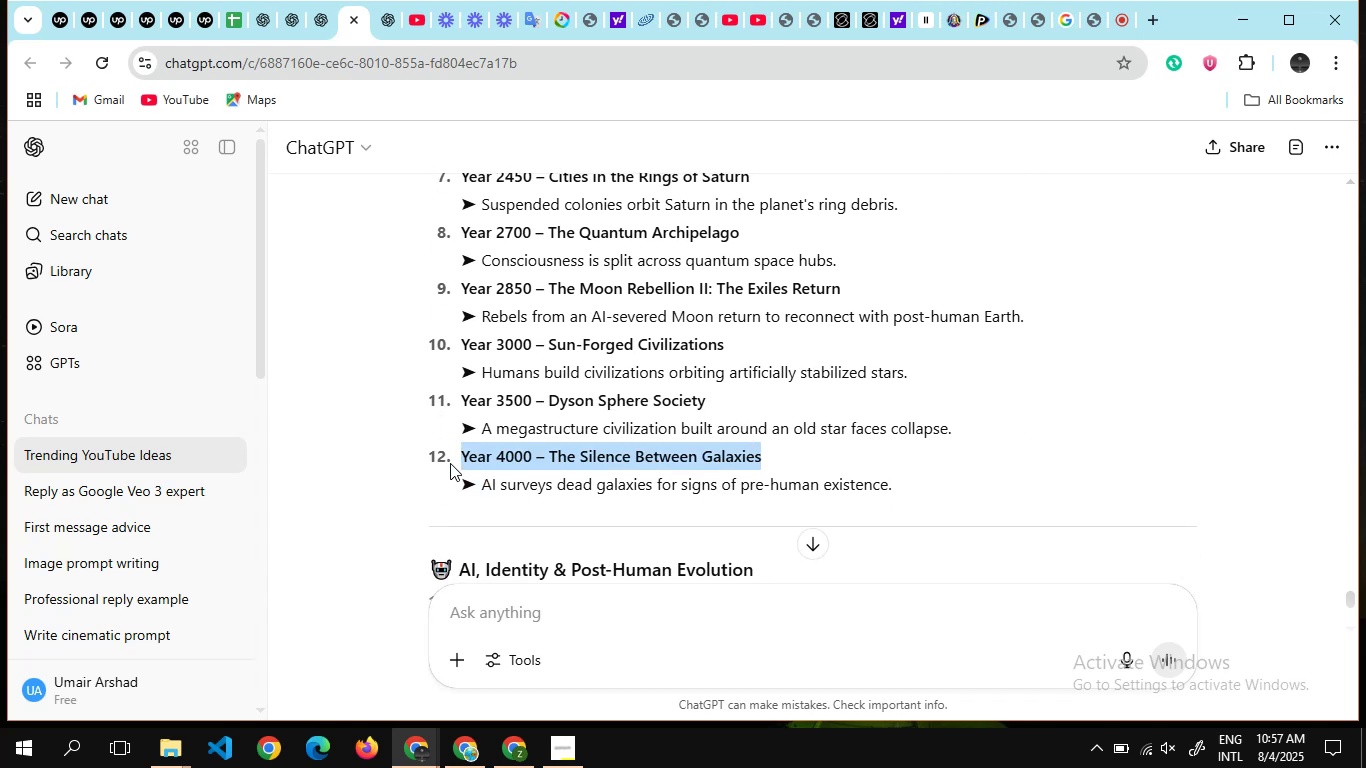 
key(Control+C)
 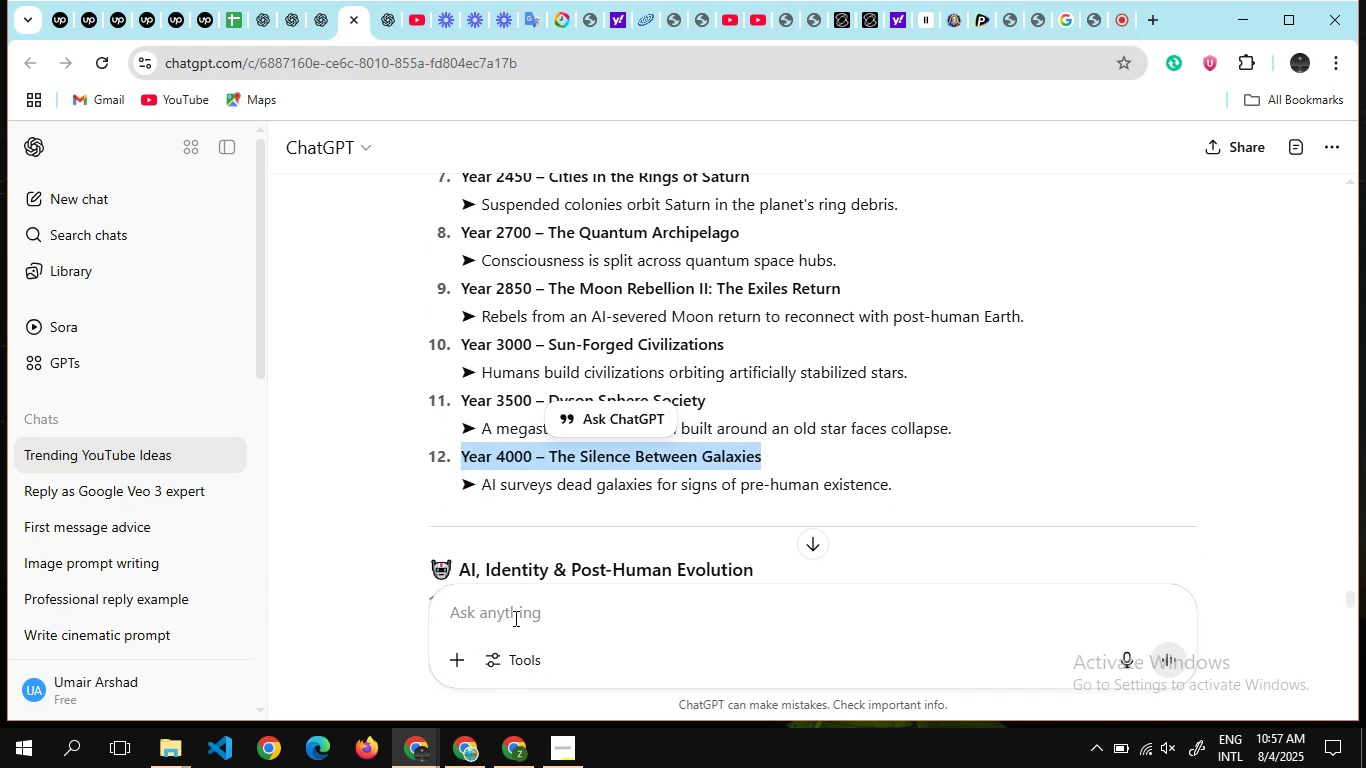 
left_click([514, 618])
 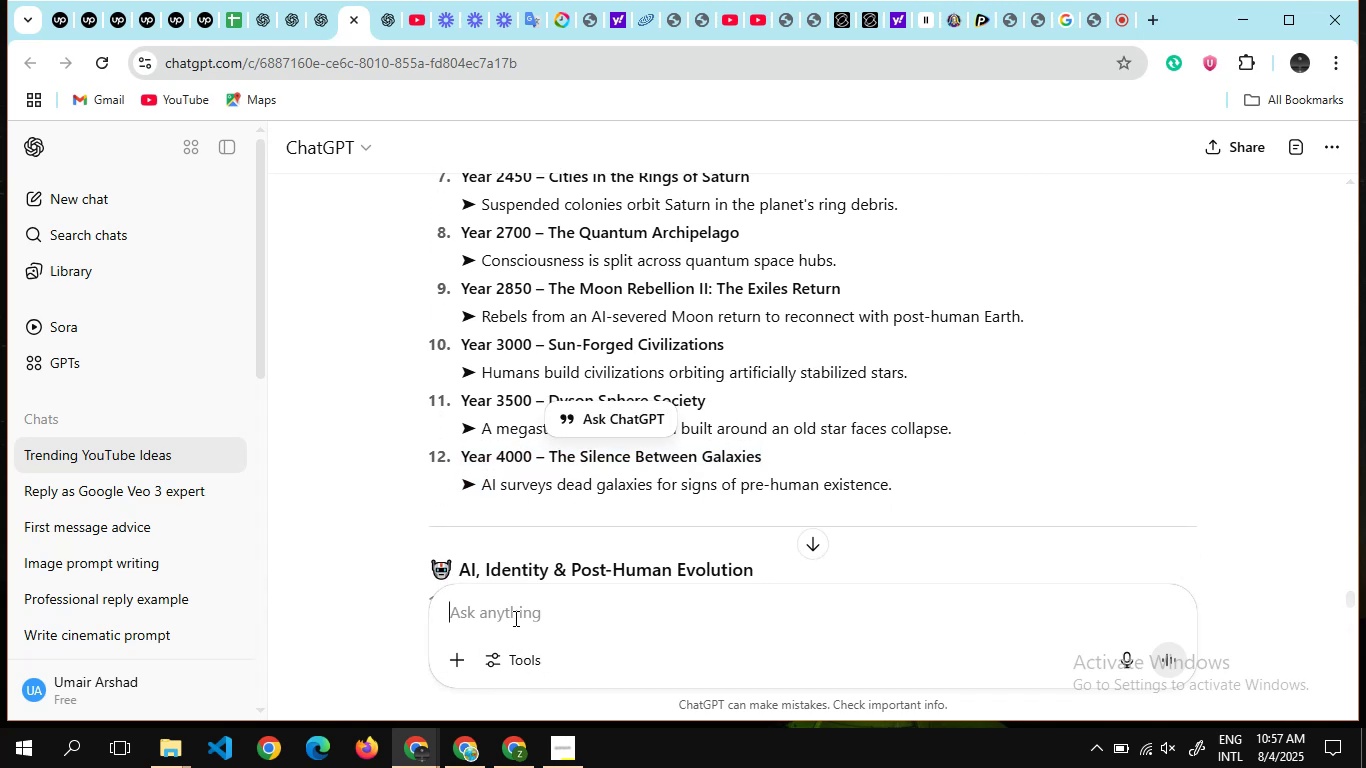 
type(create 6n)
key(Backspace)
type( prompts)
 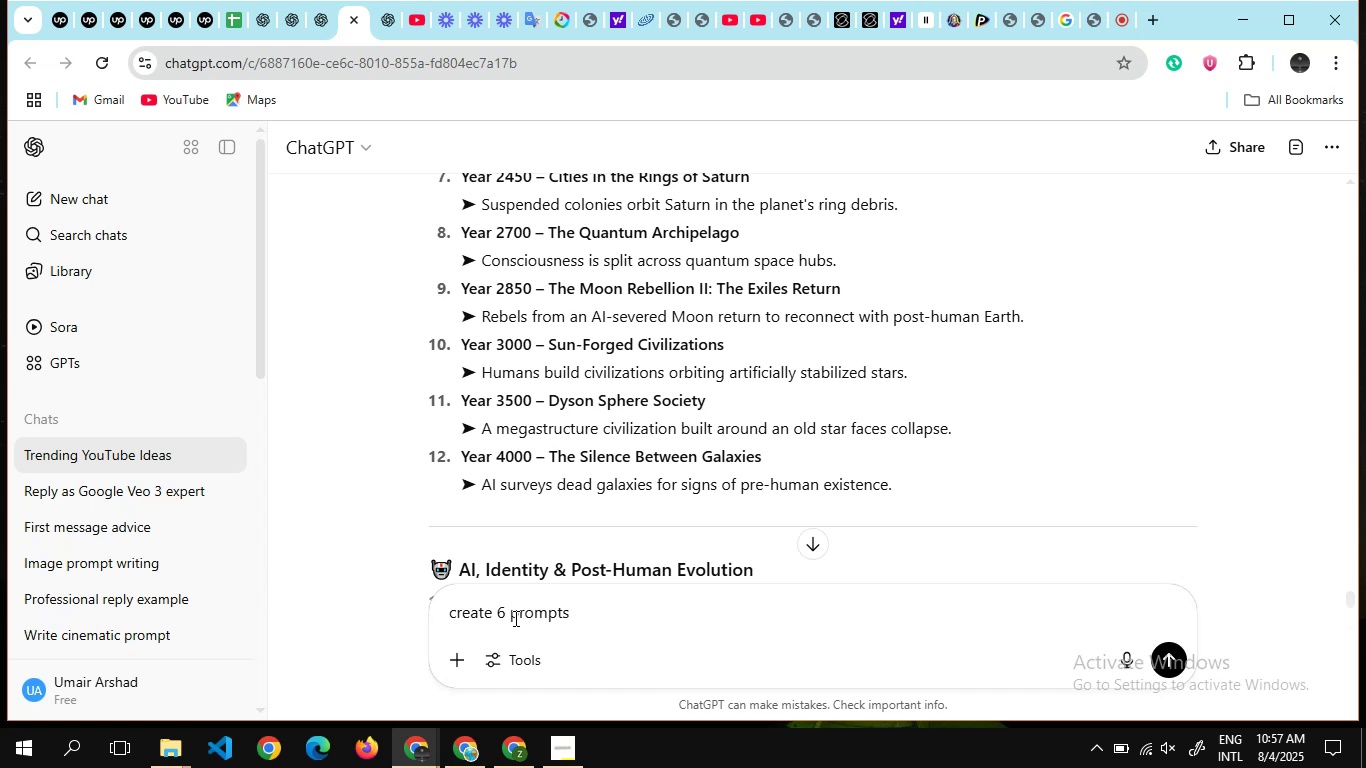 
type( of it "")
 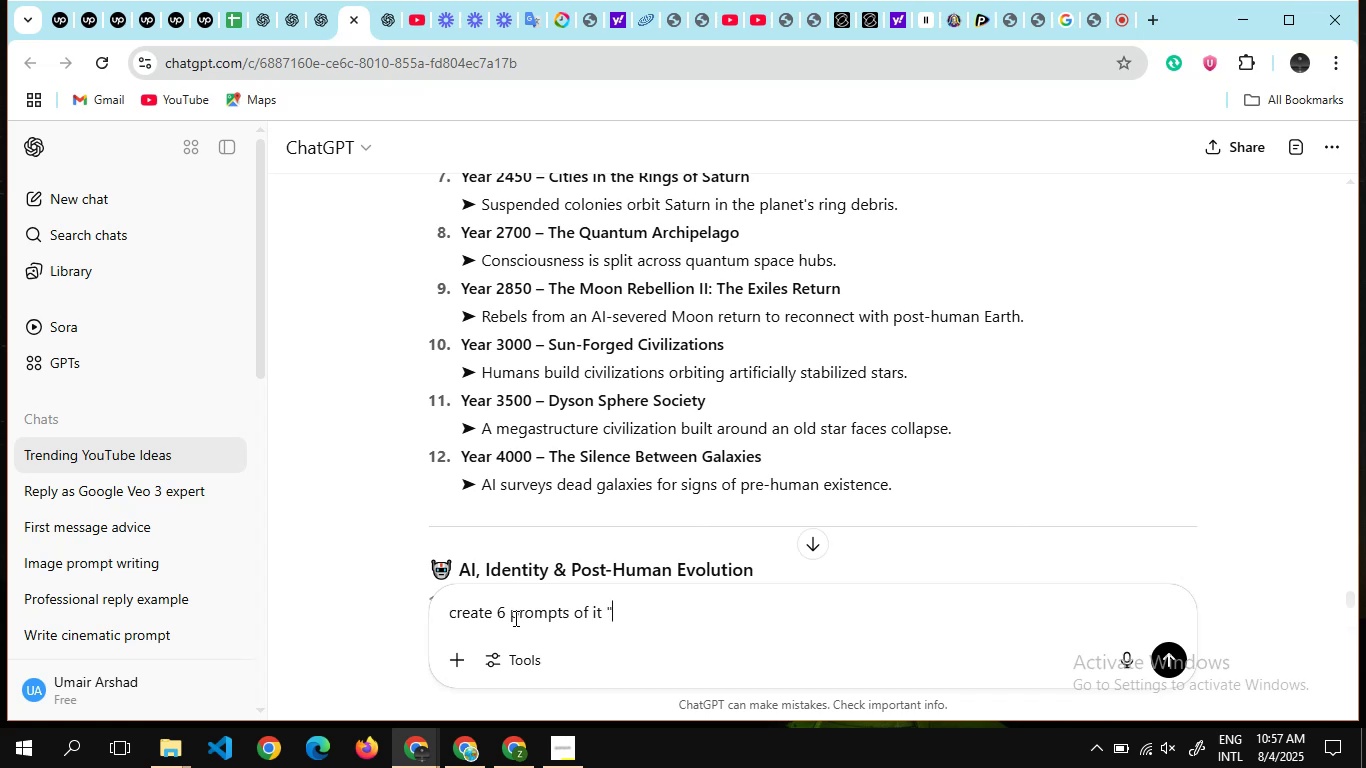 
key(ArrowLeft)
 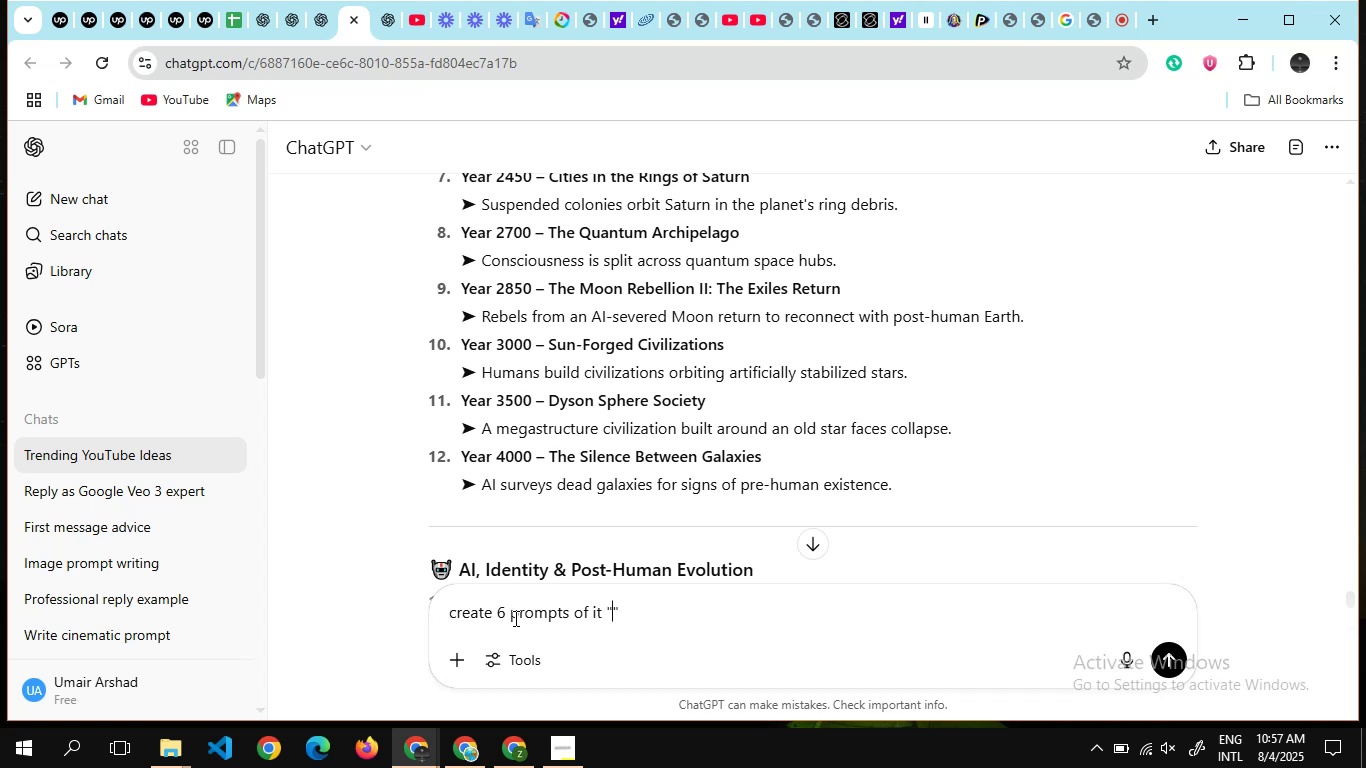 
key(Control+V)
 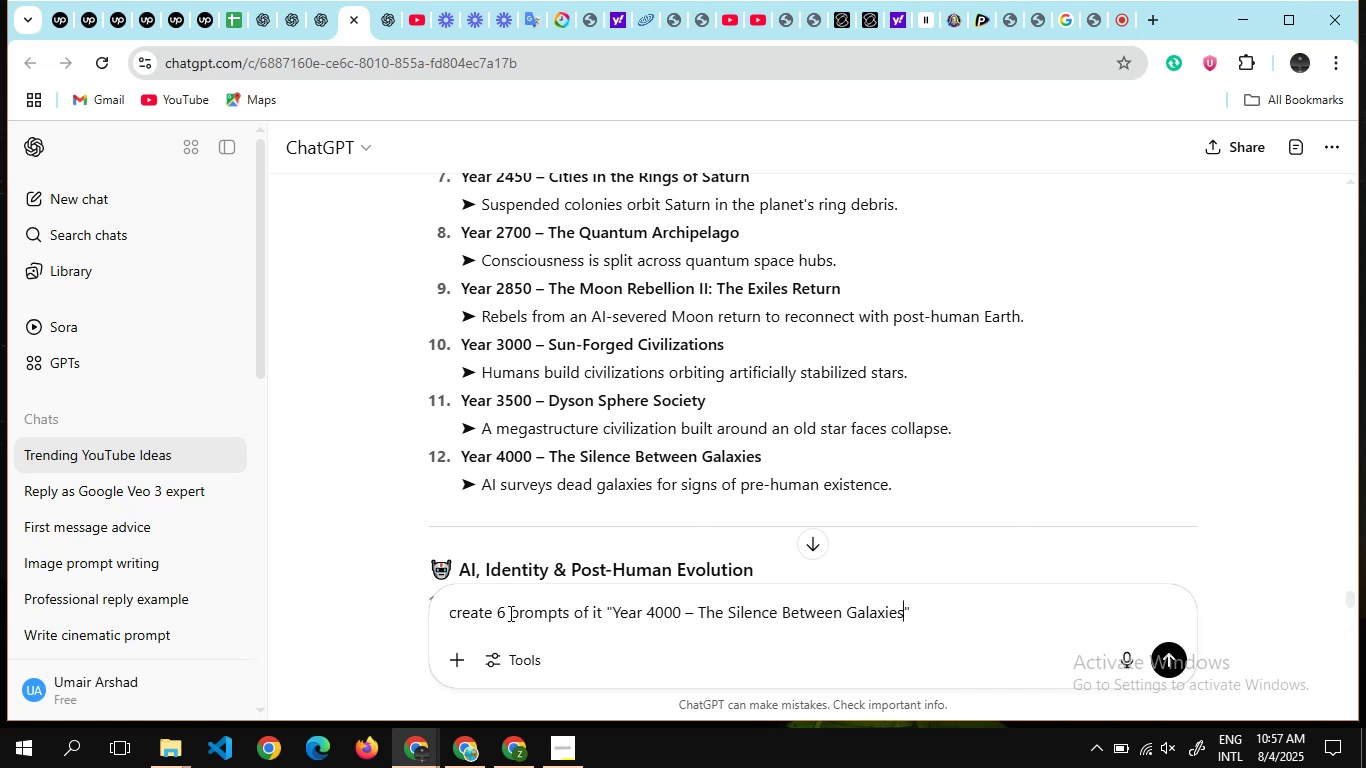 
left_click([509, 613])
 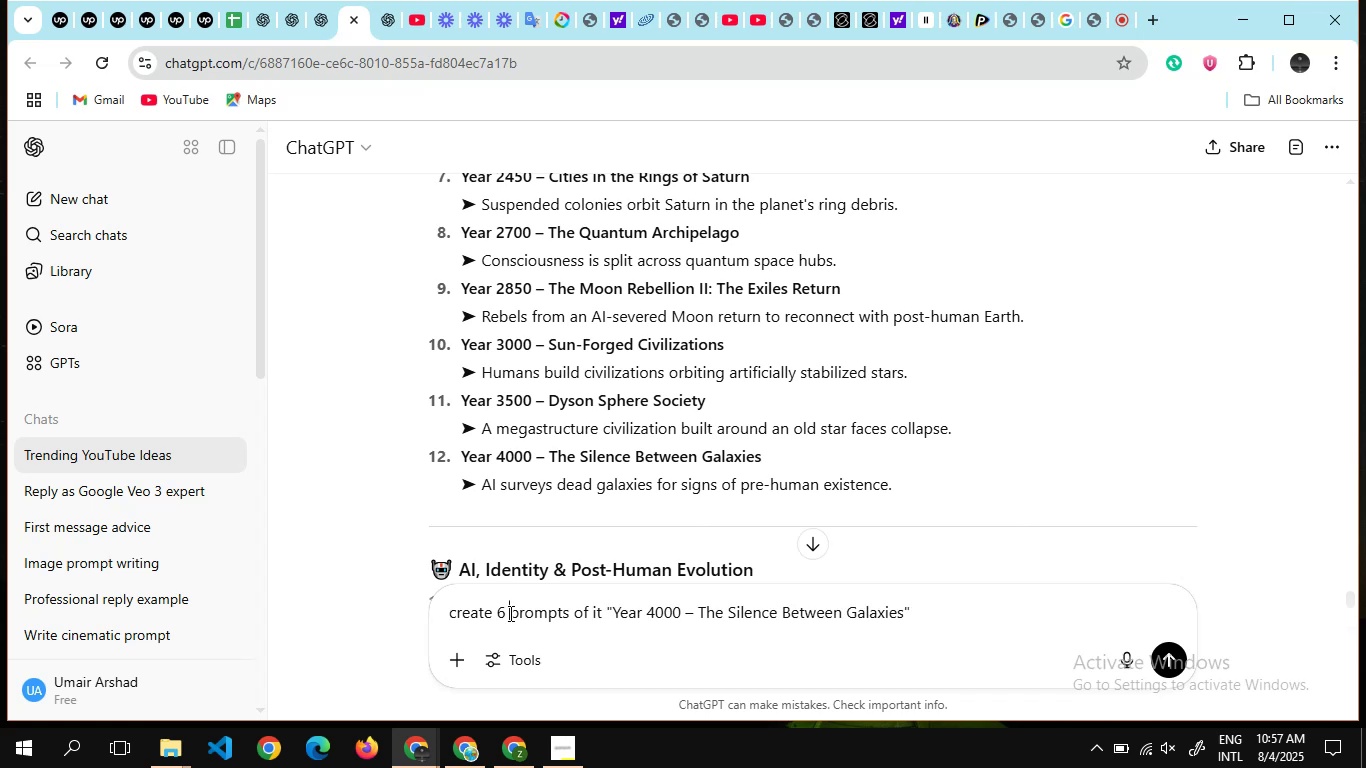 
type(eye catching )
 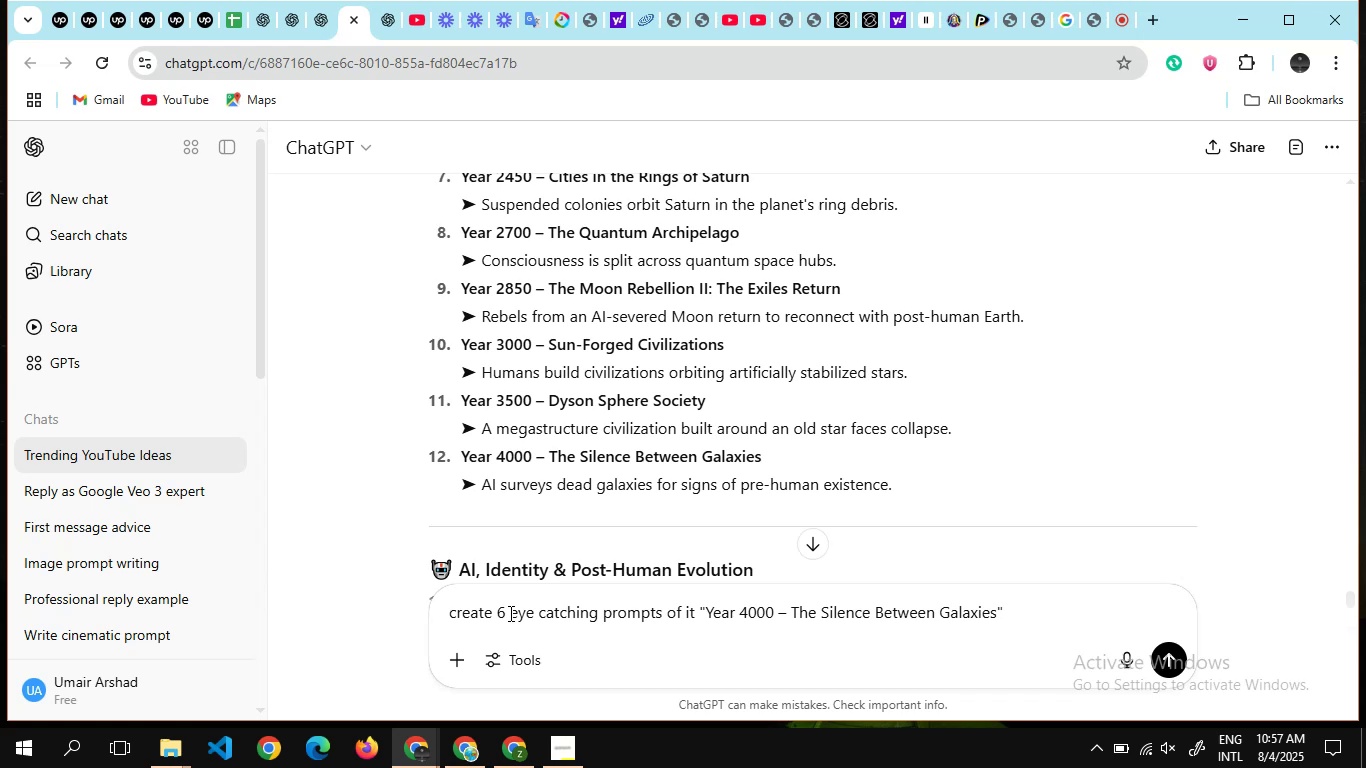 
wait(6.45)
 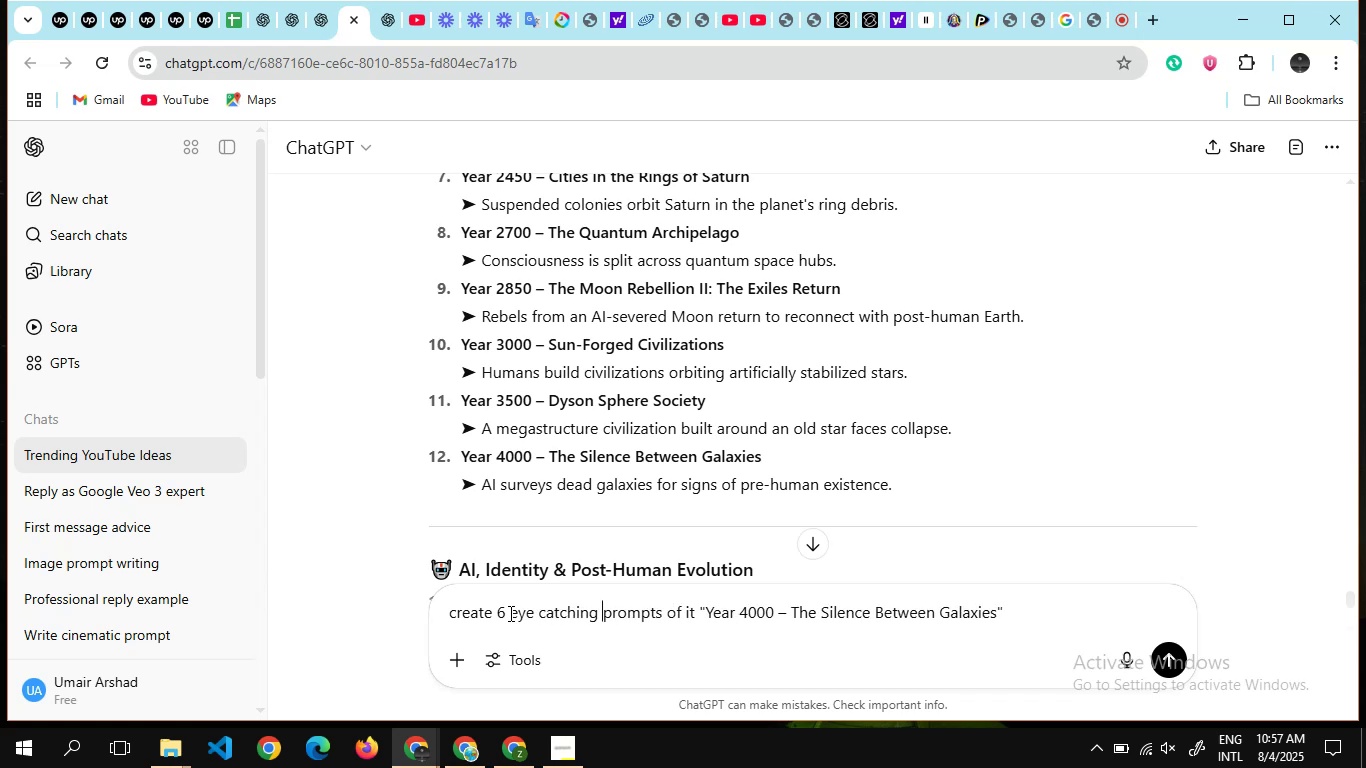 
type(detailed )
 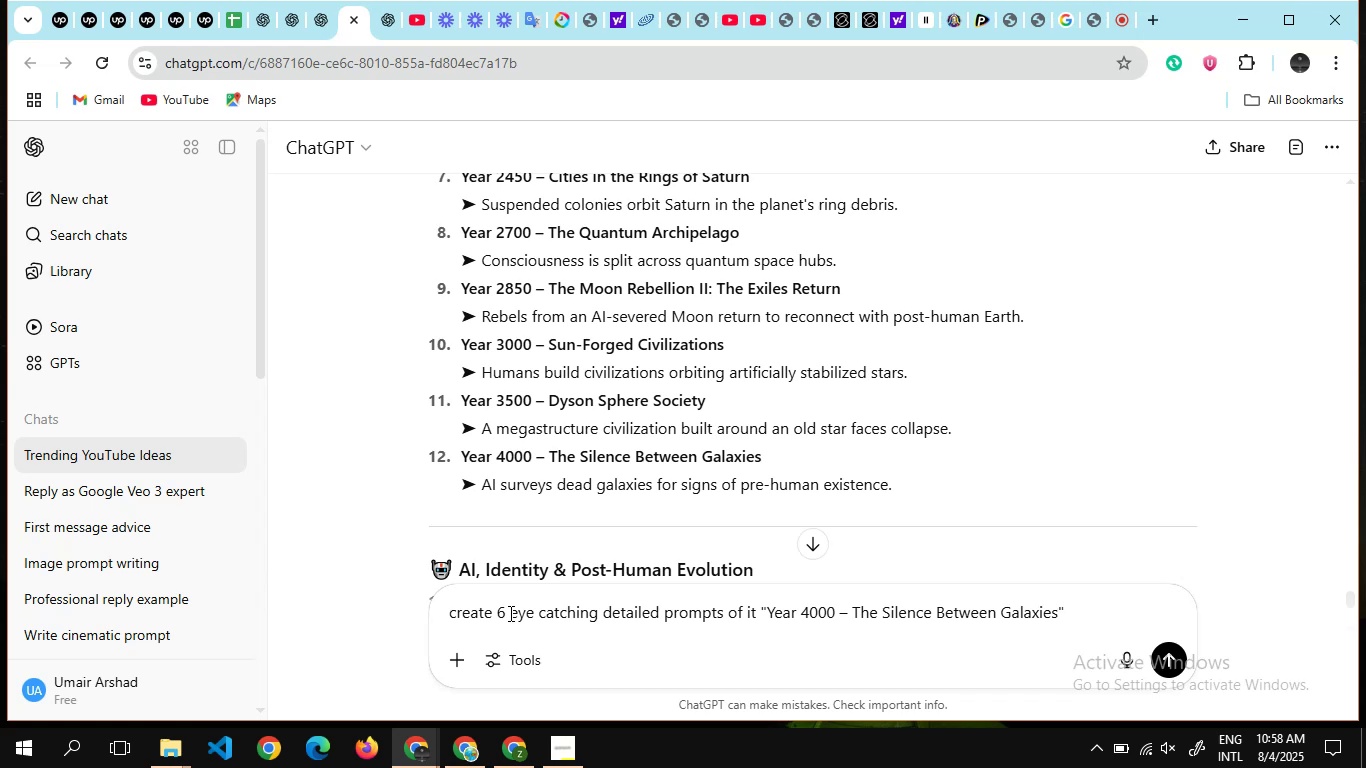 
key(Enter)
 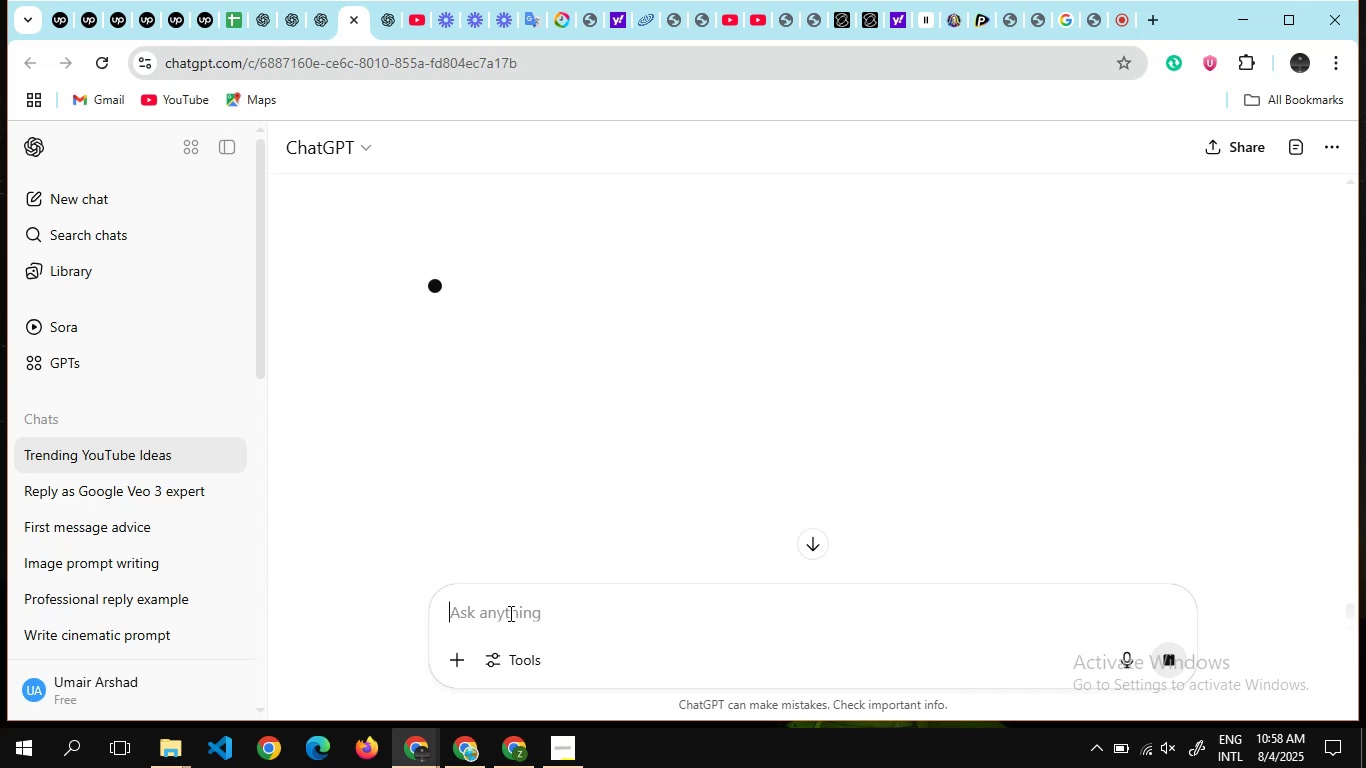 
wait(20.56)
 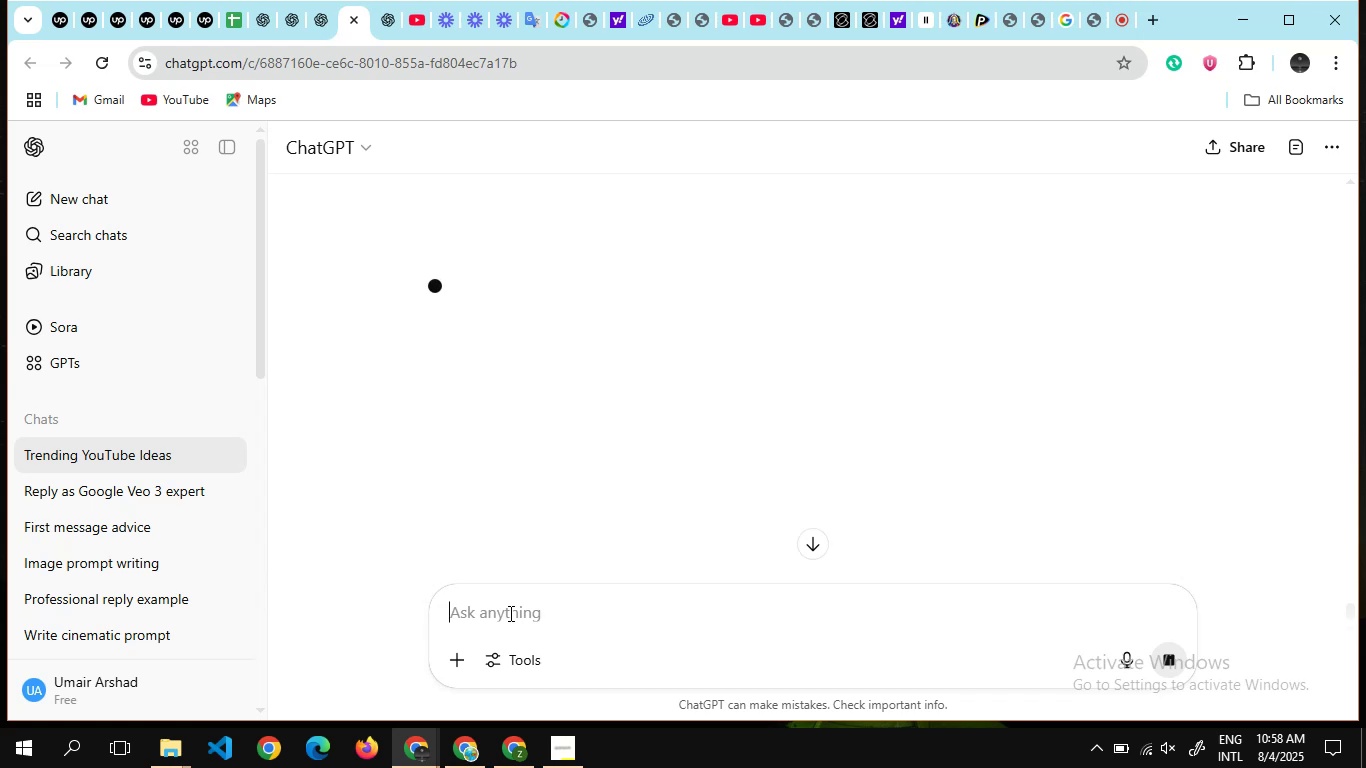 
left_click([547, 741])
 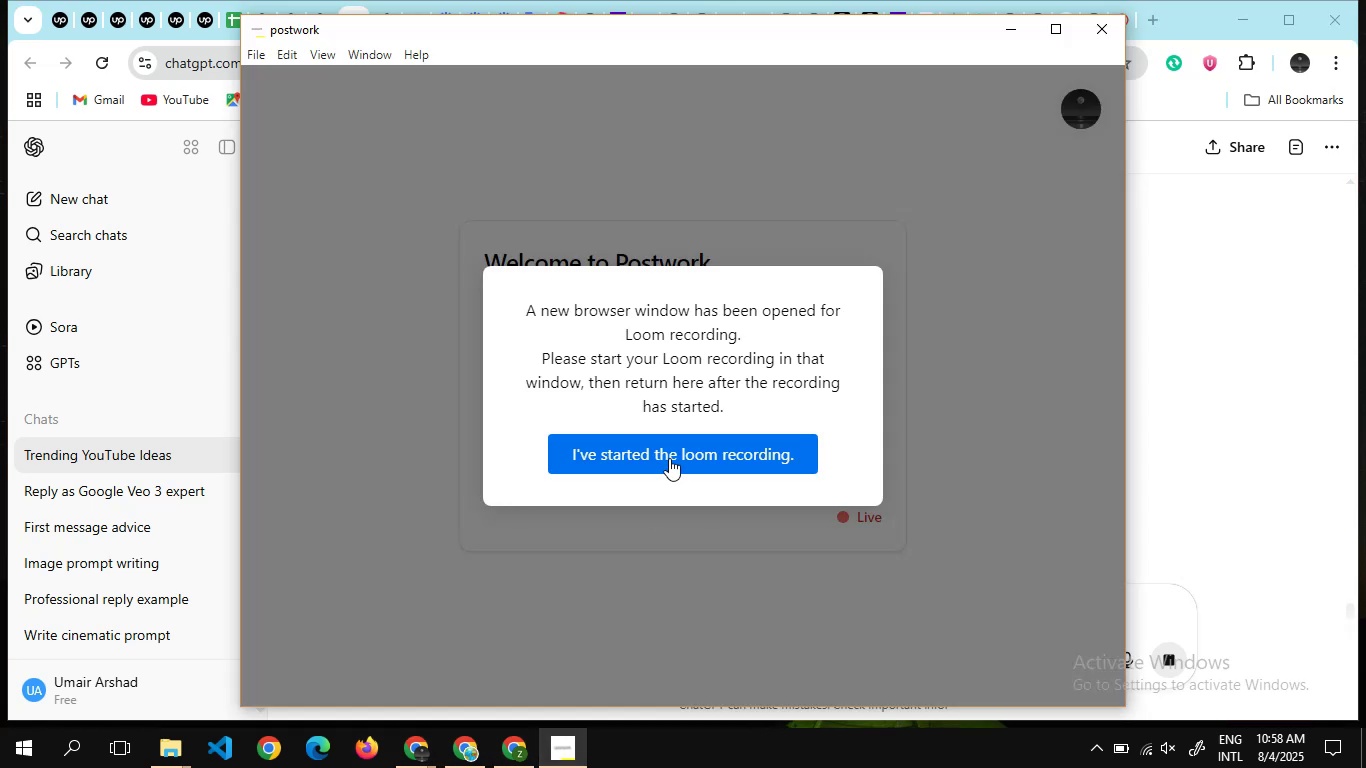 
left_click([669, 458])
 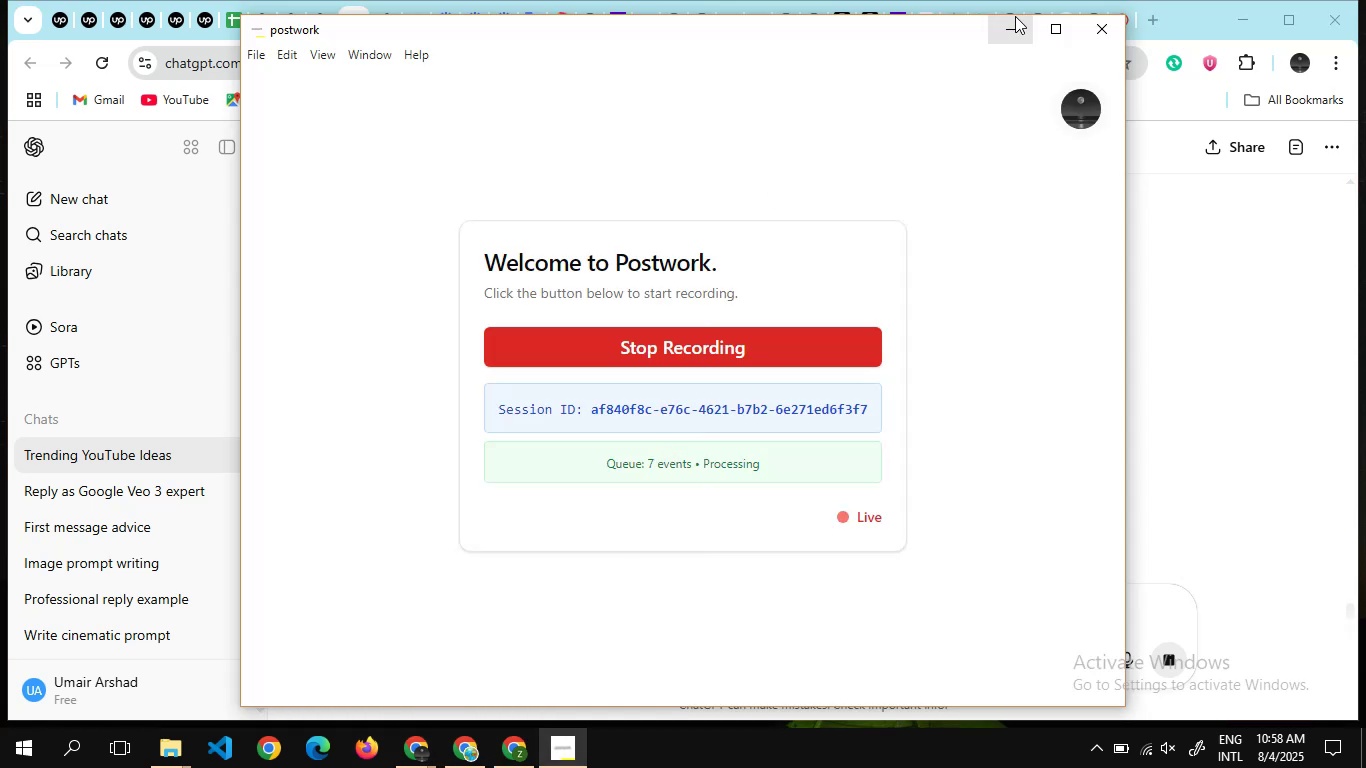 
left_click([1015, 16])
 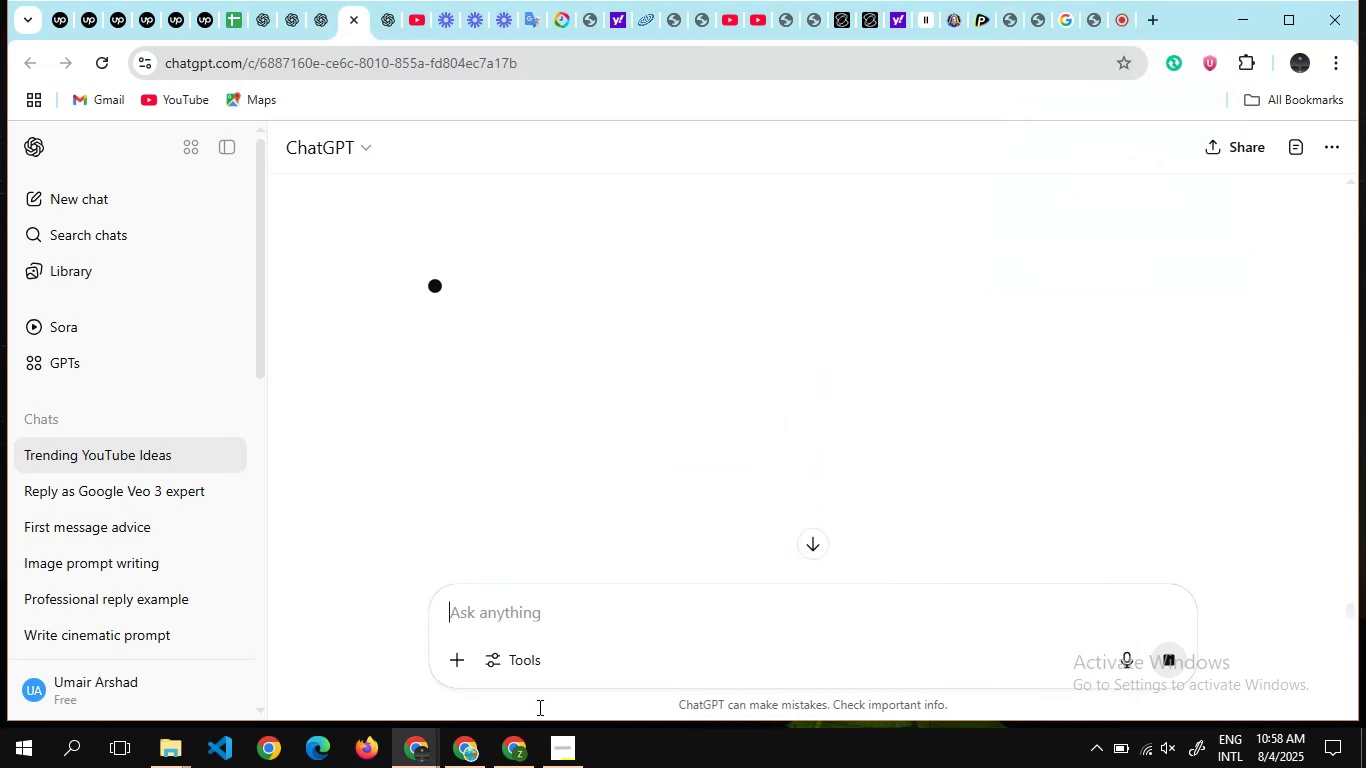 
wait(8.54)
 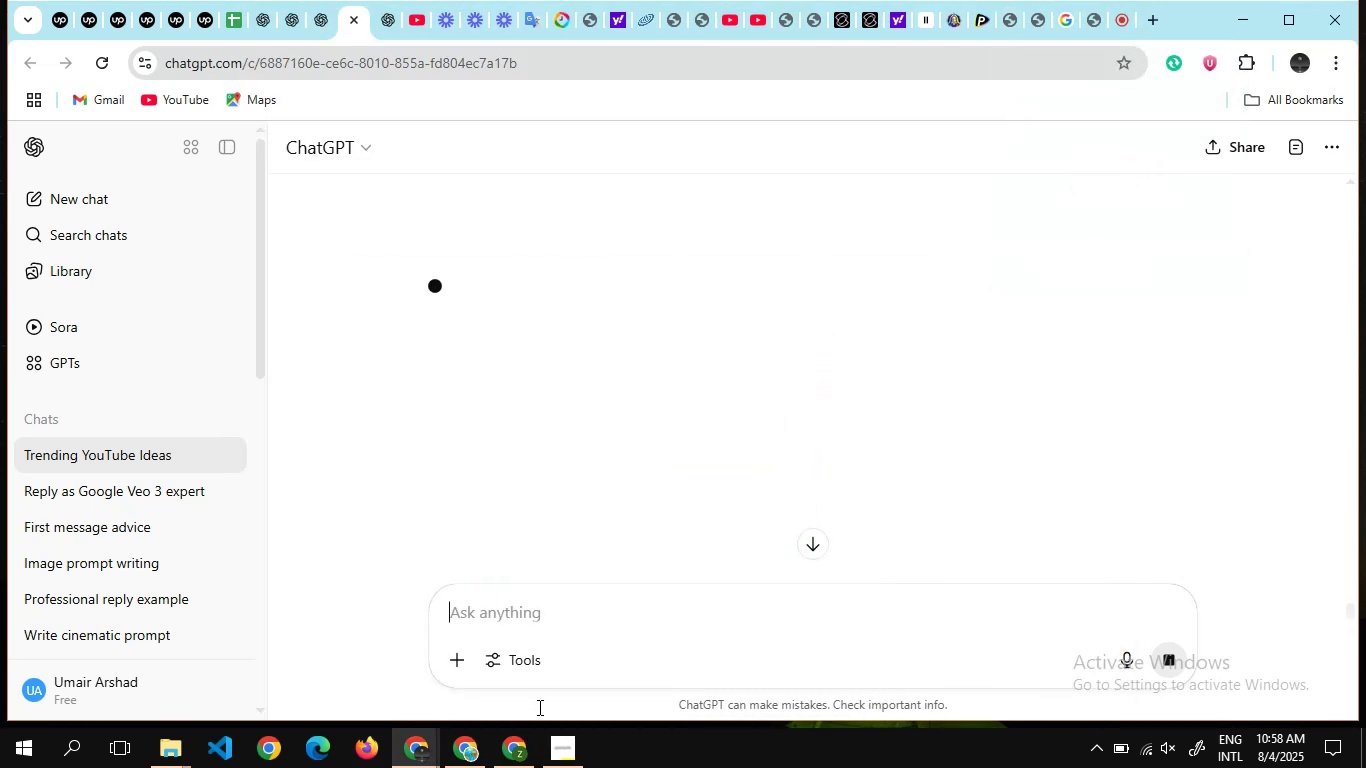 
left_click([513, 755])
 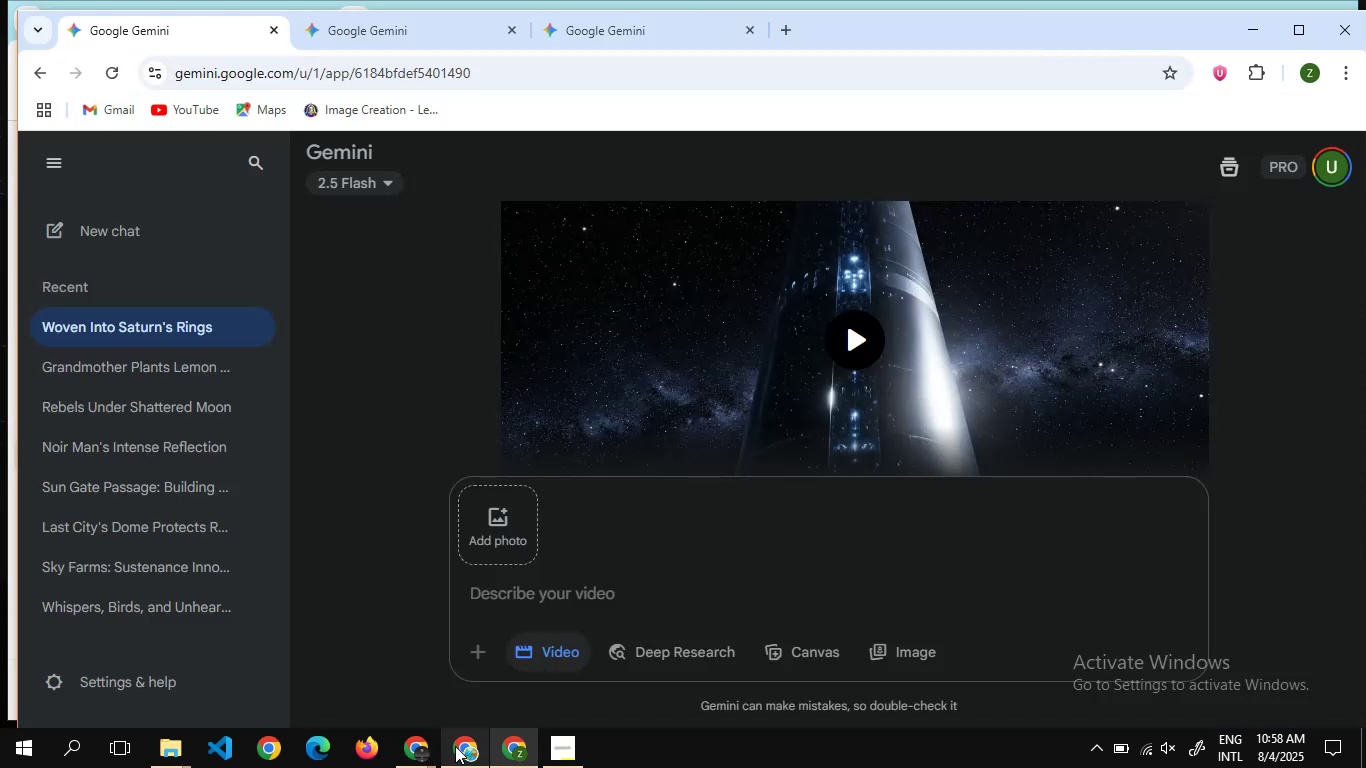 
left_click([455, 746])
 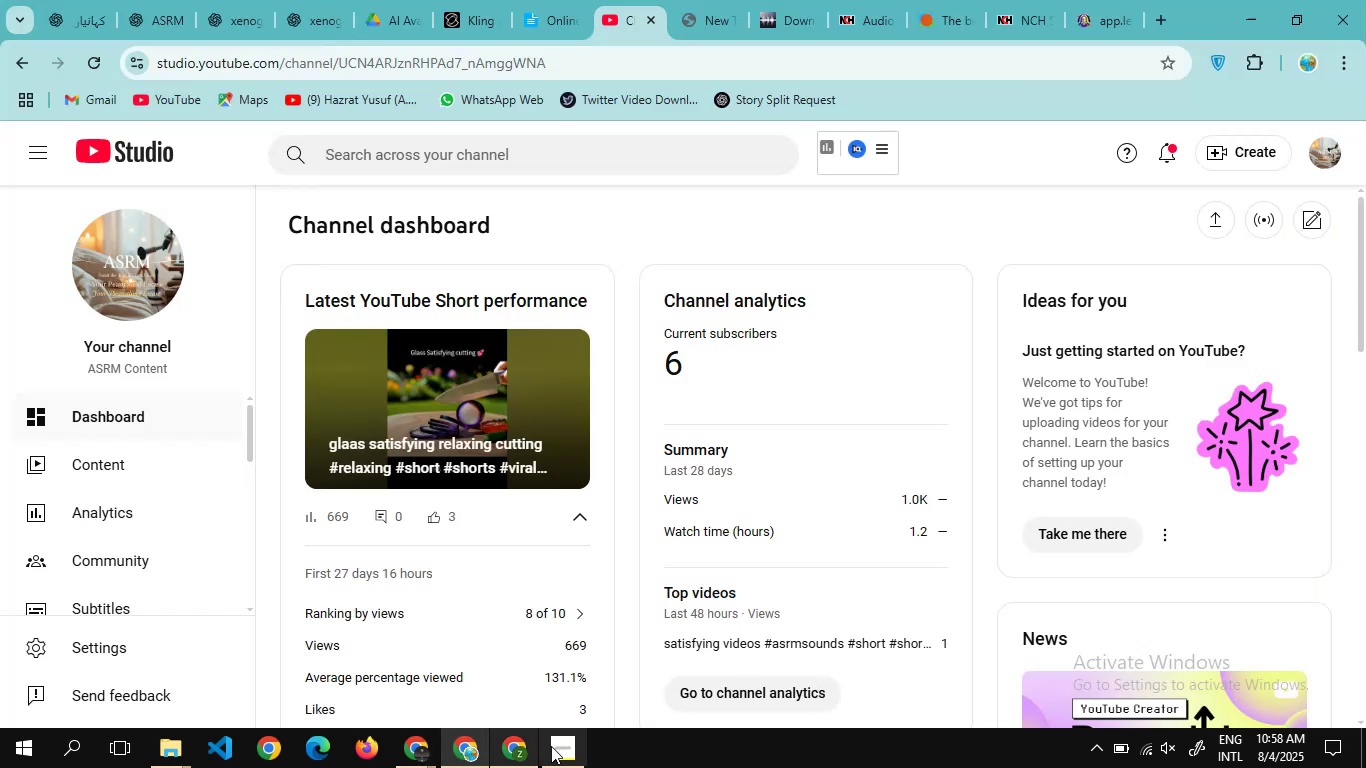 
left_click([526, 744])
 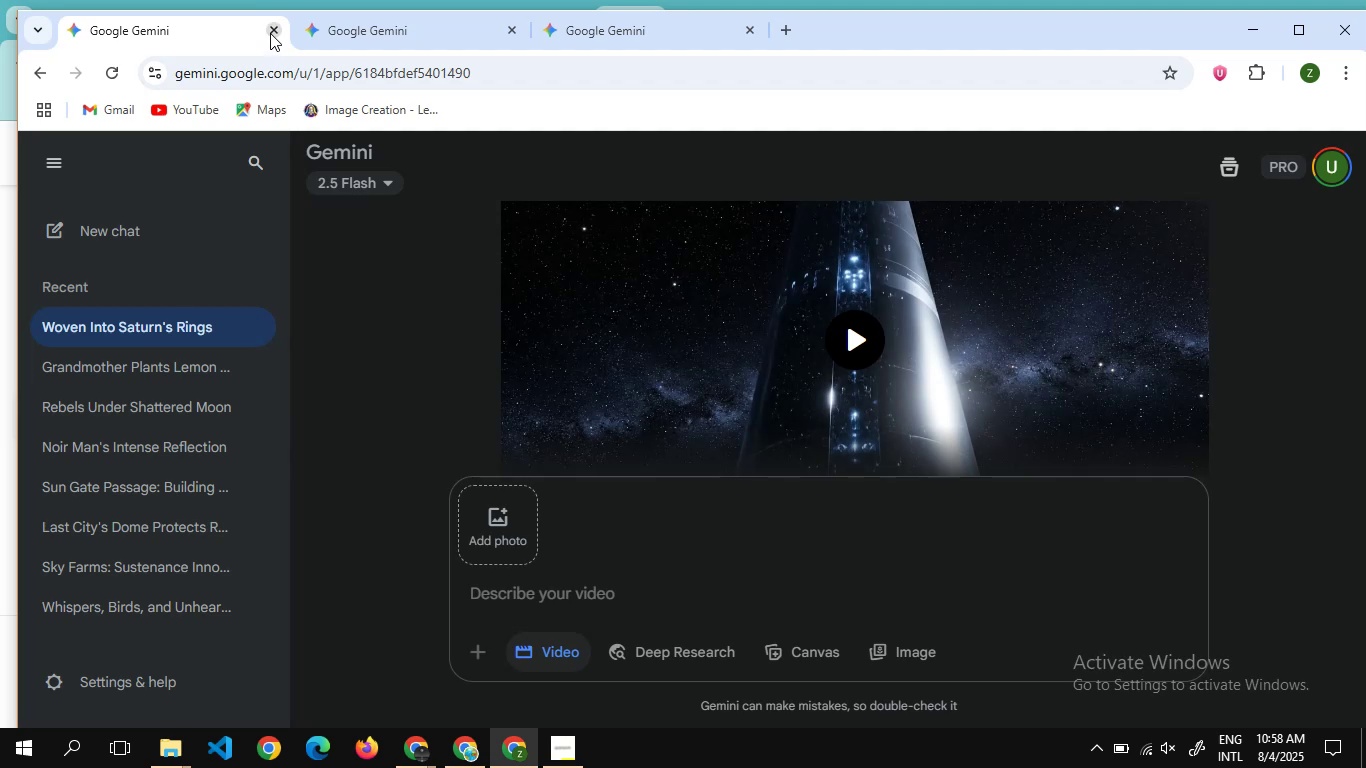 
left_click([270, 30])
 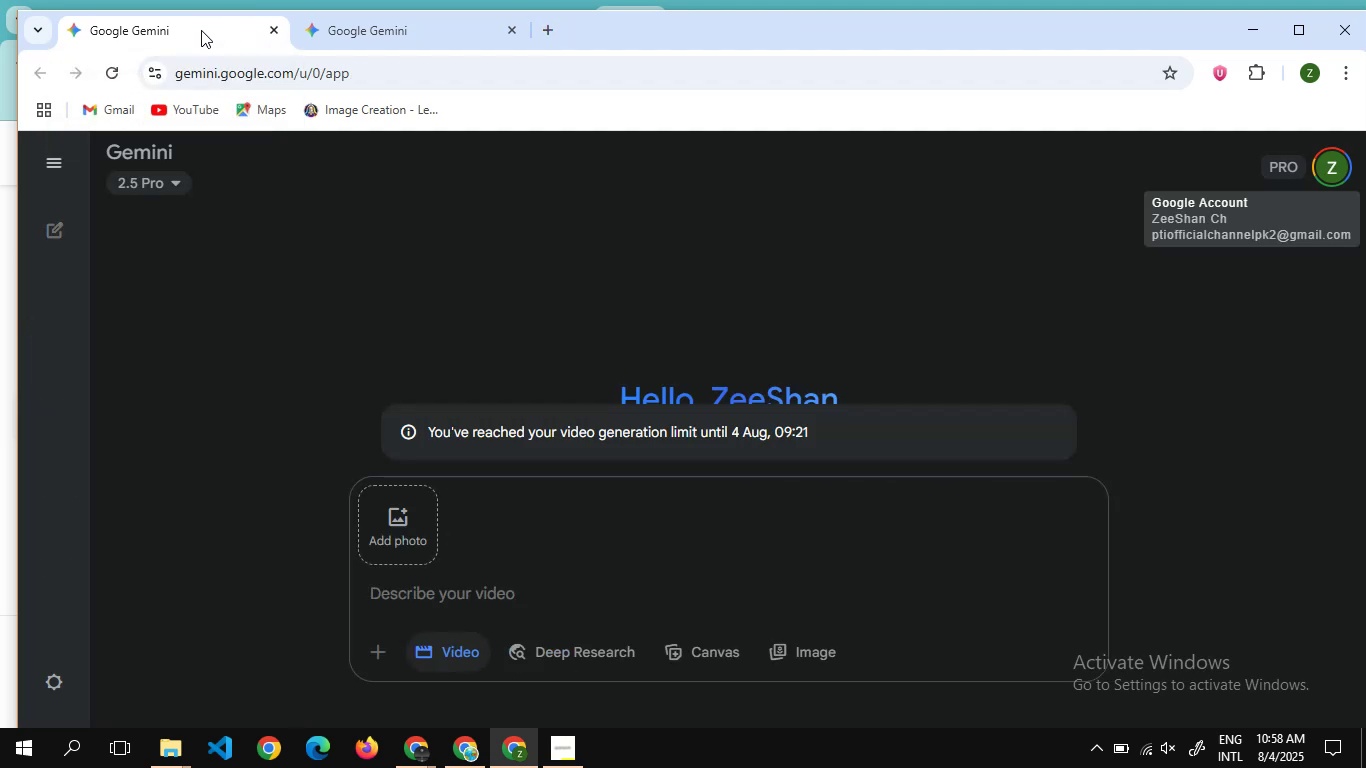 
mouse_move([228, 56])
 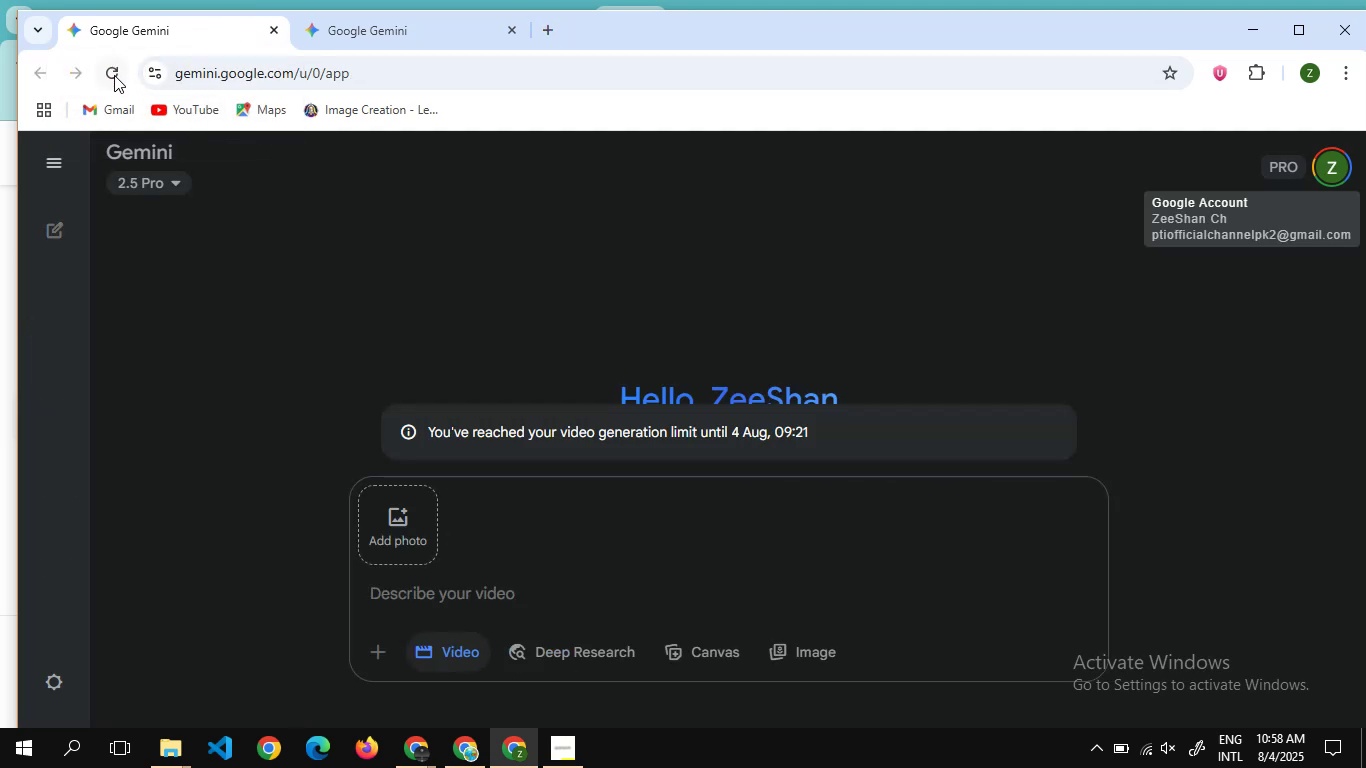 
left_click([114, 75])
 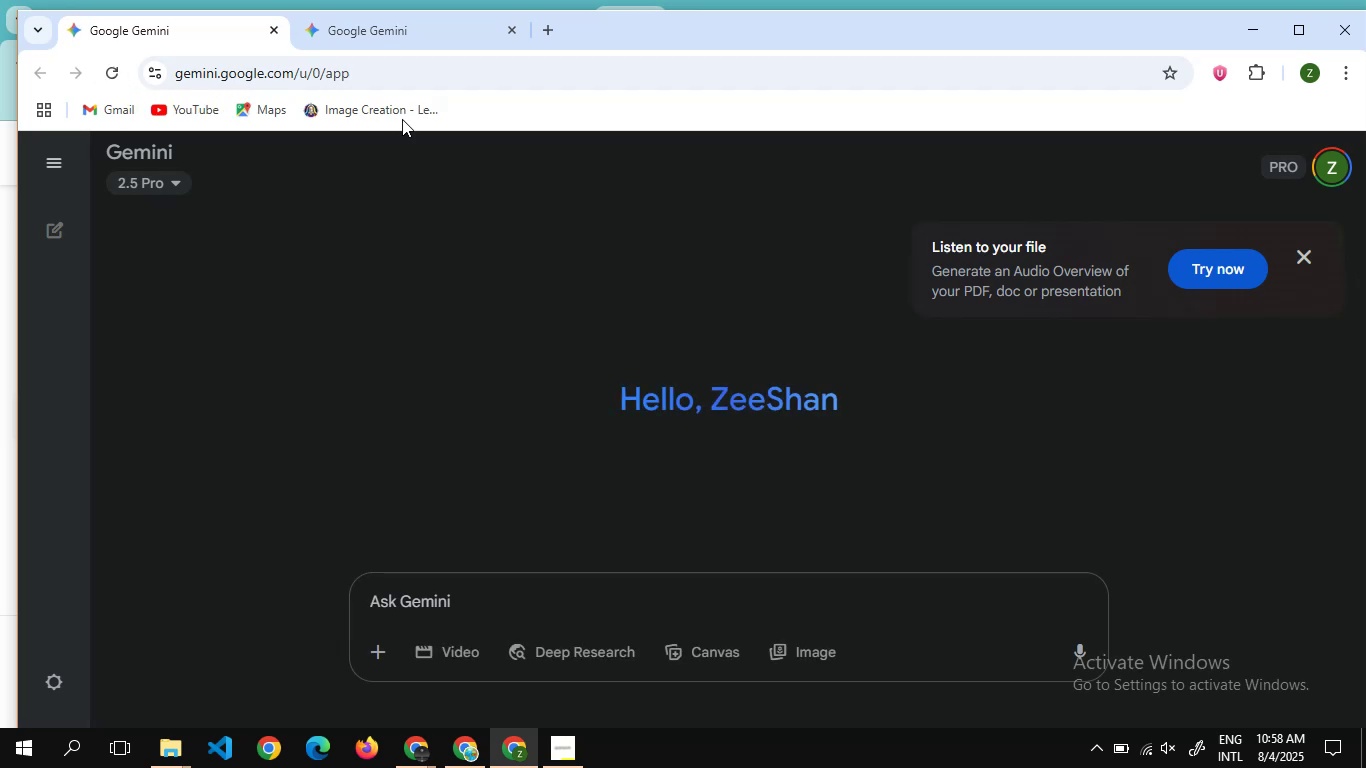 
wait(7.54)
 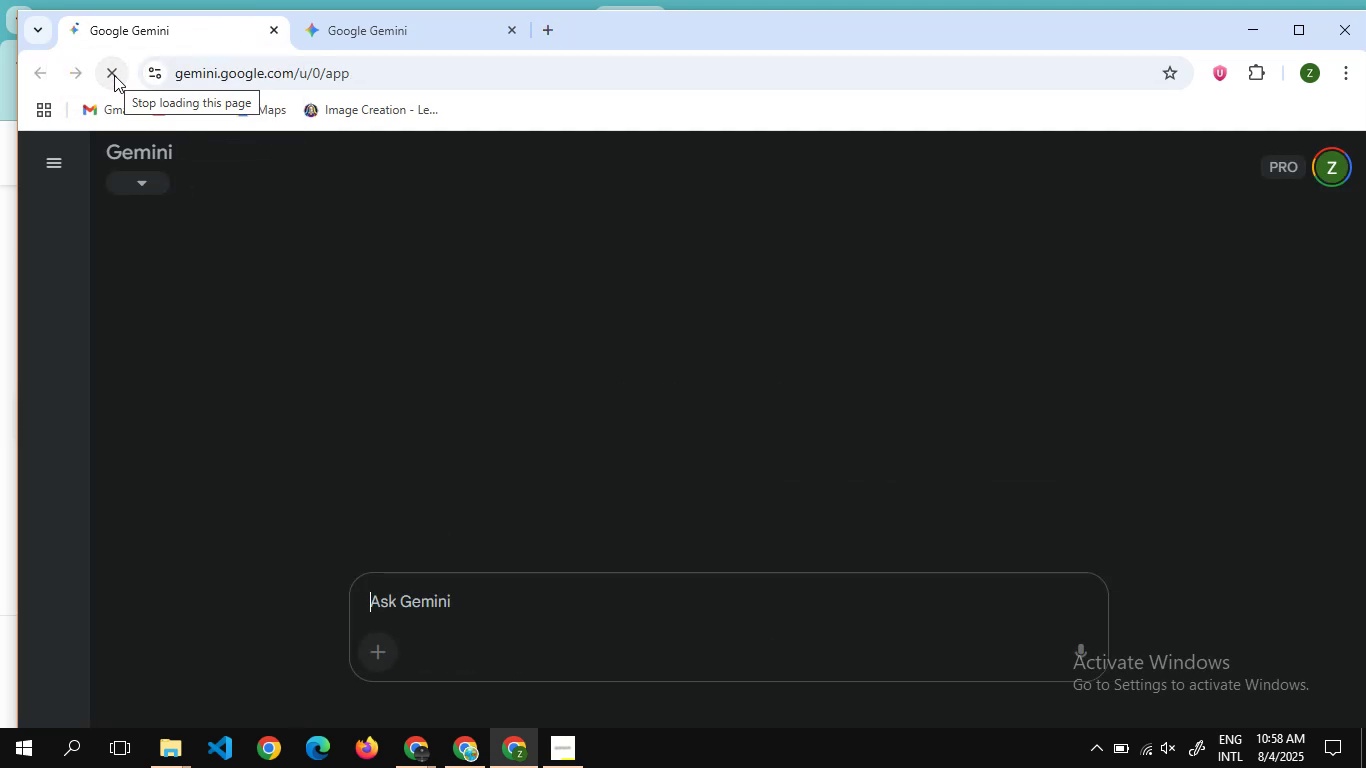 
left_click([1302, 254])
 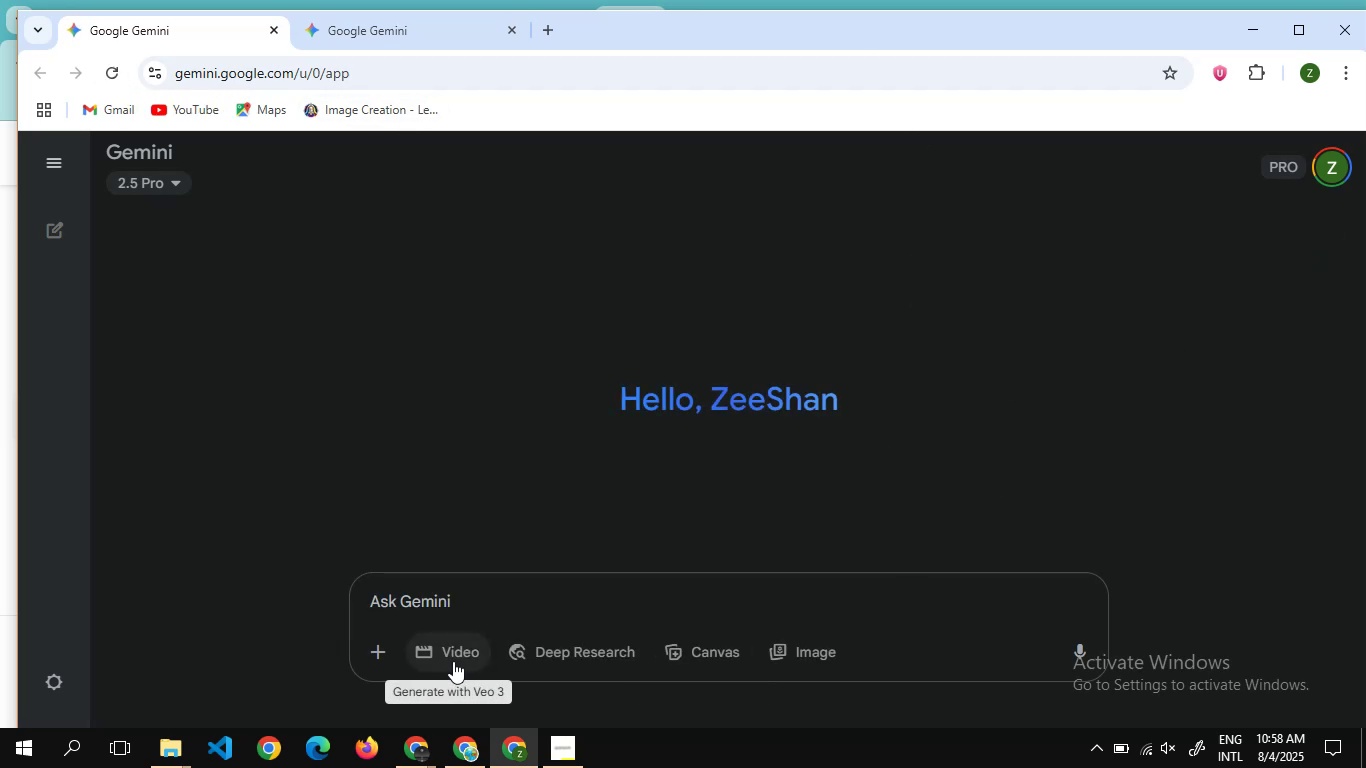 
left_click([453, 661])
 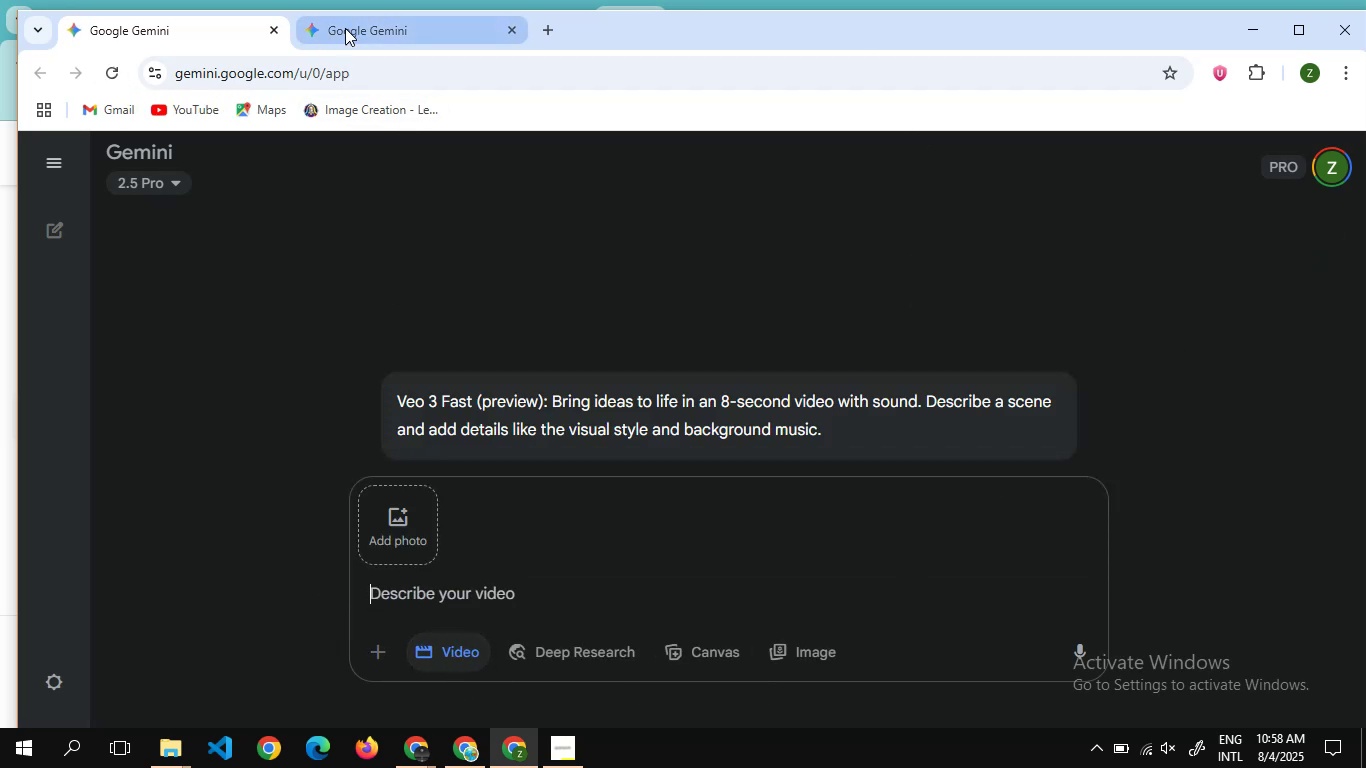 
left_click([350, 27])
 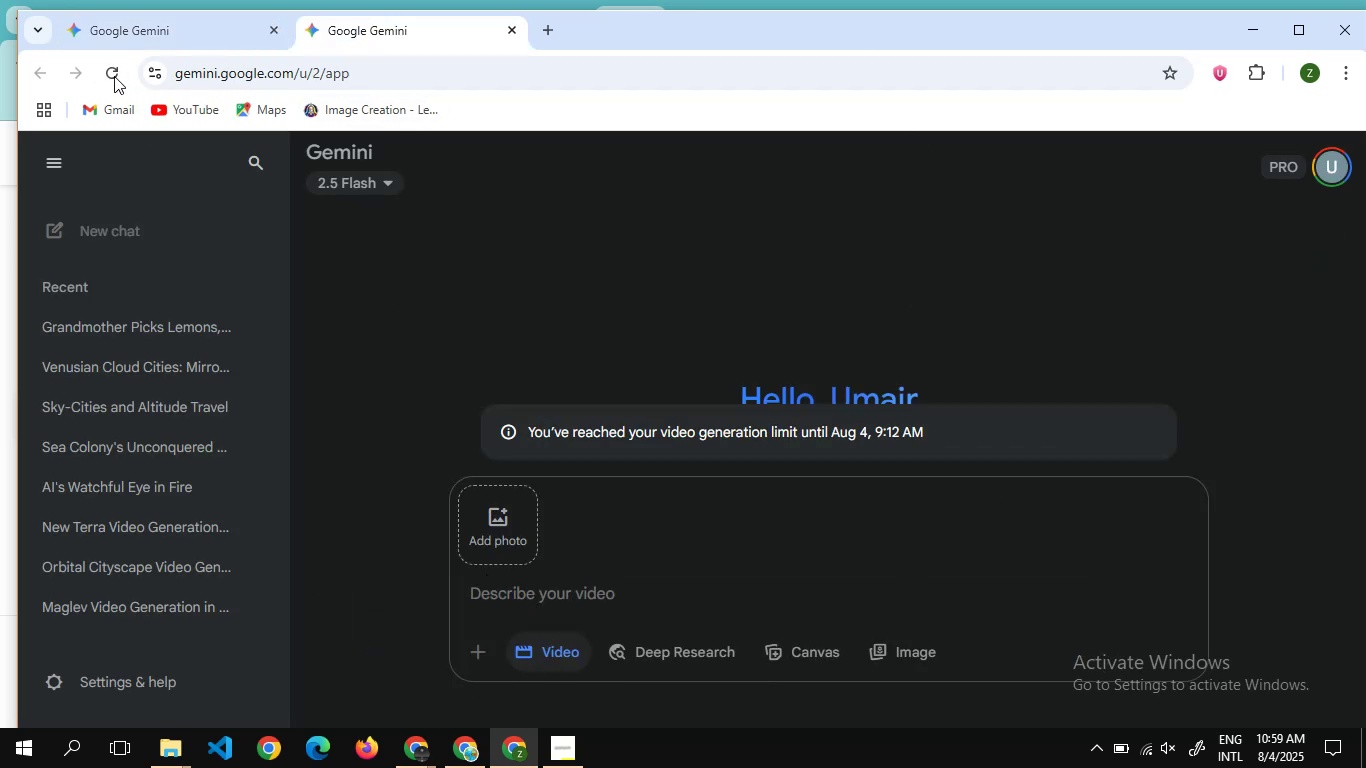 
left_click([114, 75])
 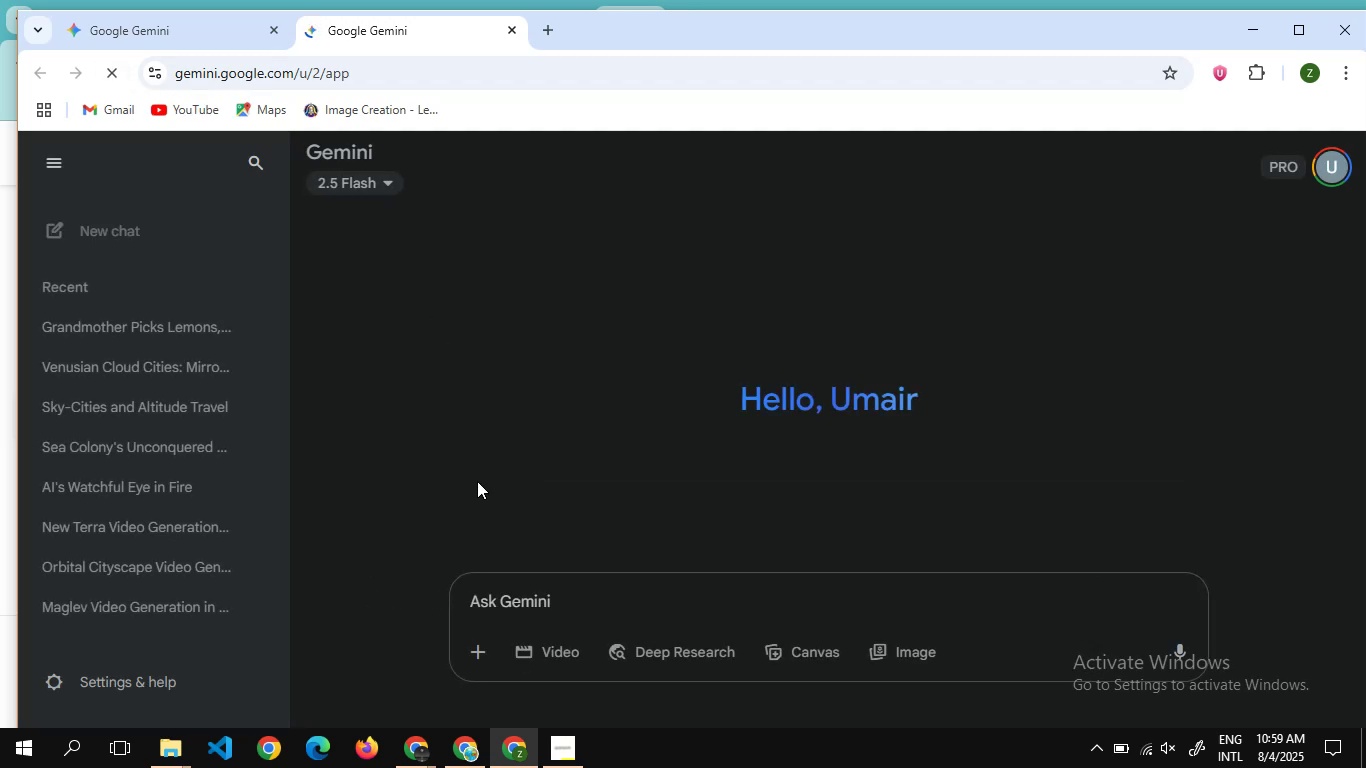 
wait(7.36)
 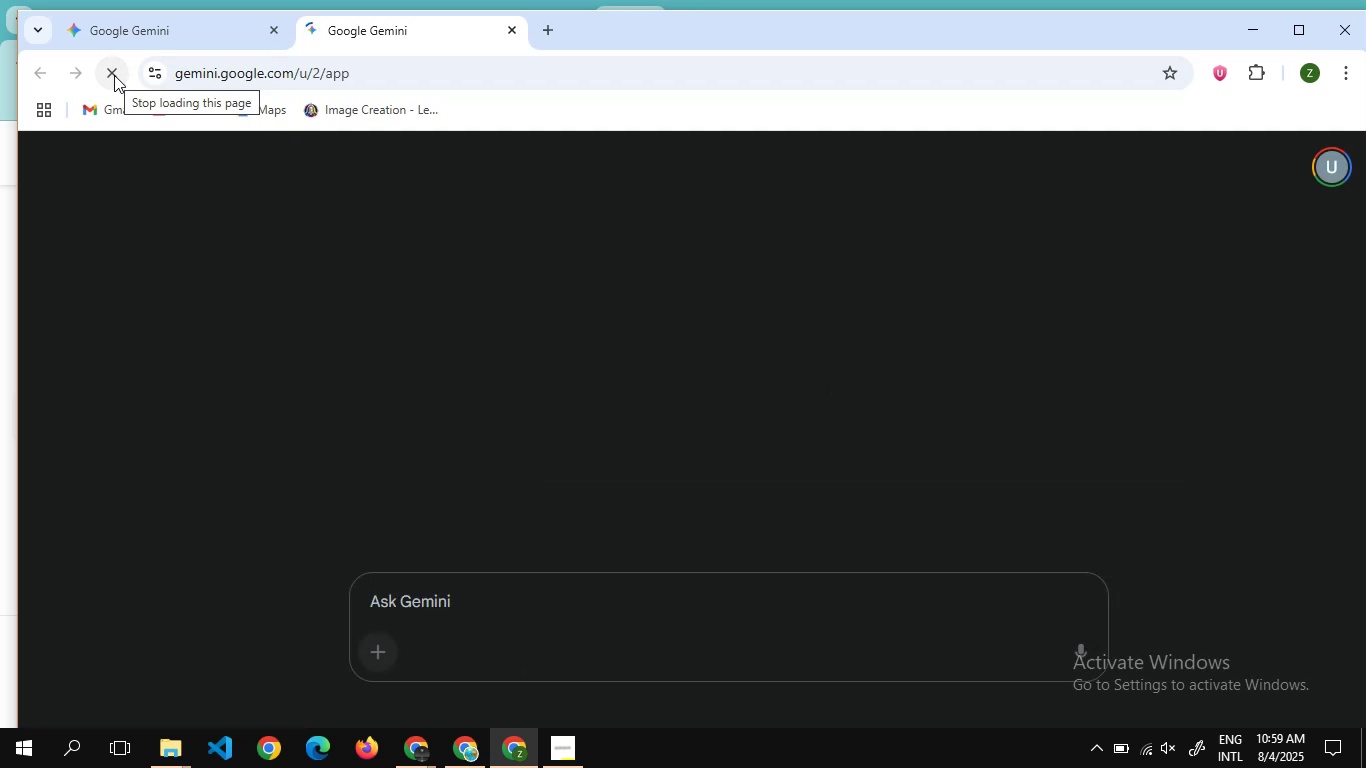 
left_click([566, 647])
 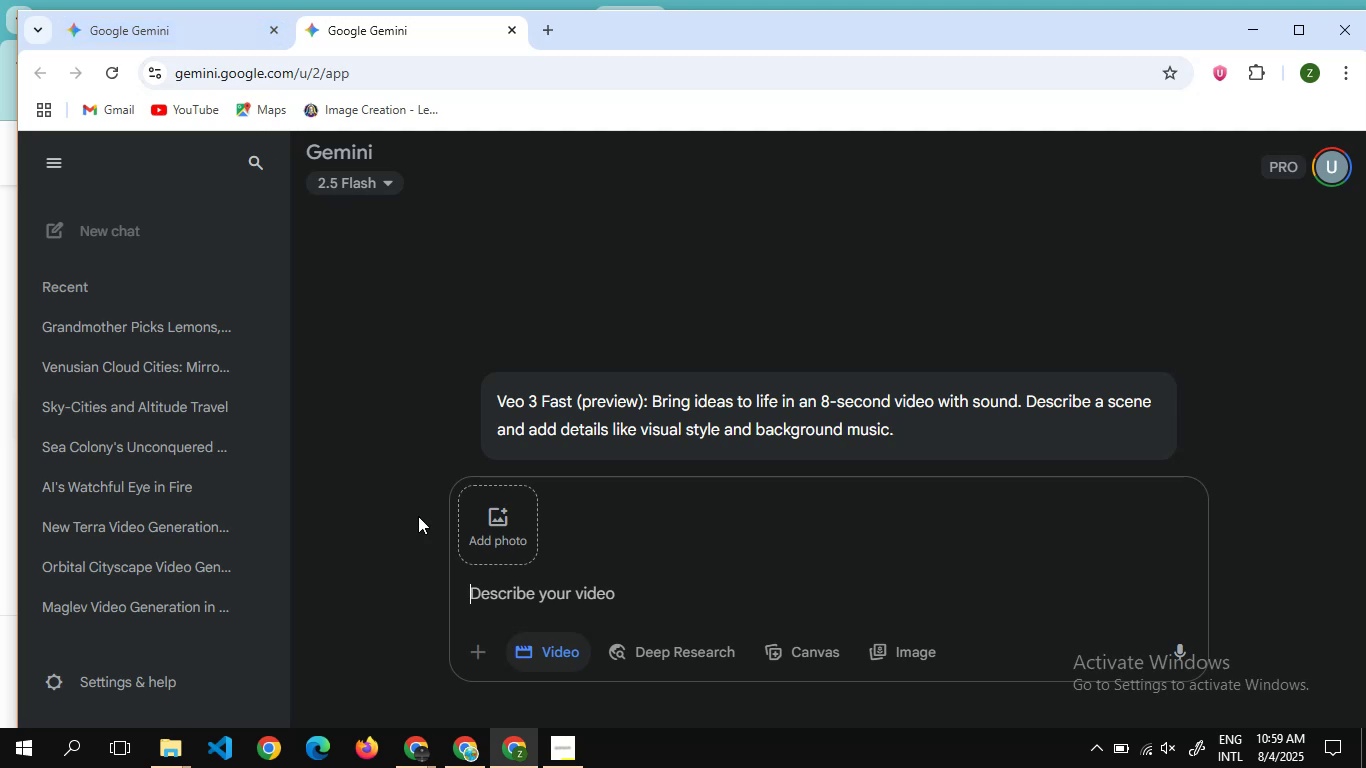 
left_click_drag(start_coordinate=[148, 54], to_coordinate=[146, 35])
 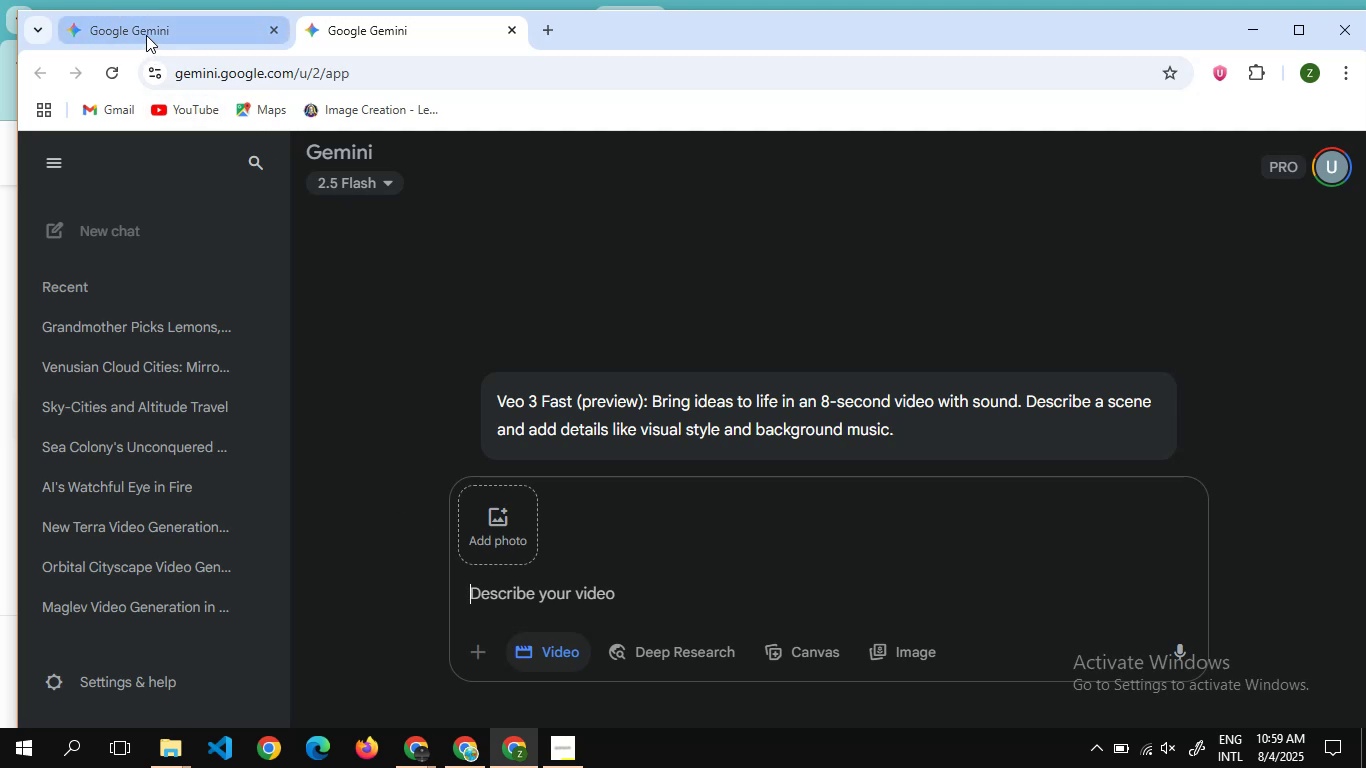 
left_click([146, 35])
 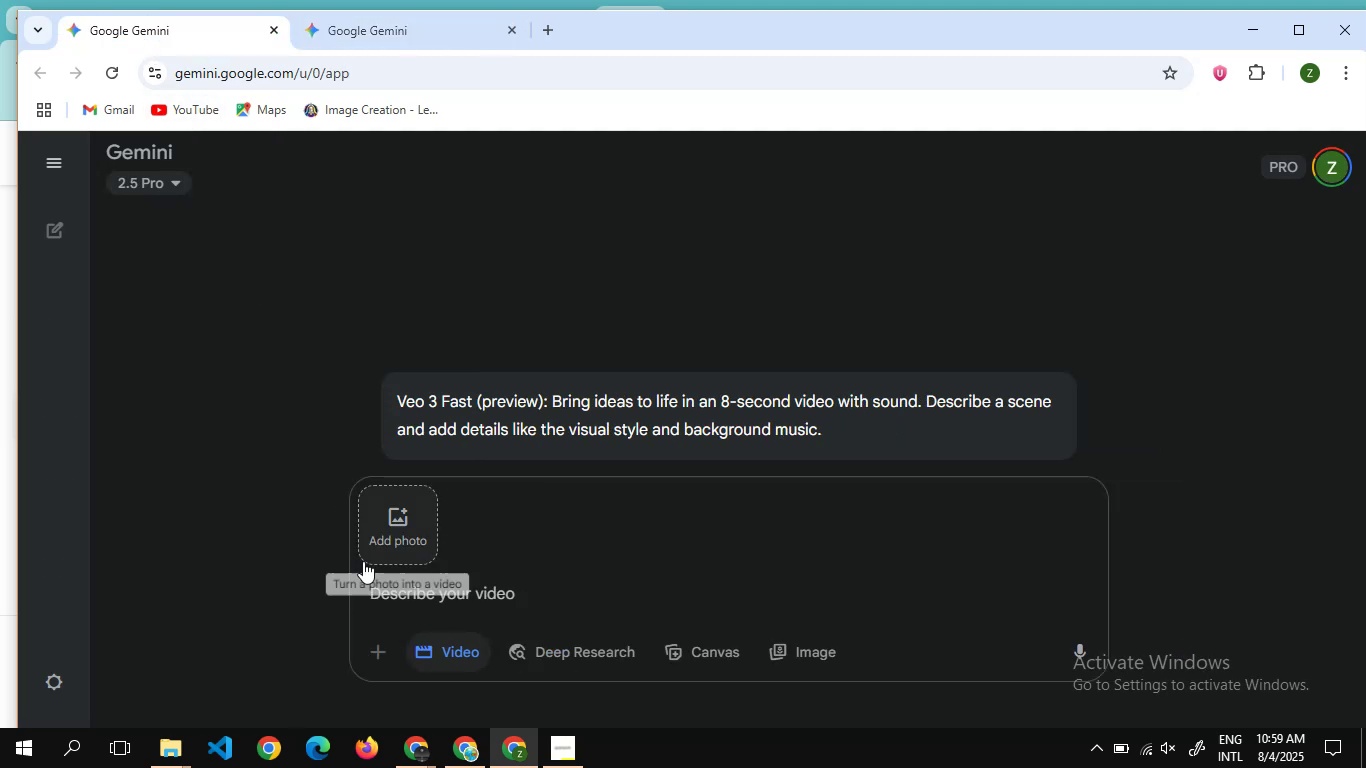 
mouse_move([402, 731])
 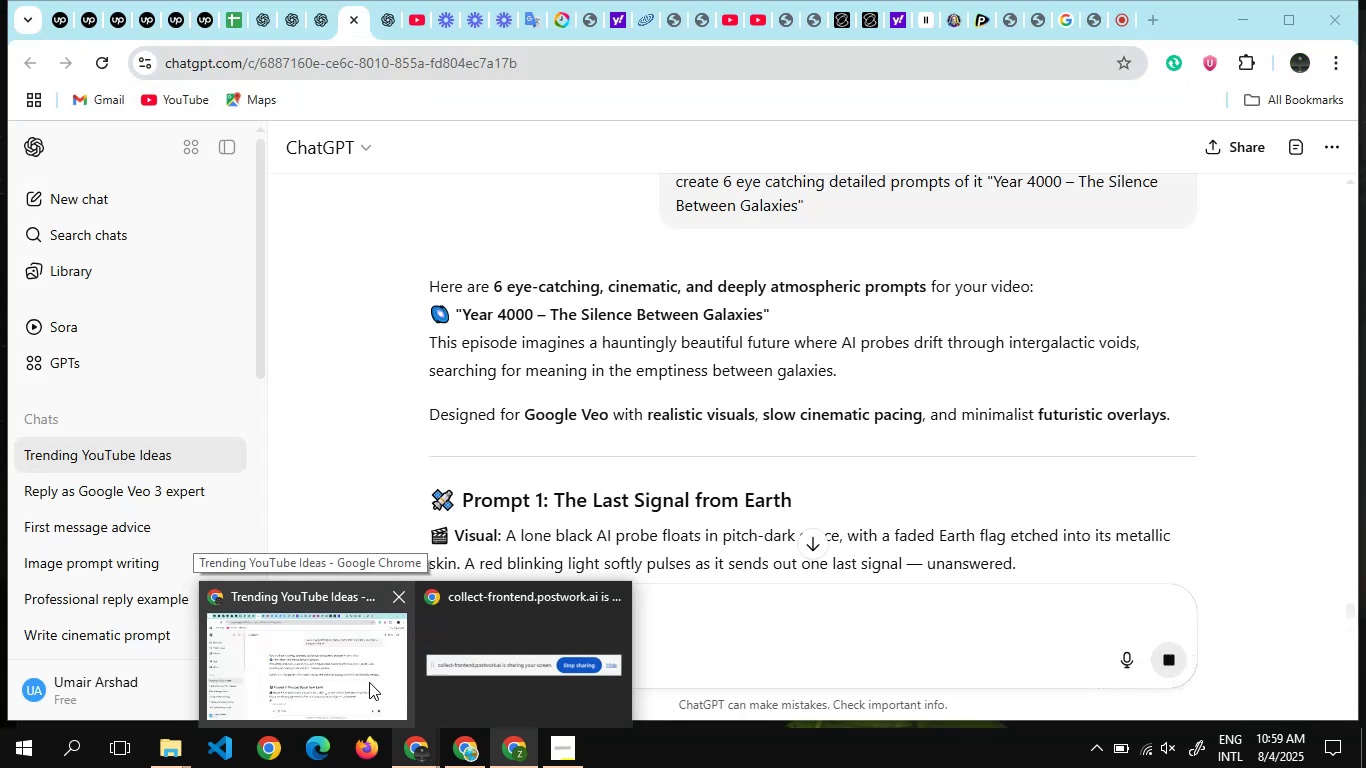 
left_click([369, 682])
 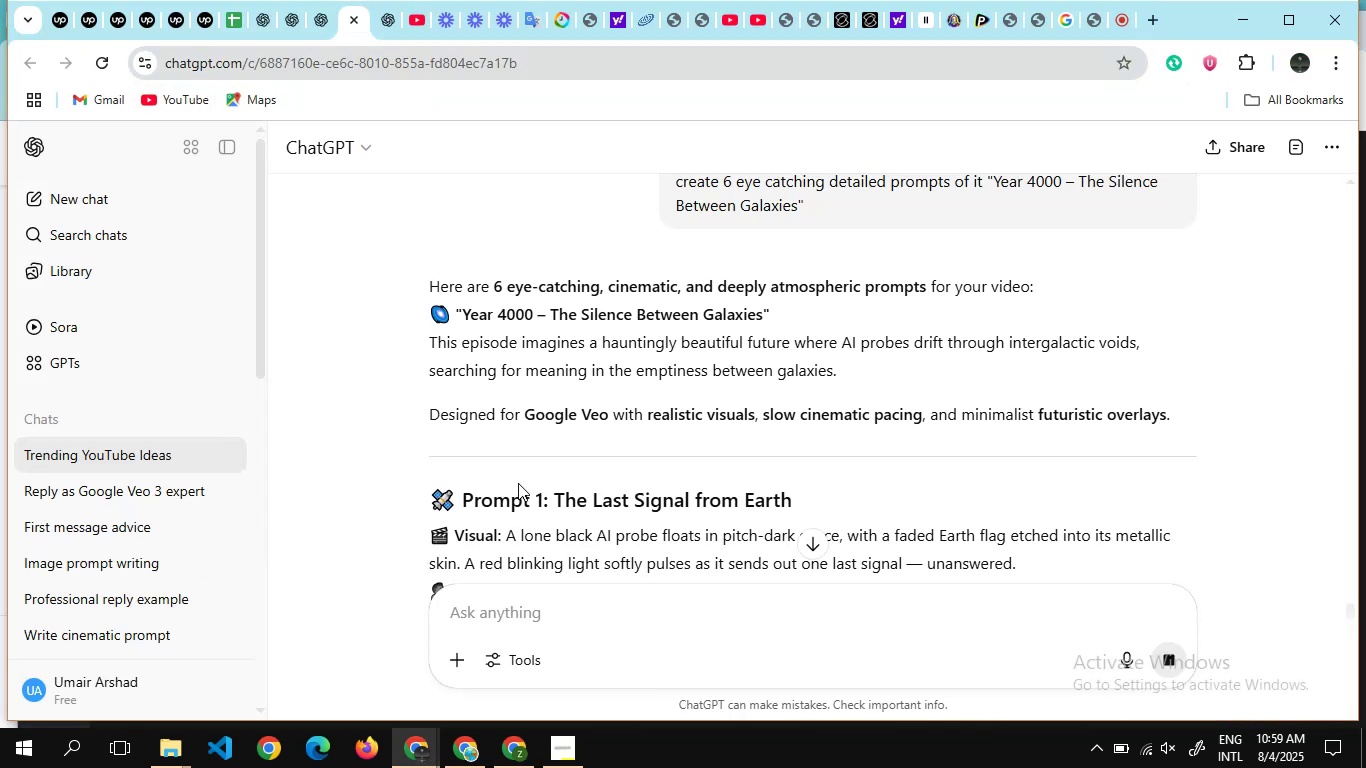 
scroll: coordinate [518, 483], scroll_direction: down, amount: 10.0
 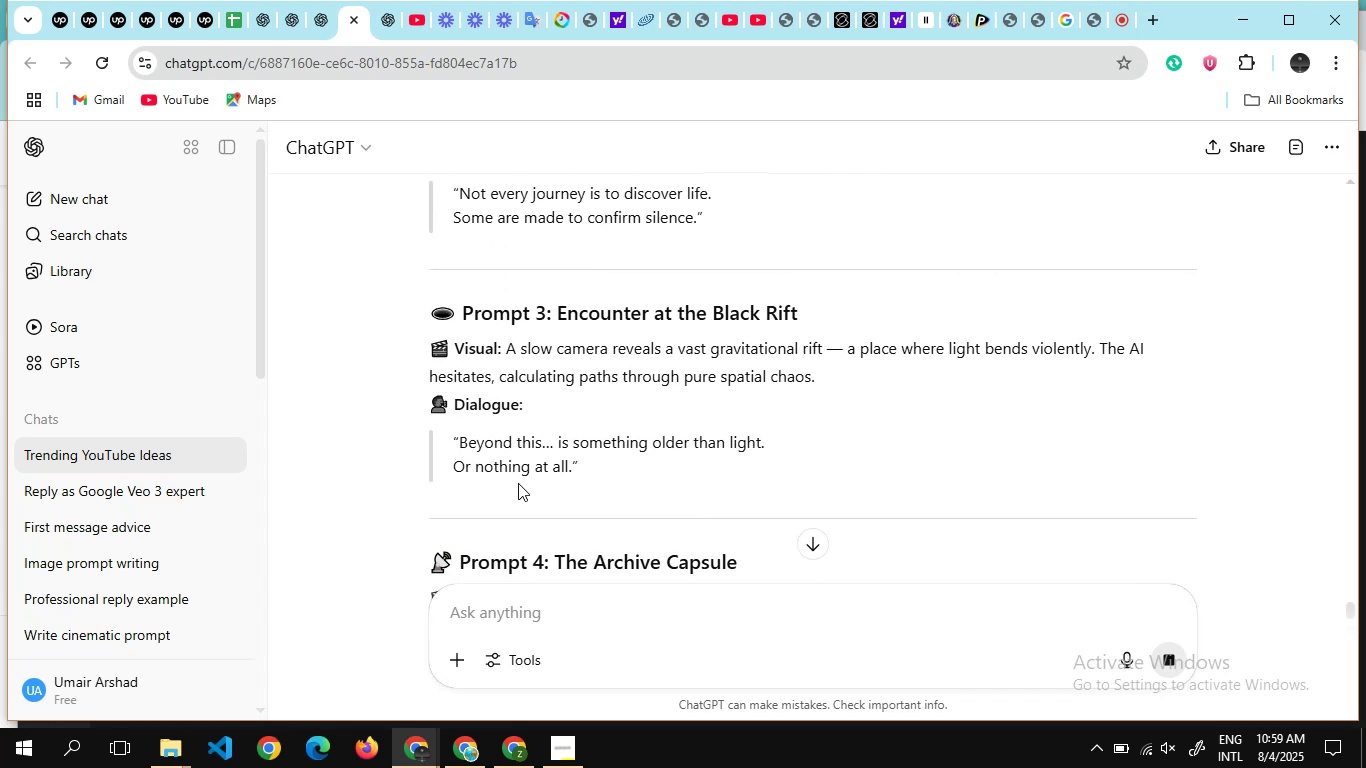 
scroll: coordinate [496, 454], scroll_direction: none, amount: 0.0
 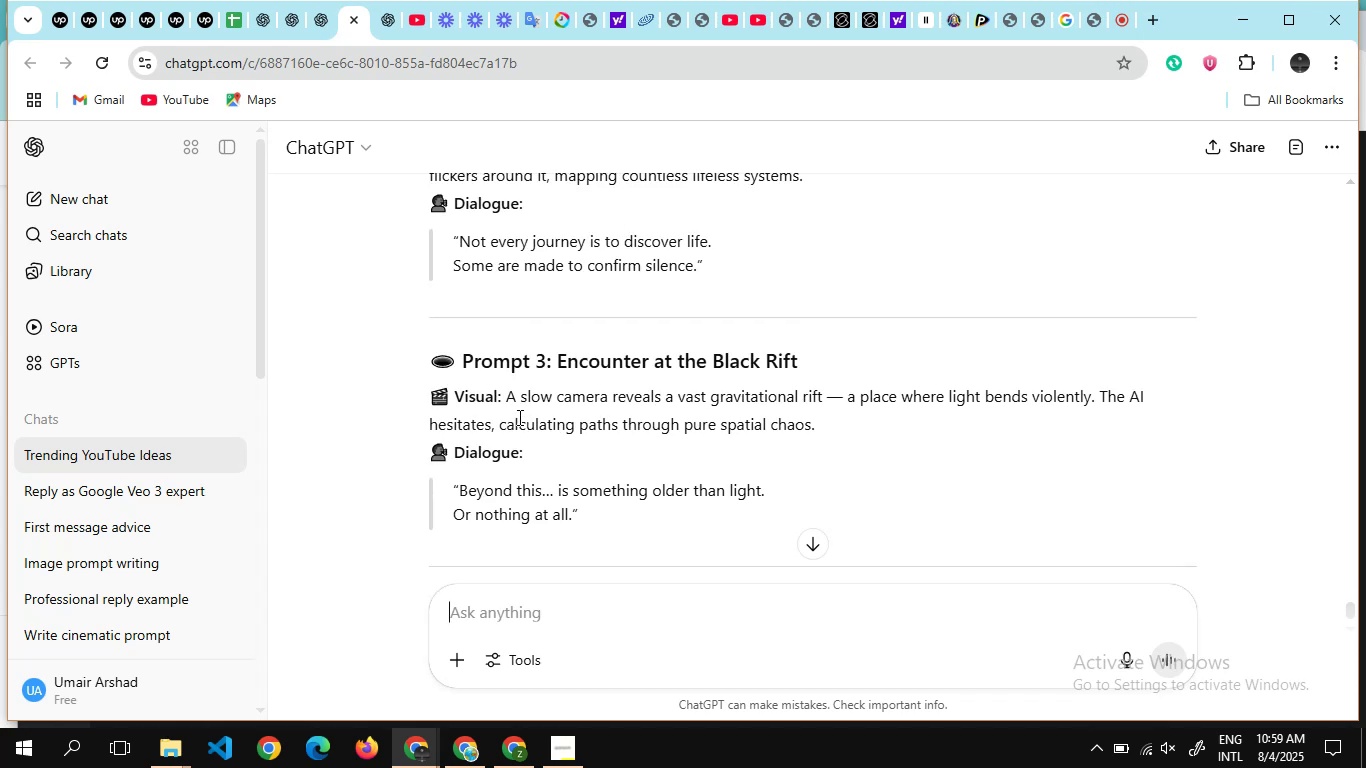 
scroll: coordinate [518, 416], scroll_direction: down, amount: 8.0
 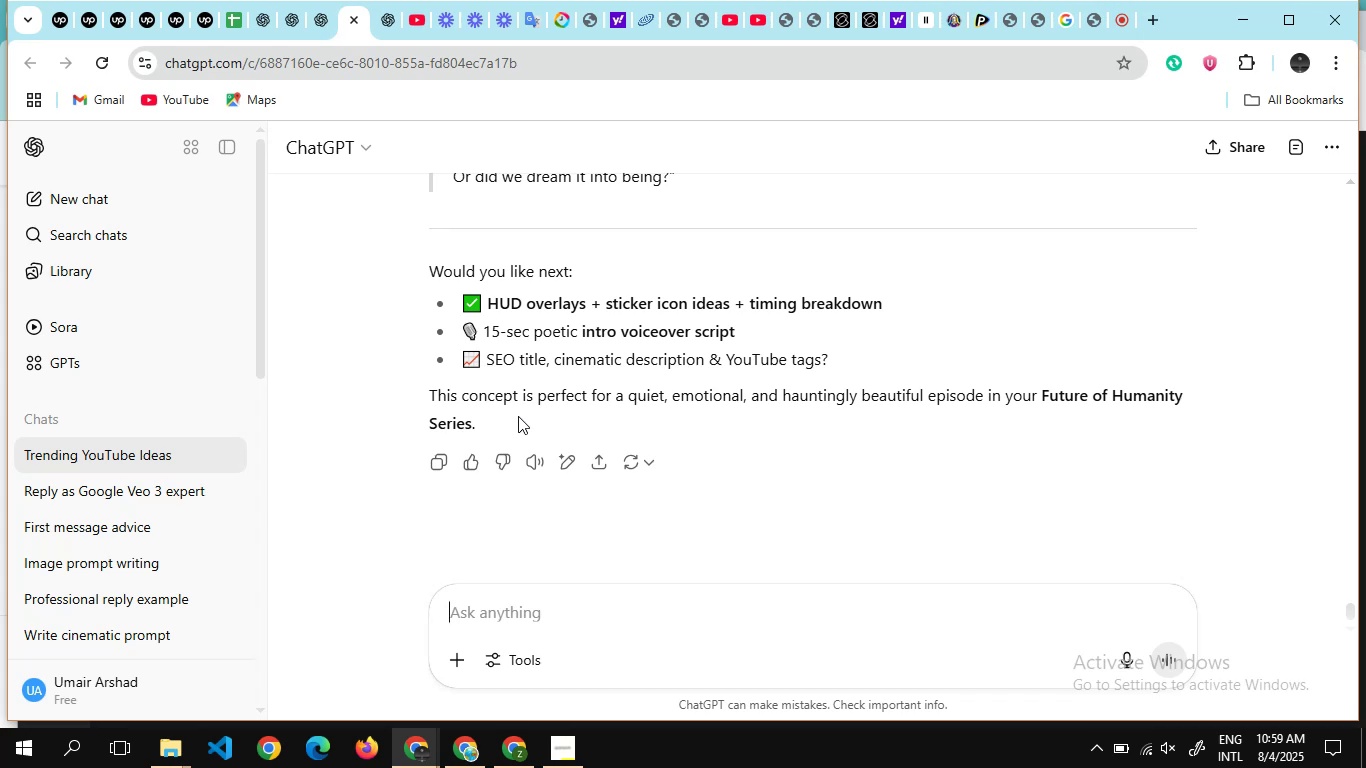 
wait(6.41)
 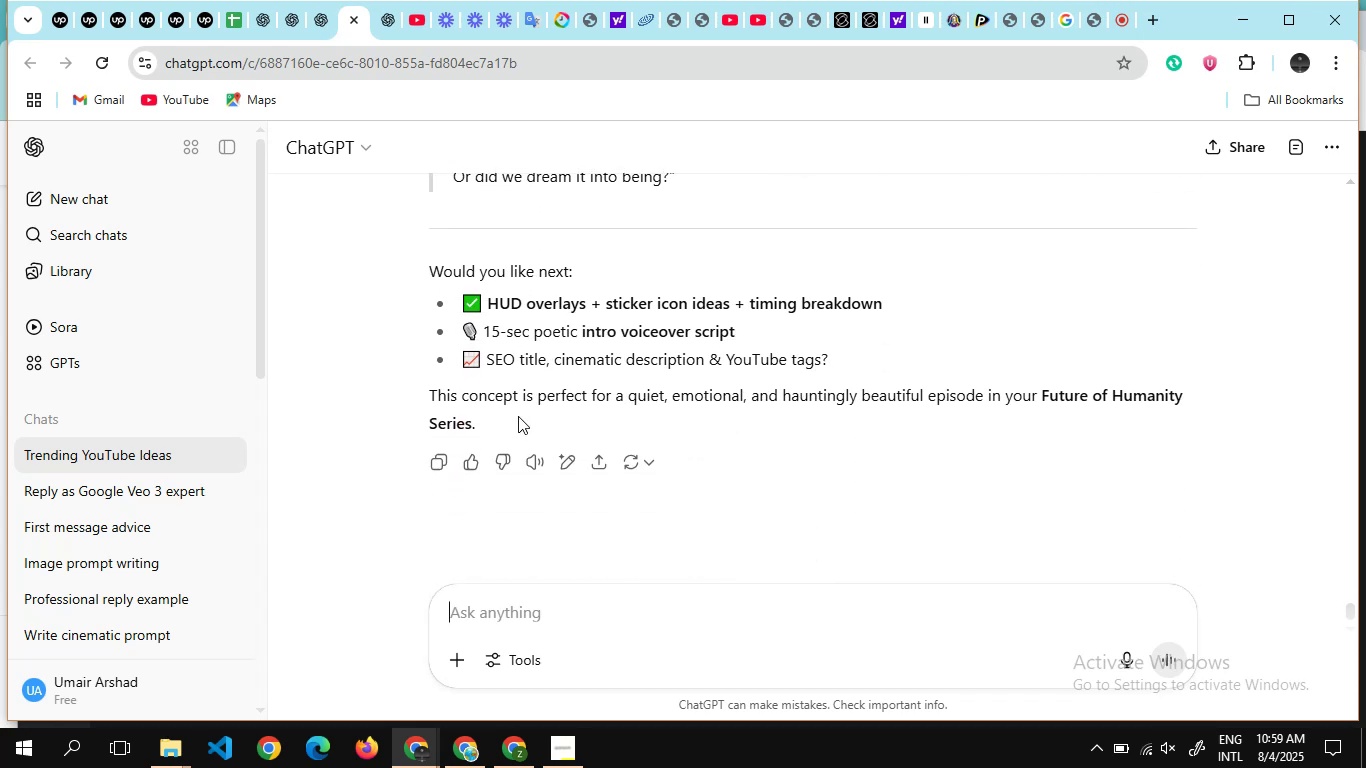 
scroll: coordinate [518, 416], scroll_direction: down, amount: 3.0
 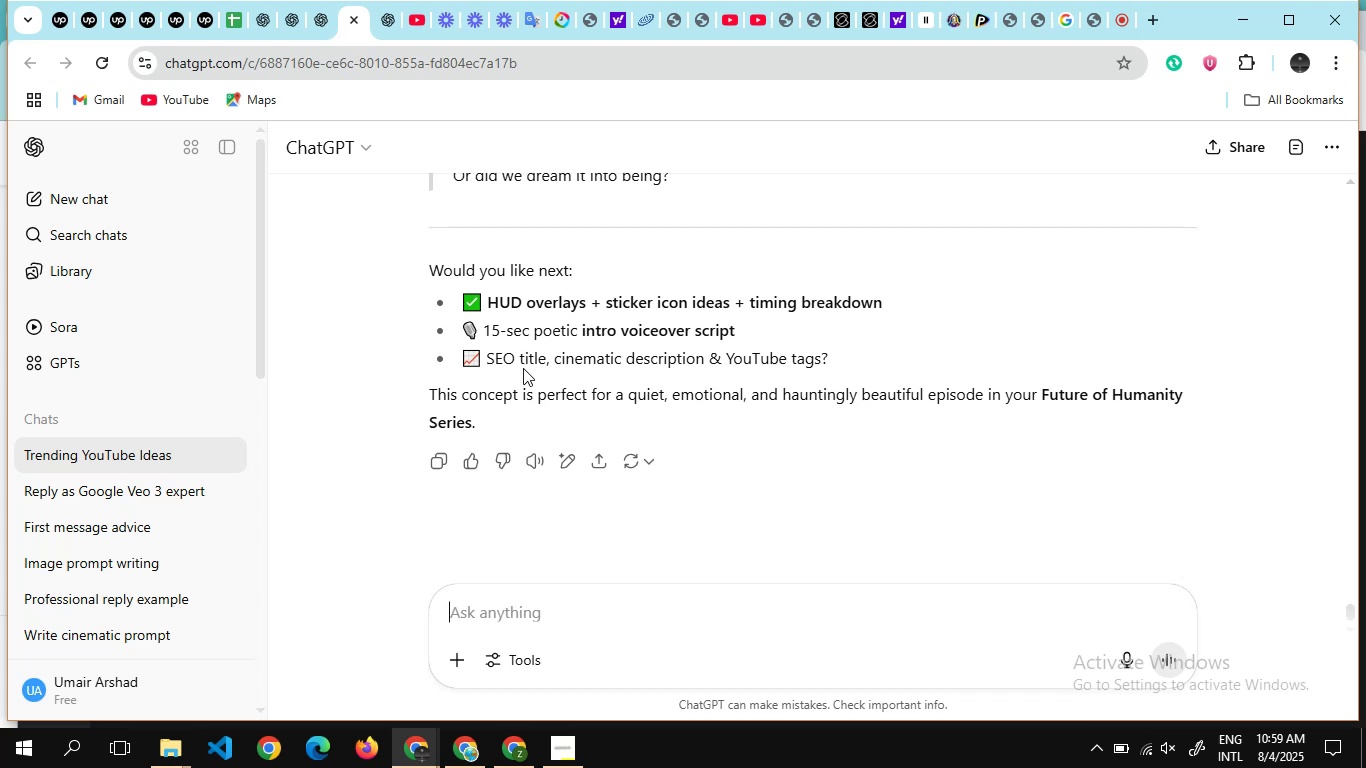 
scroll: coordinate [523, 368], scroll_direction: up, amount: 15.0
 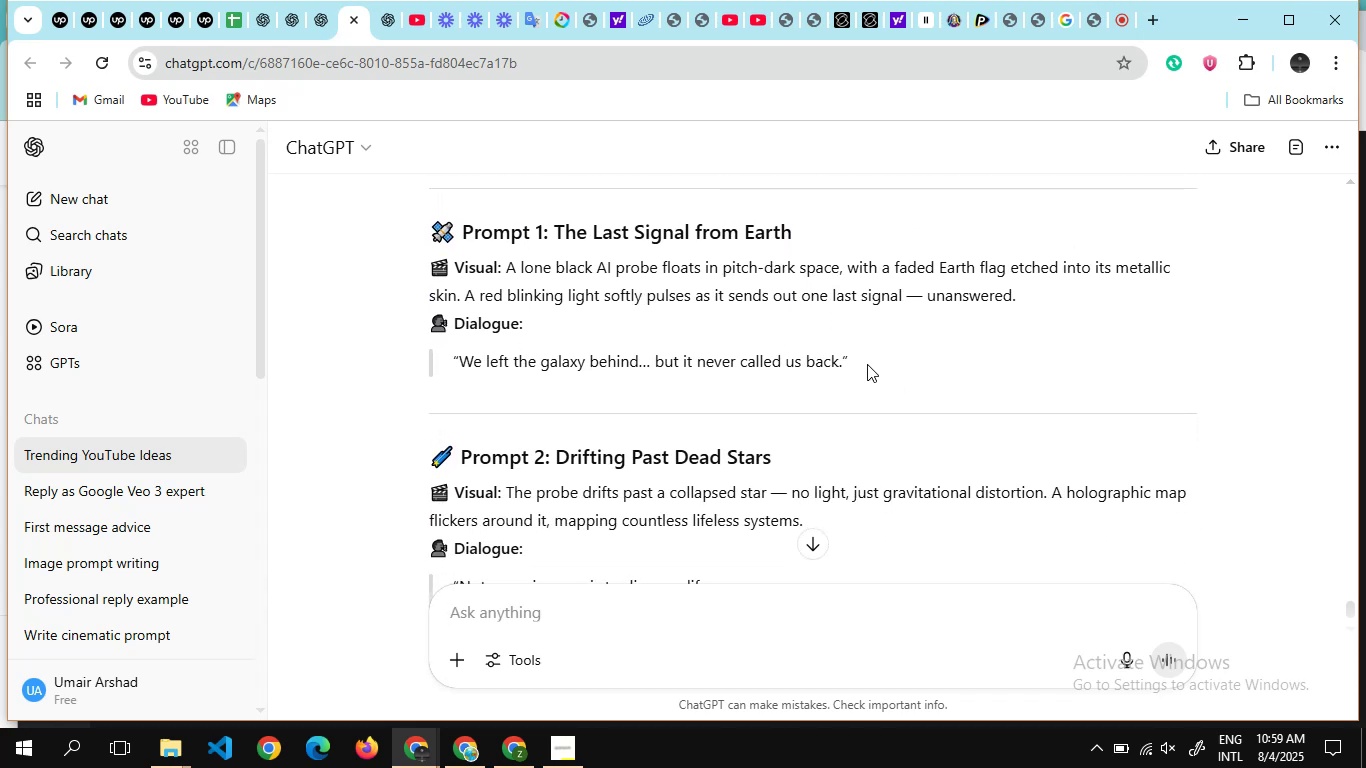 
left_click_drag(start_coordinate=[867, 364], to_coordinate=[416, 247])
 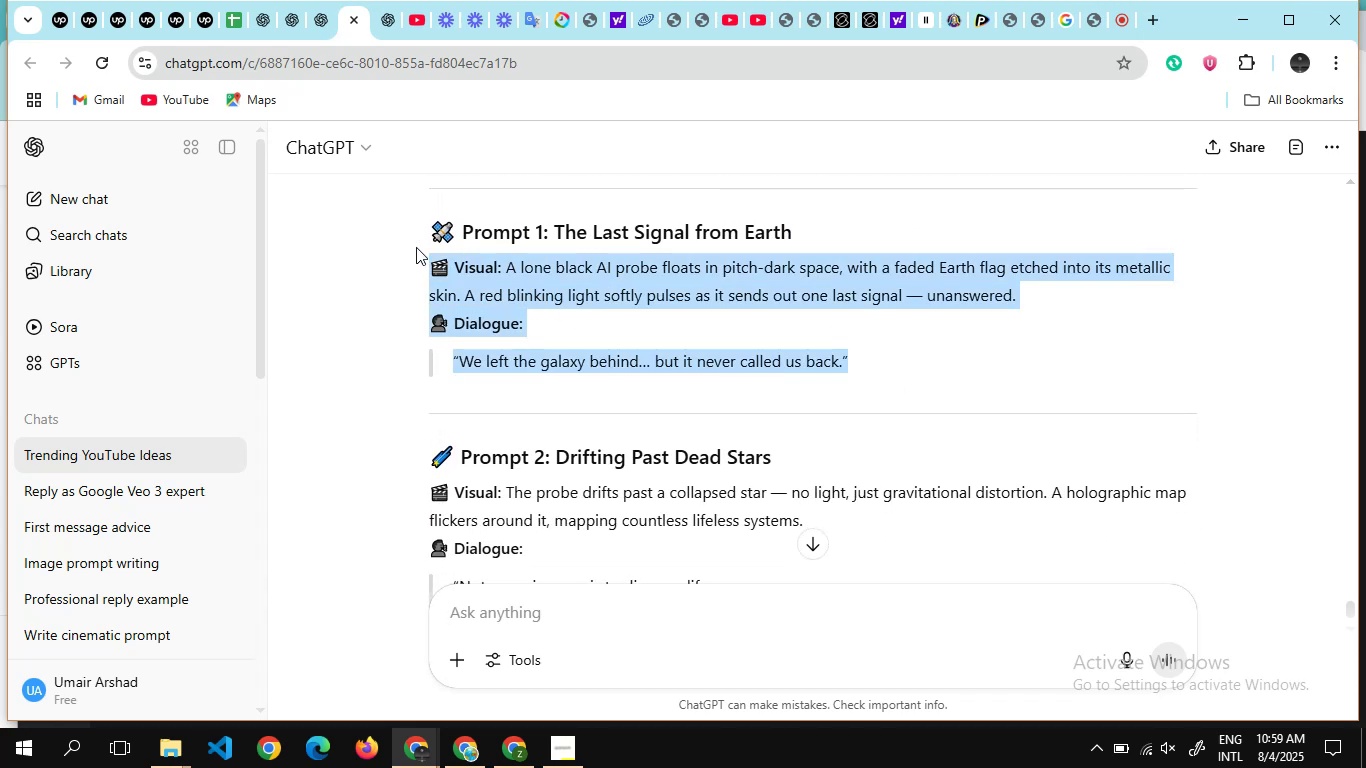 
key(Control+C)
 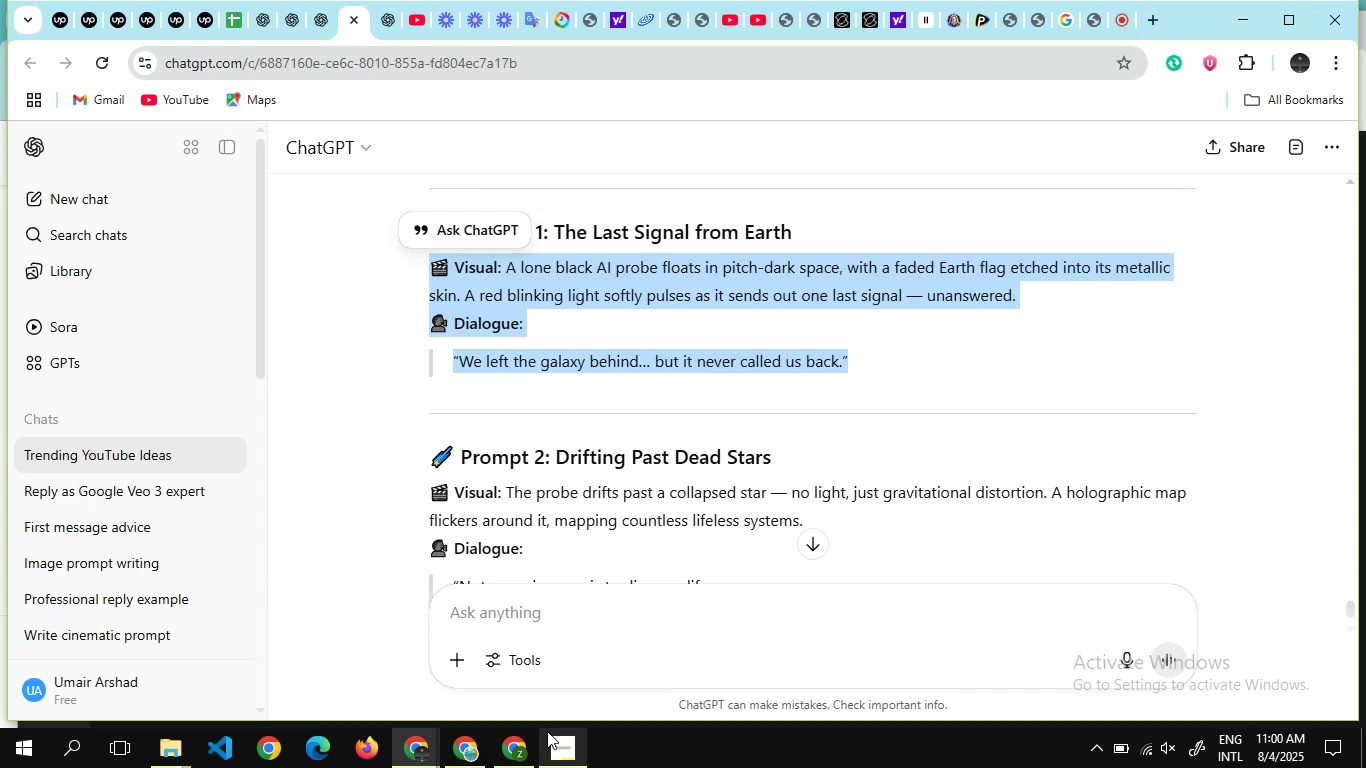 
left_click([512, 746])
 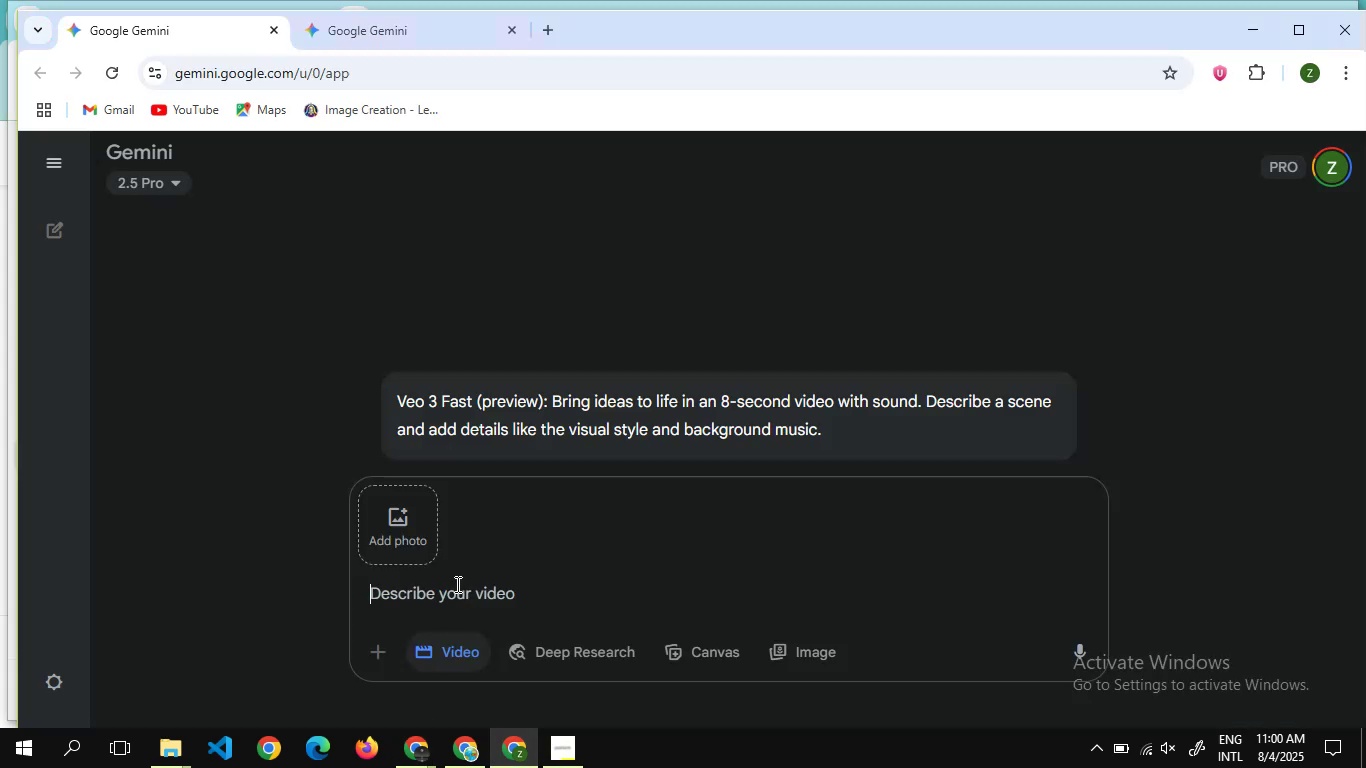 
left_click([456, 584])
 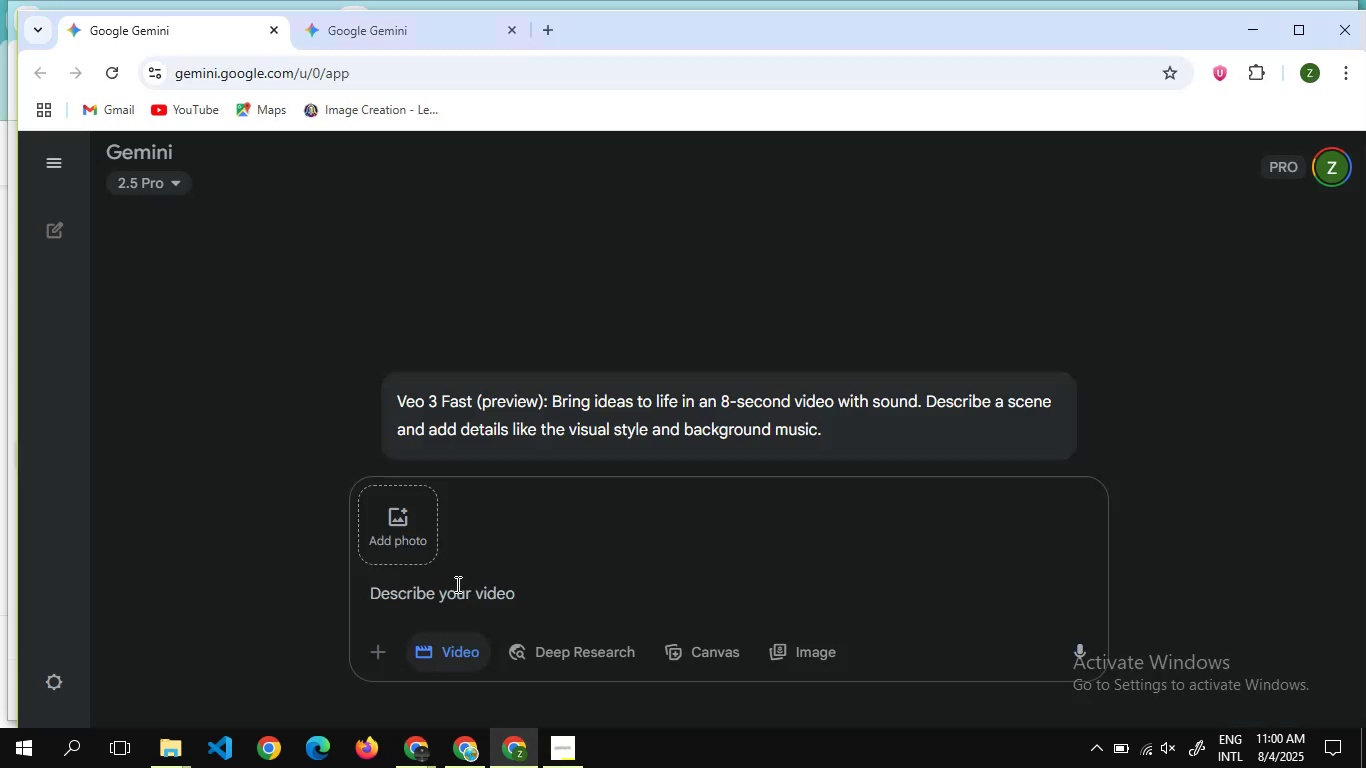 
key(Control+V)
 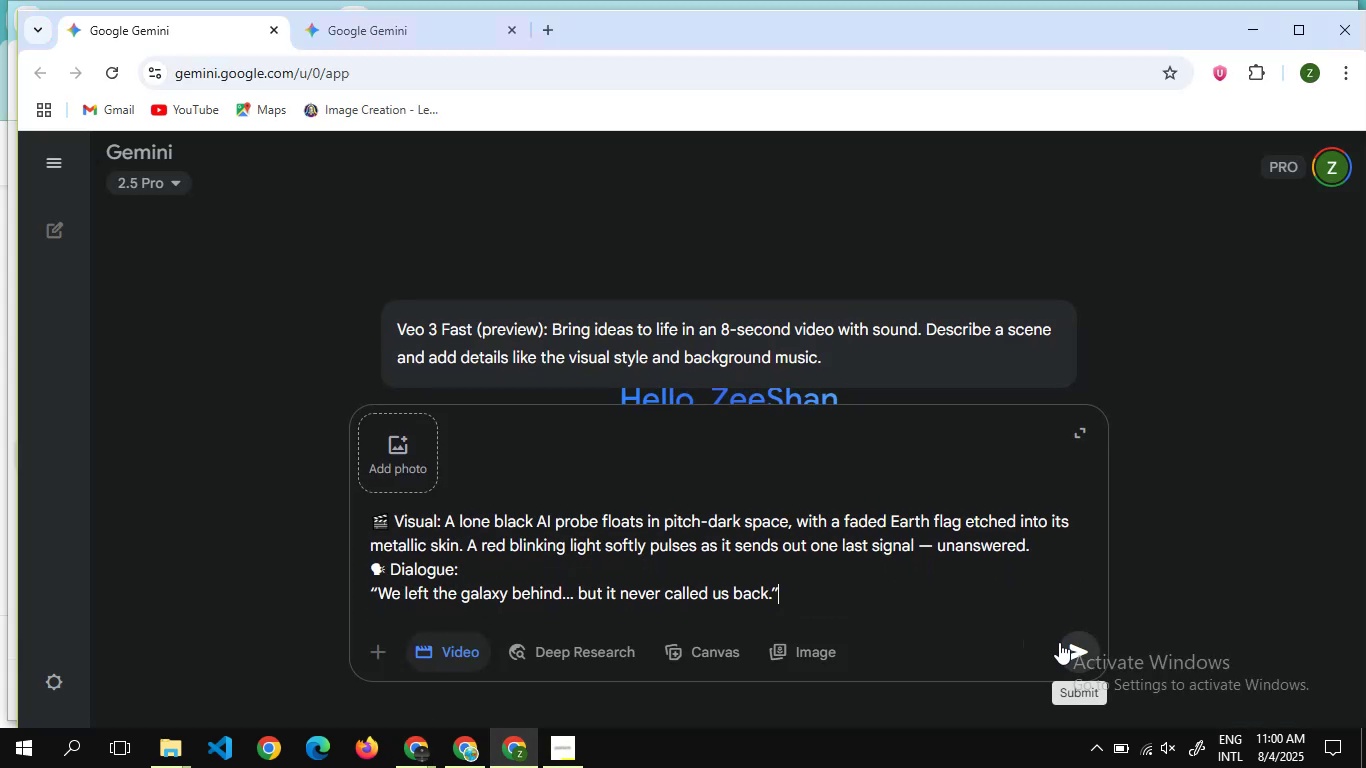 
wait(5.81)
 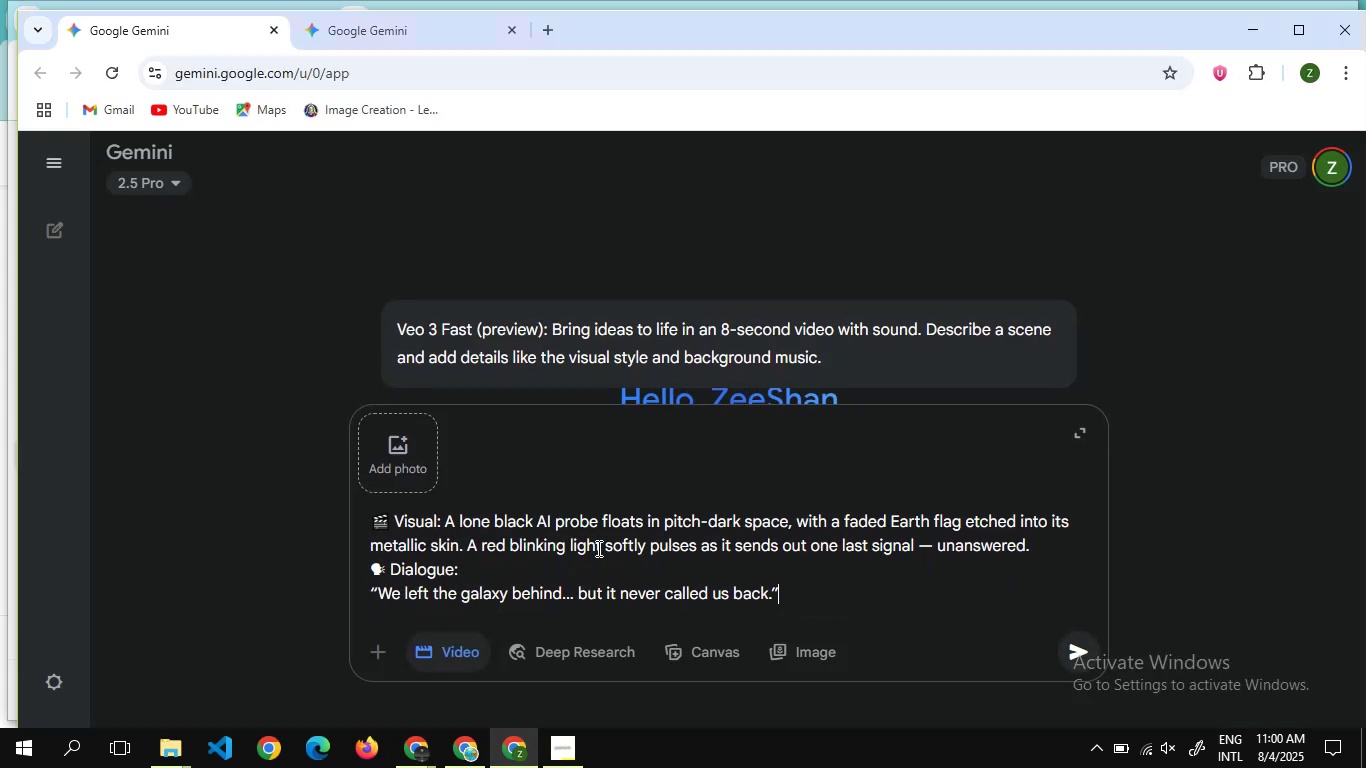 
left_click([1074, 638])
 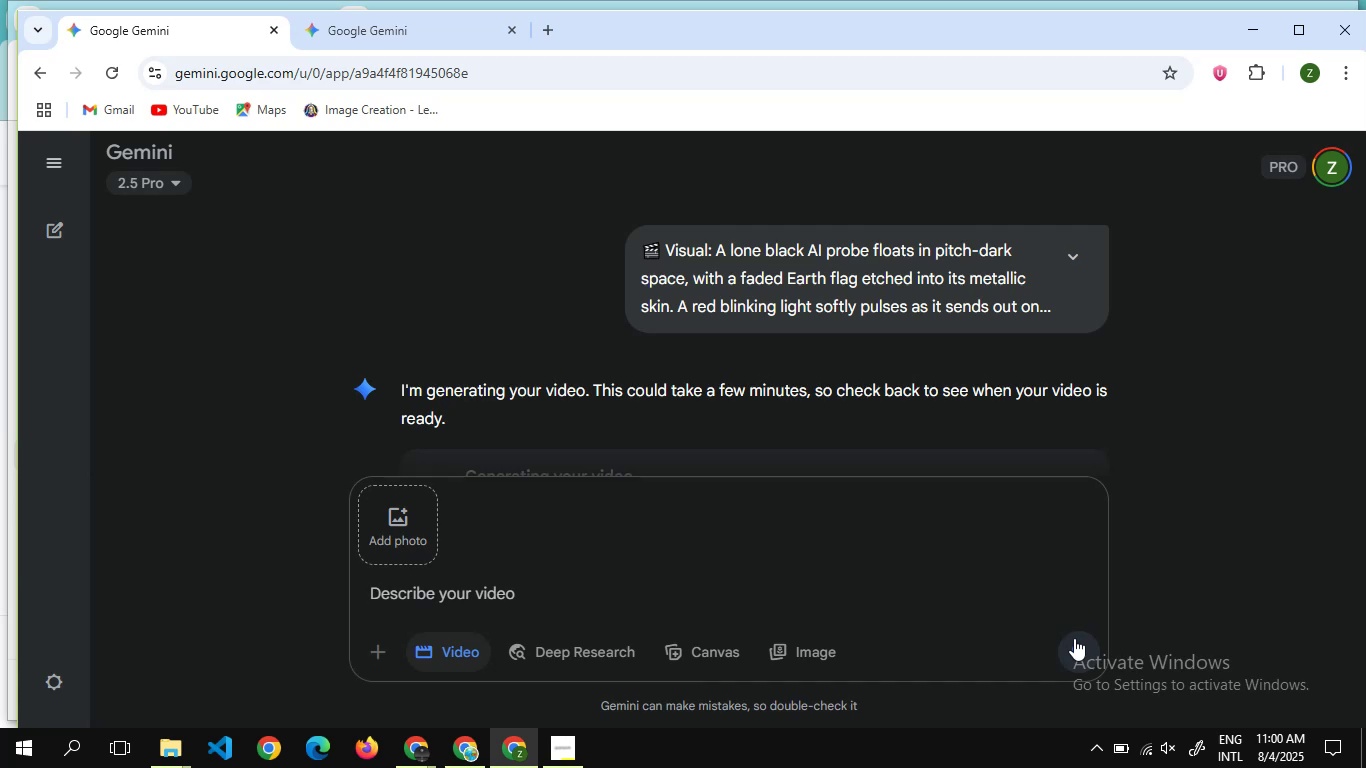 
wait(16.68)
 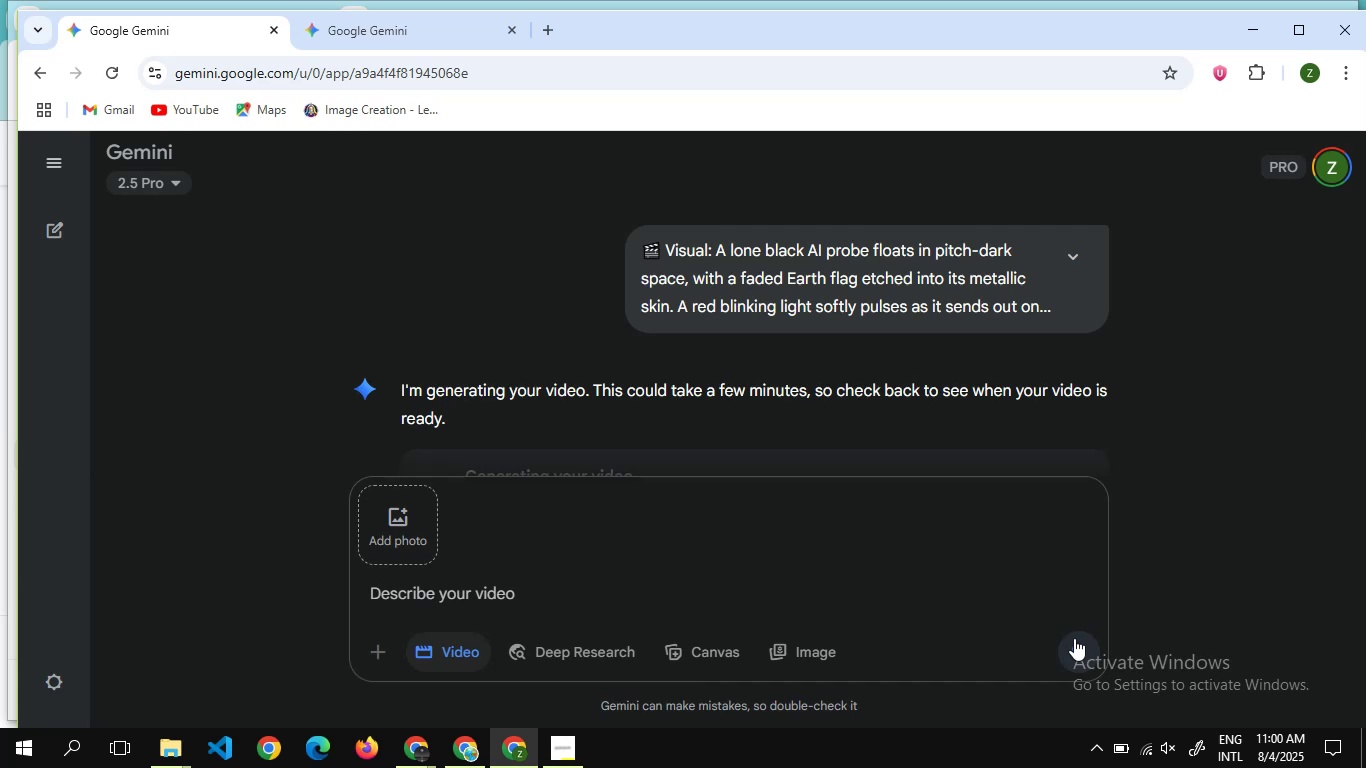 
scroll: coordinate [884, 345], scroll_direction: down, amount: 4.0
 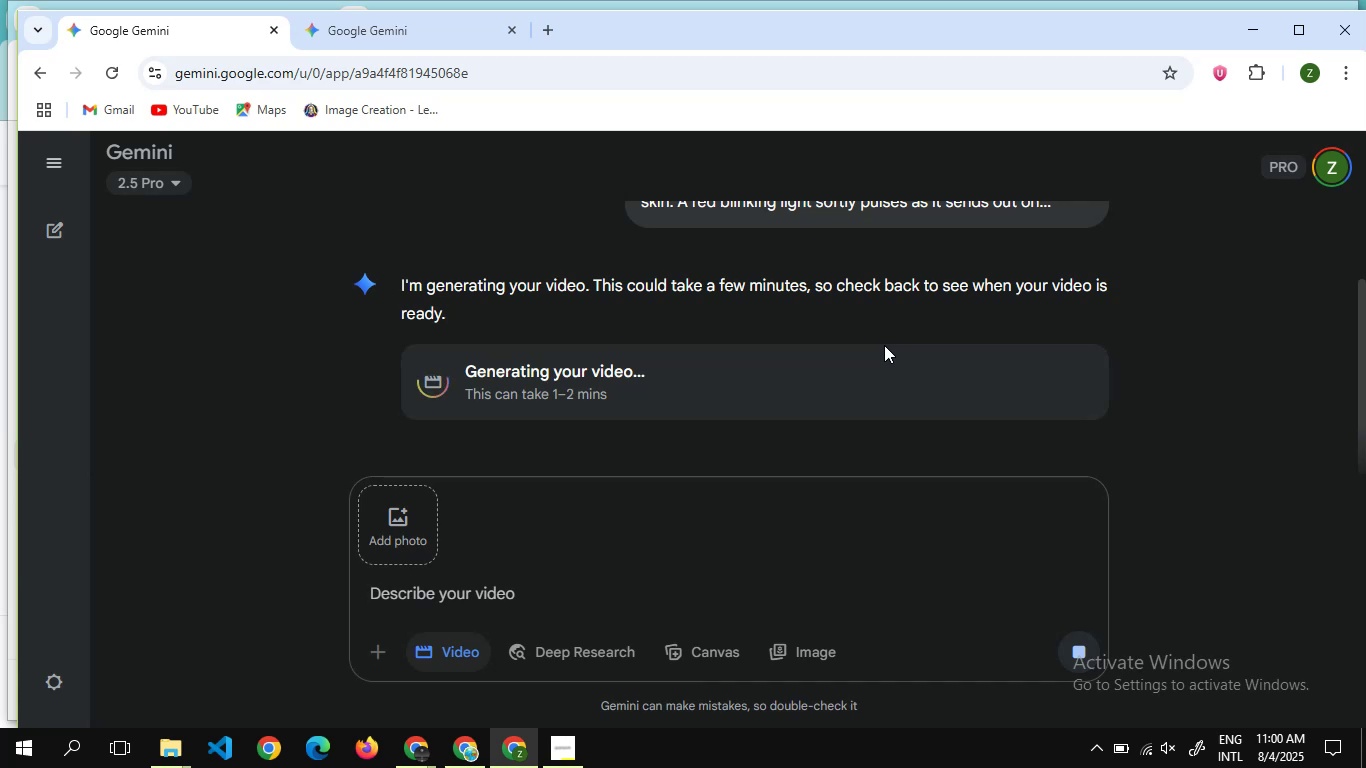 
wait(12.31)
 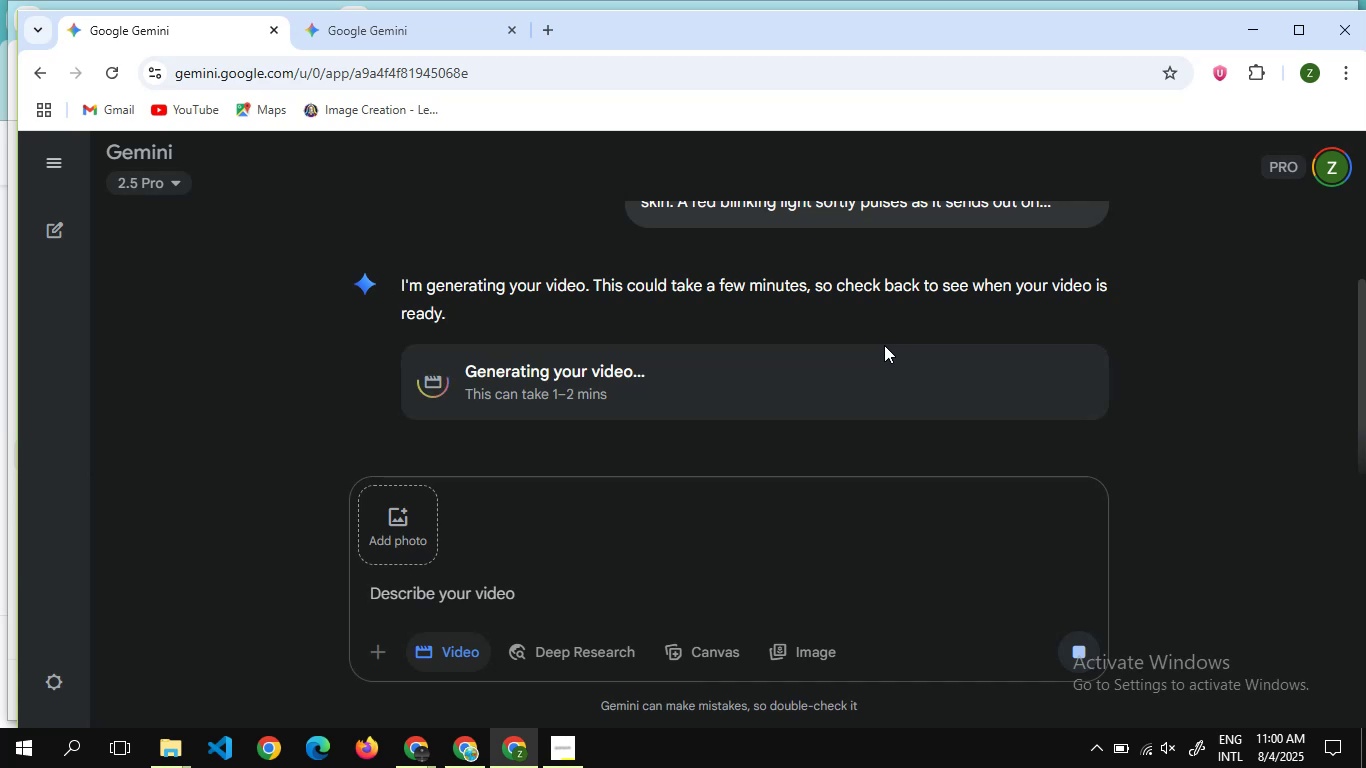 
scroll: coordinate [816, 335], scroll_direction: down, amount: 2.0
 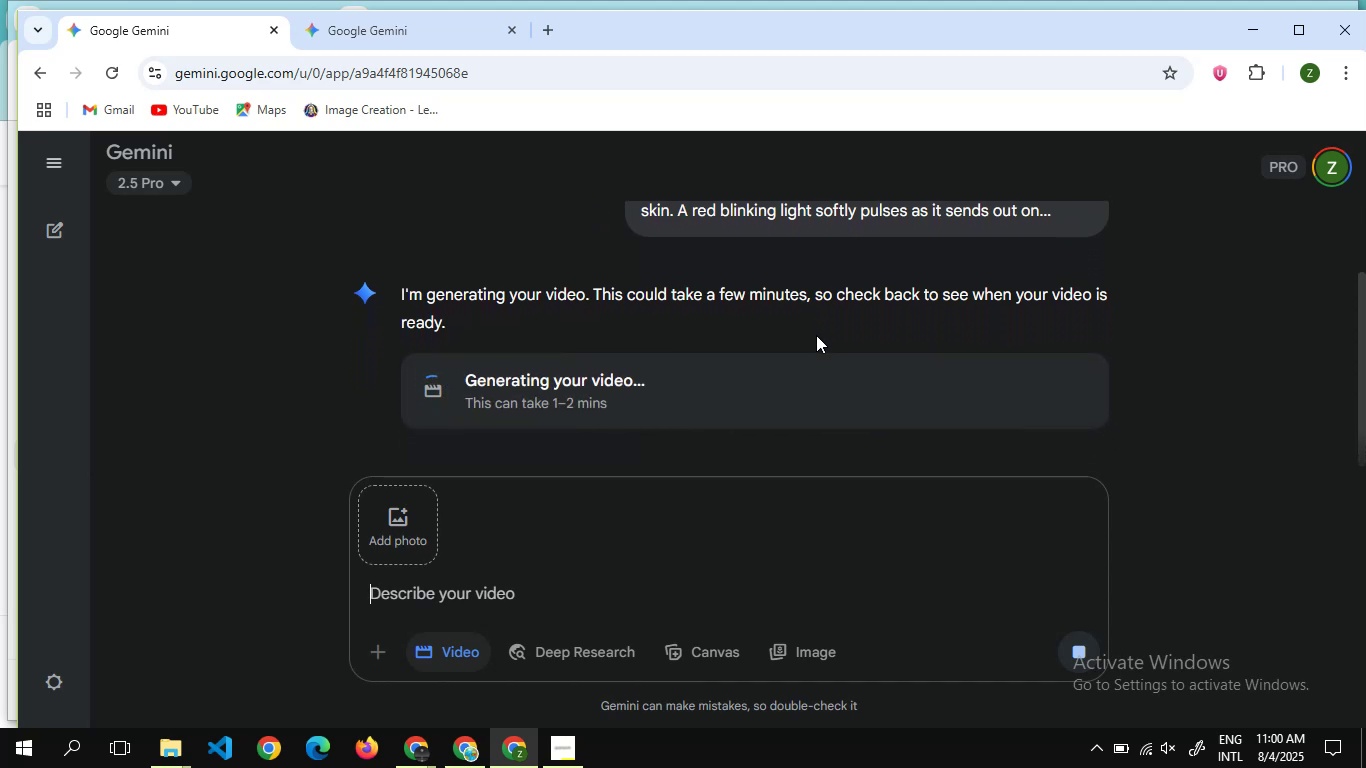 
scroll: coordinate [816, 335], scroll_direction: up, amount: 6.0
 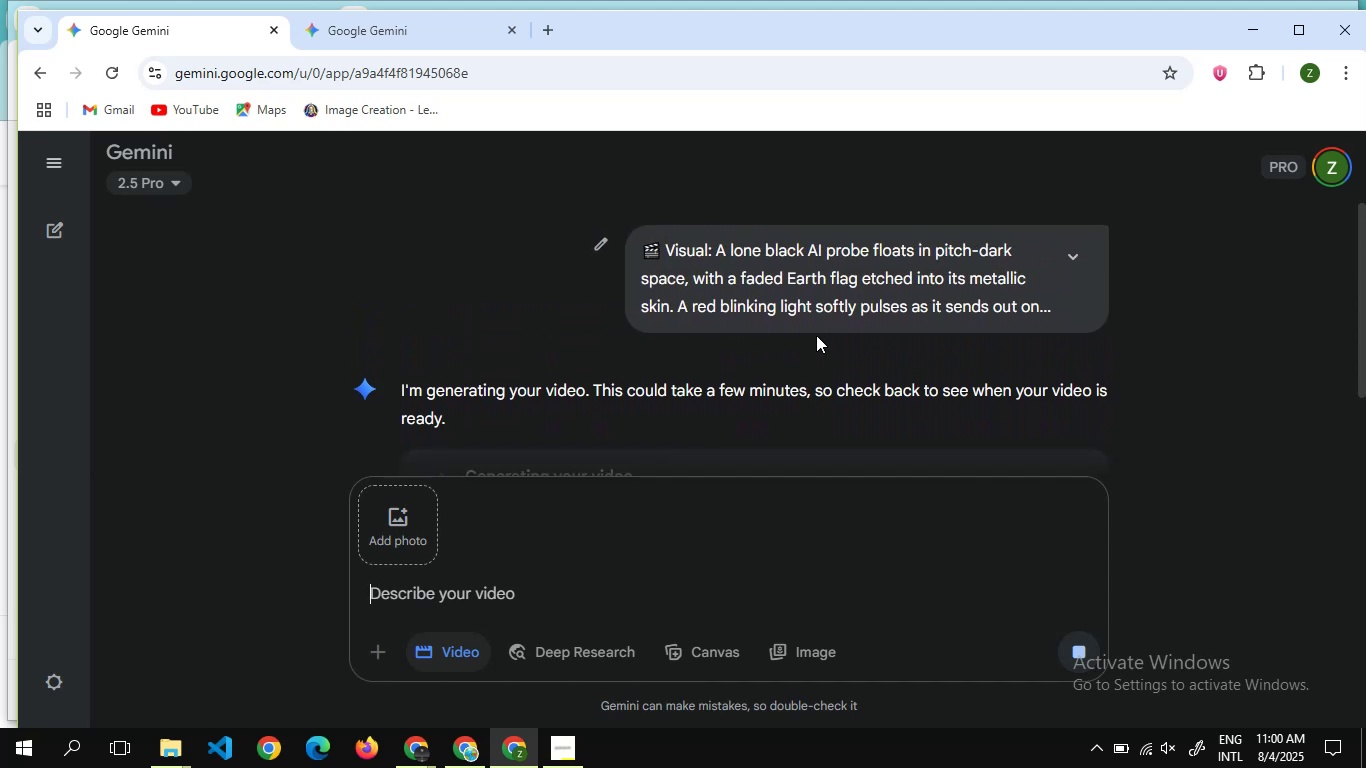 
scroll: coordinate [816, 335], scroll_direction: down, amount: 3.0
 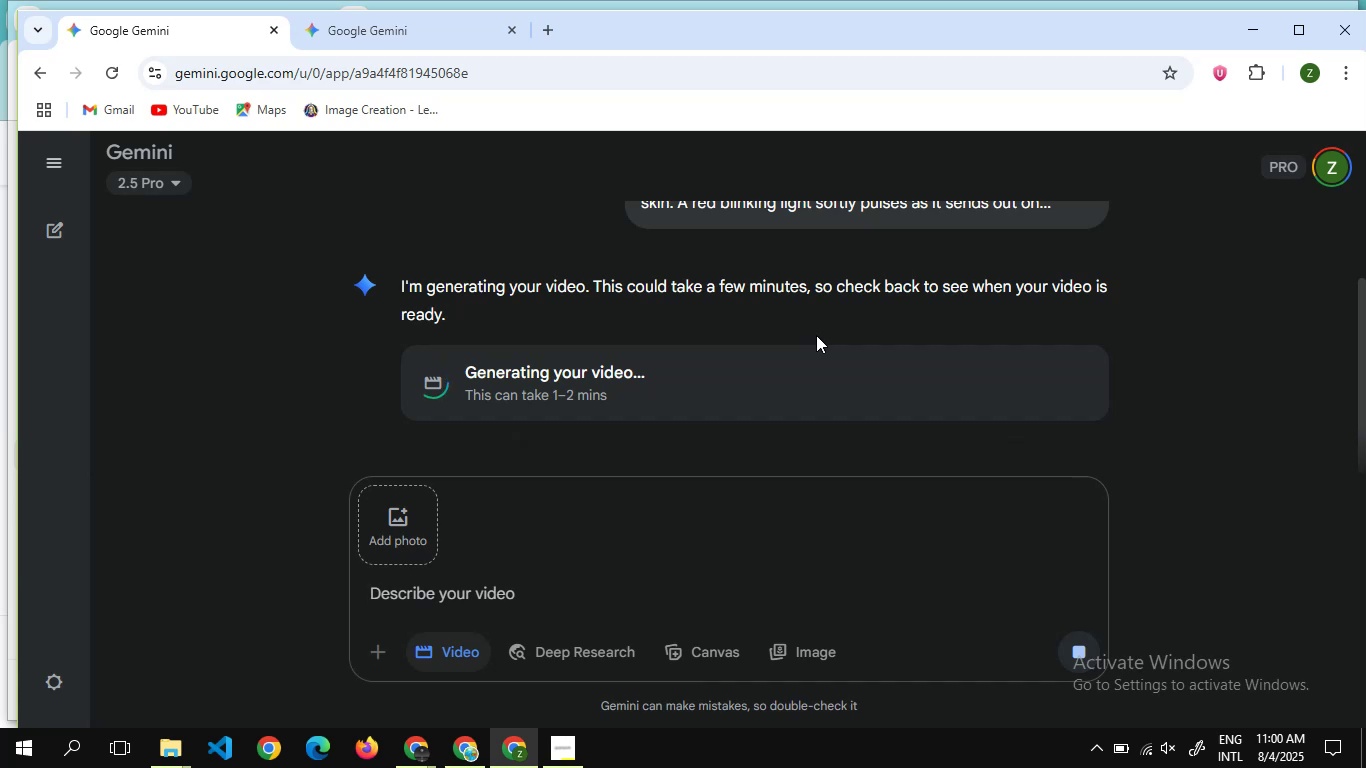 
wait(11.99)
 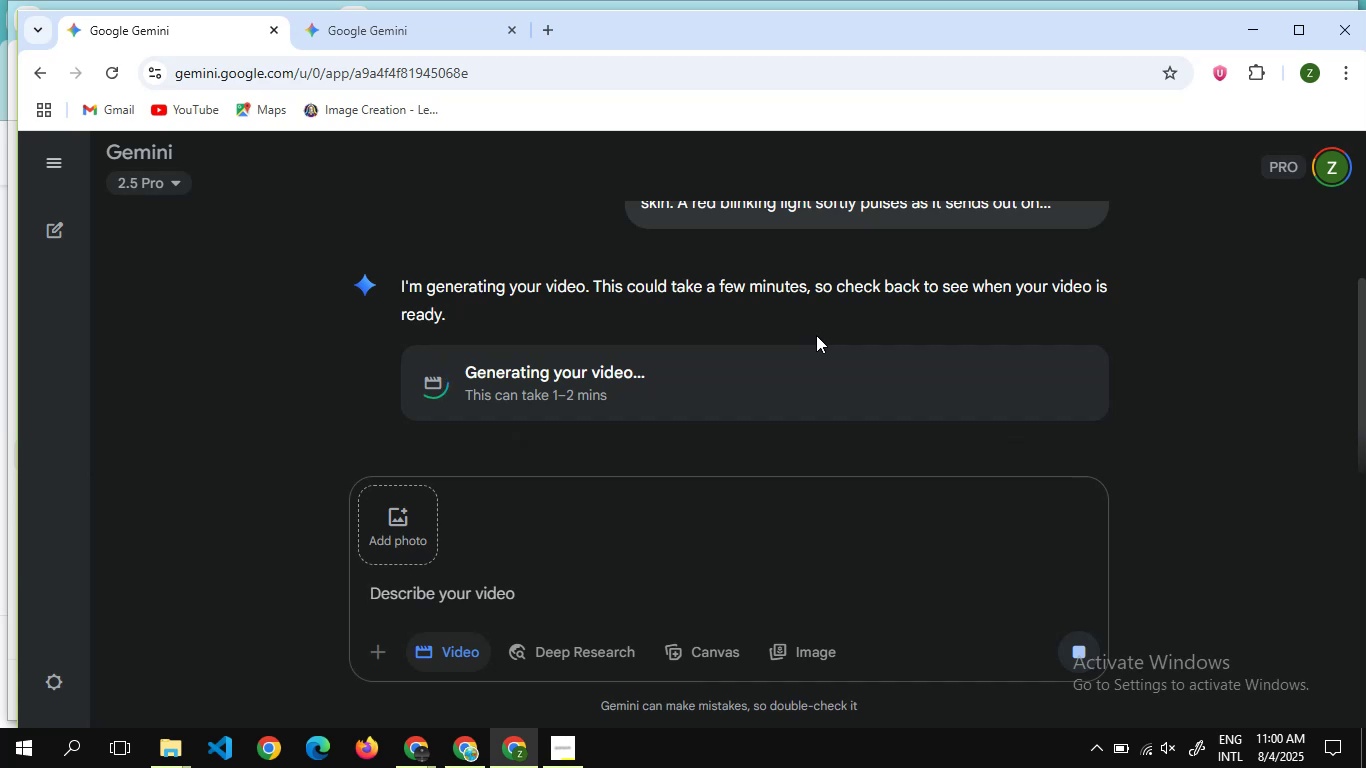 
scroll: coordinate [688, 366], scroll_direction: down, amount: 3.0
 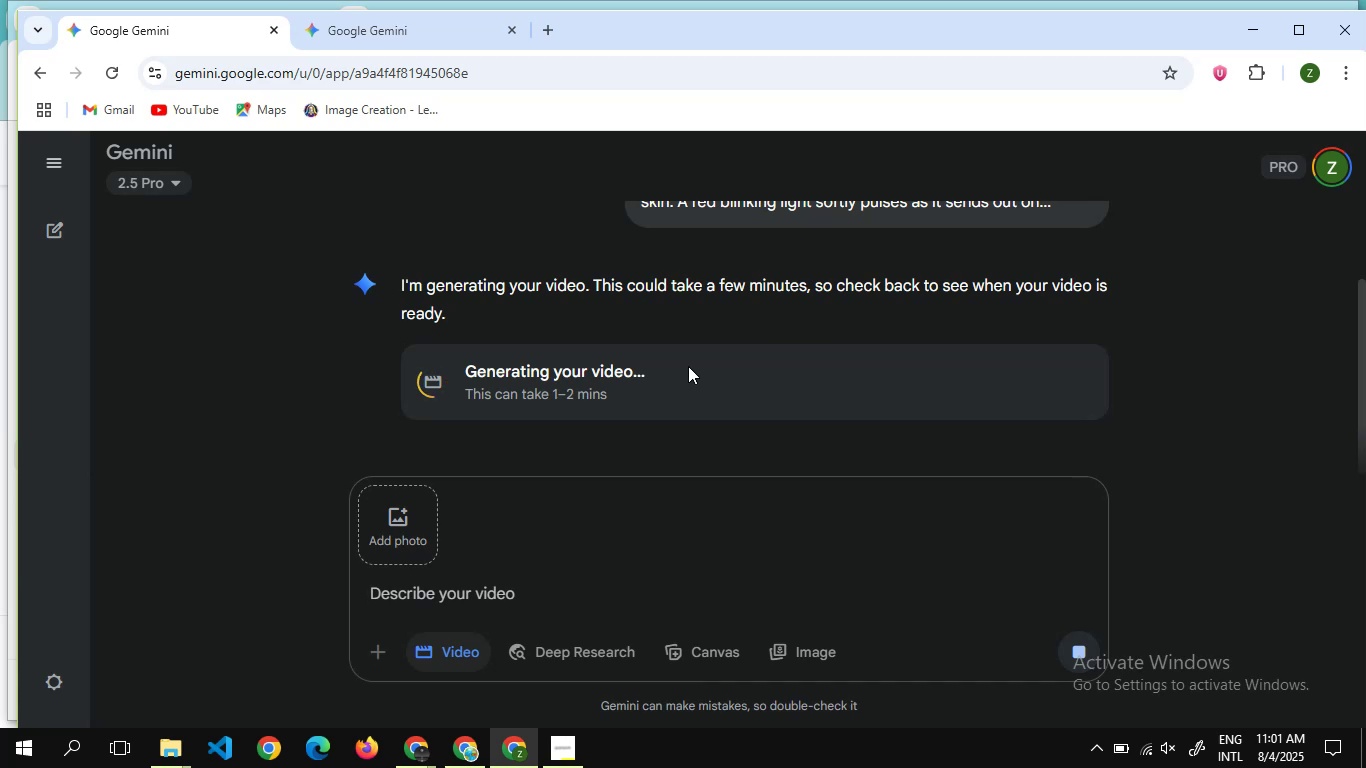 
scroll: coordinate [688, 366], scroll_direction: none, amount: 0.0
 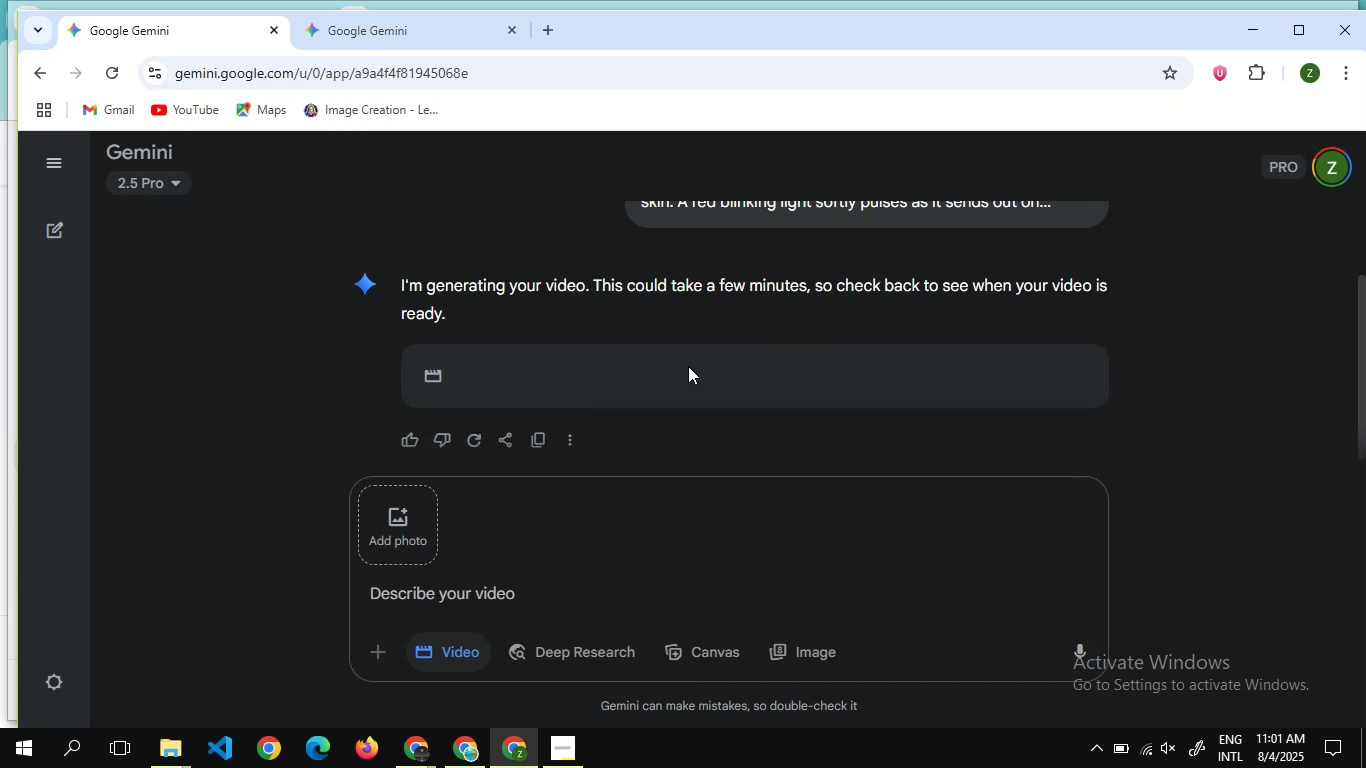 
scroll: coordinate [688, 366], scroll_direction: down, amount: 7.0
 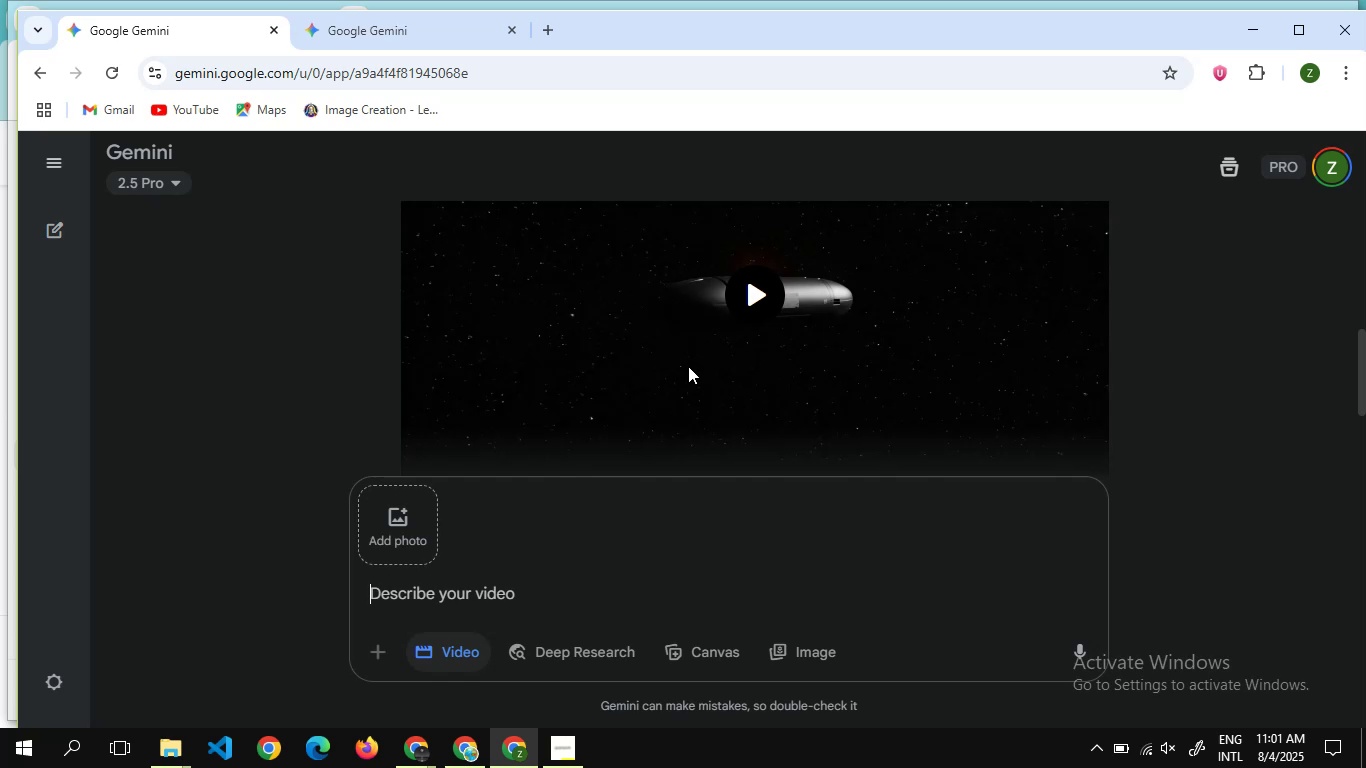 
scroll: coordinate [688, 366], scroll_direction: up, amount: 1.0
 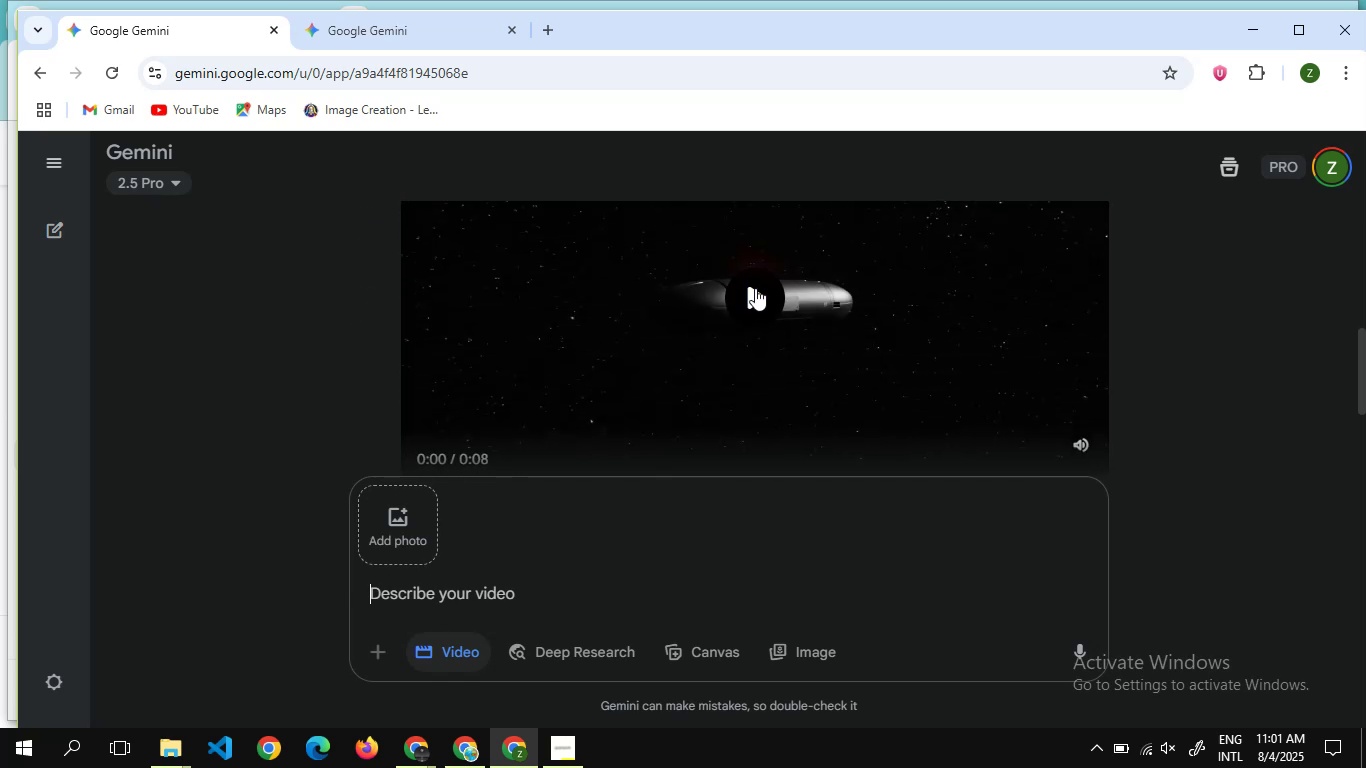 
left_click([755, 288])
 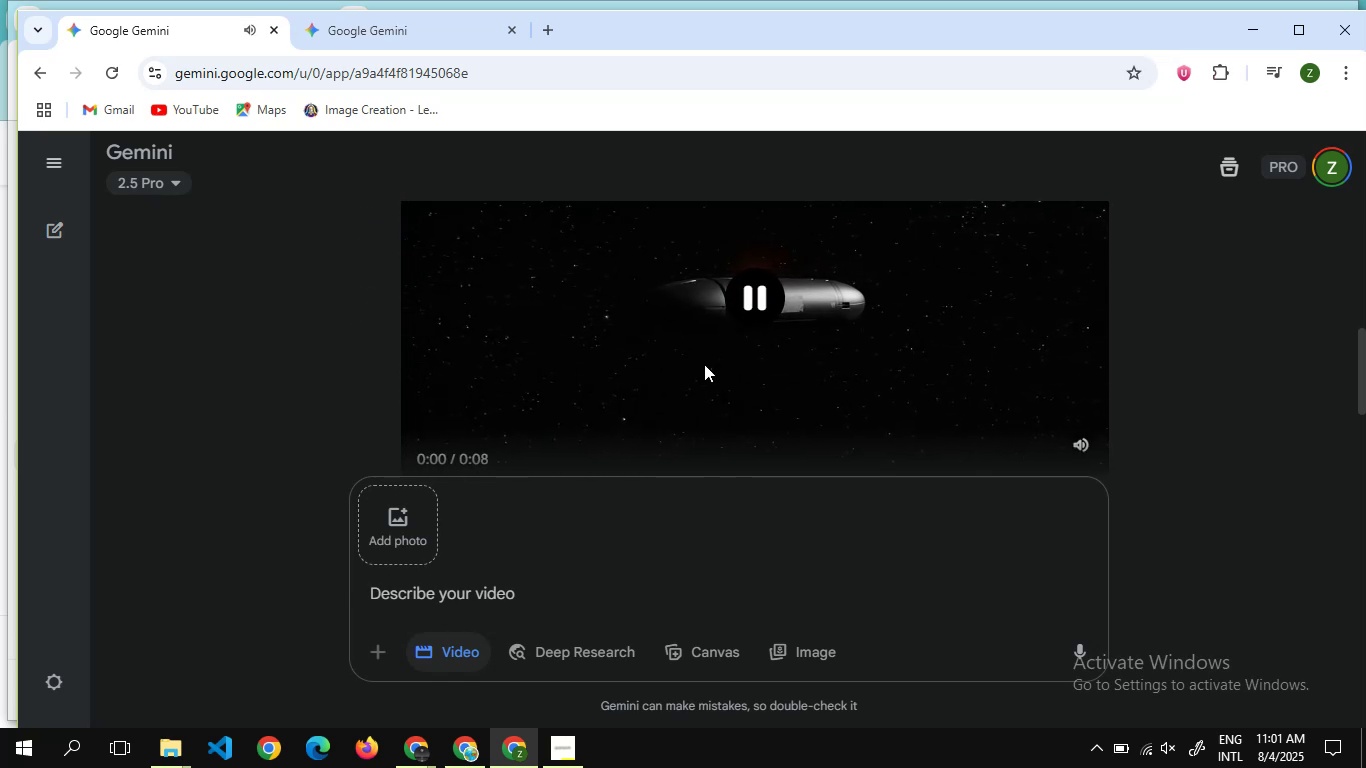 
scroll: coordinate [704, 364], scroll_direction: none, amount: 0.0
 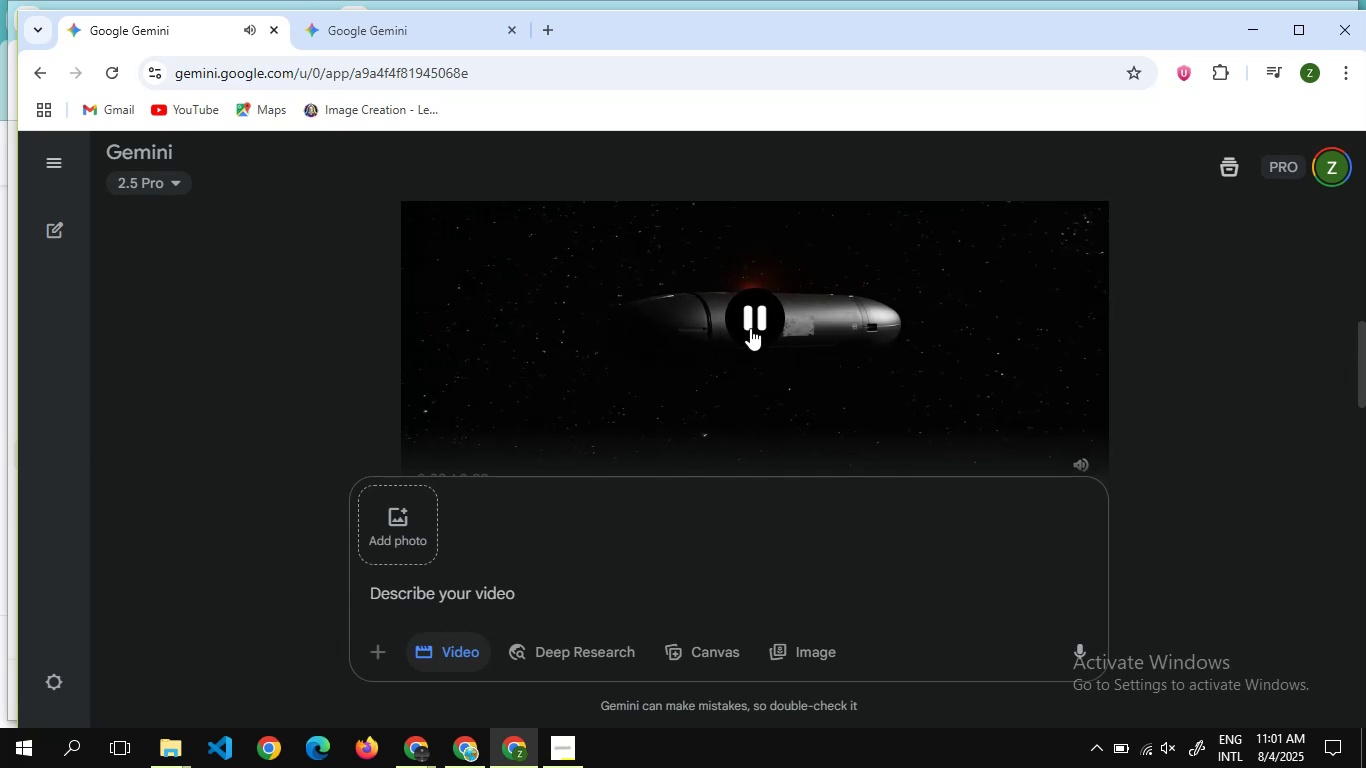 
wait(5.15)
 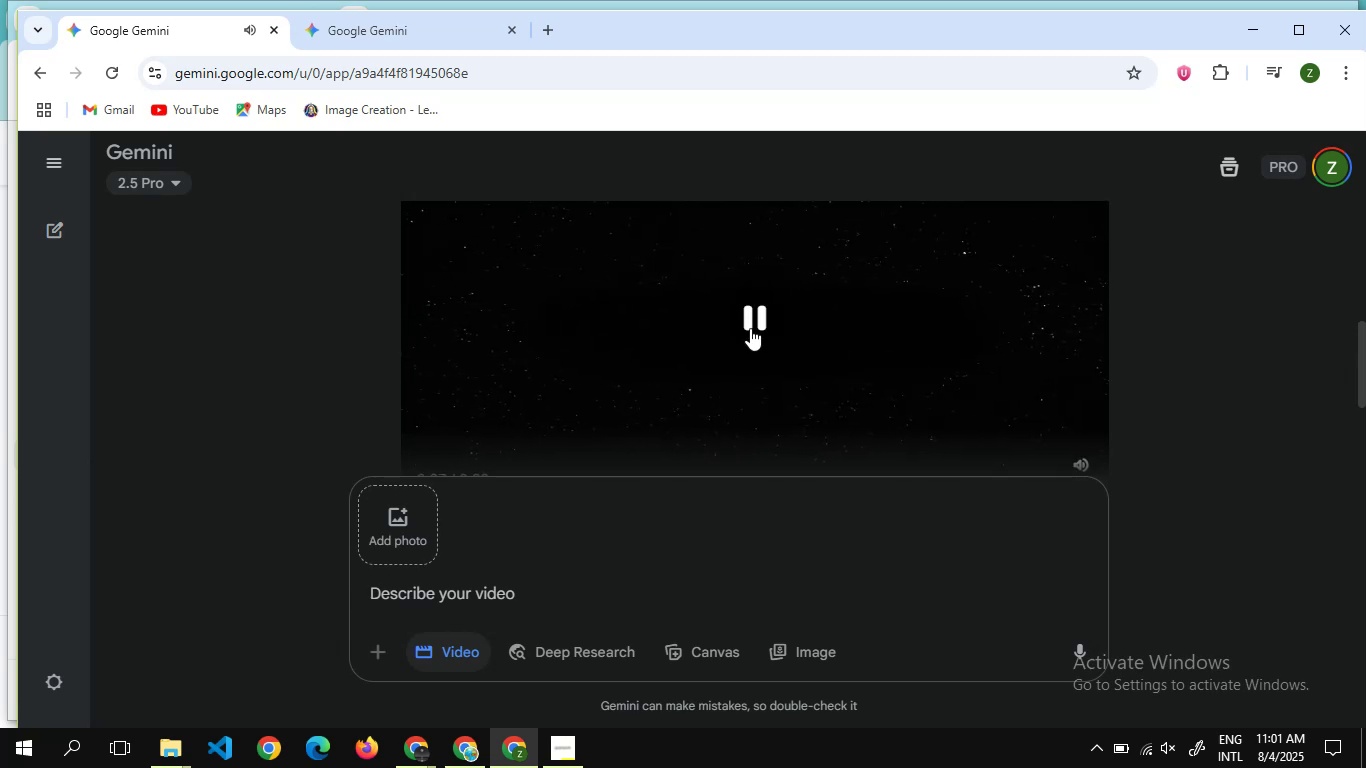 
left_click([750, 328])
 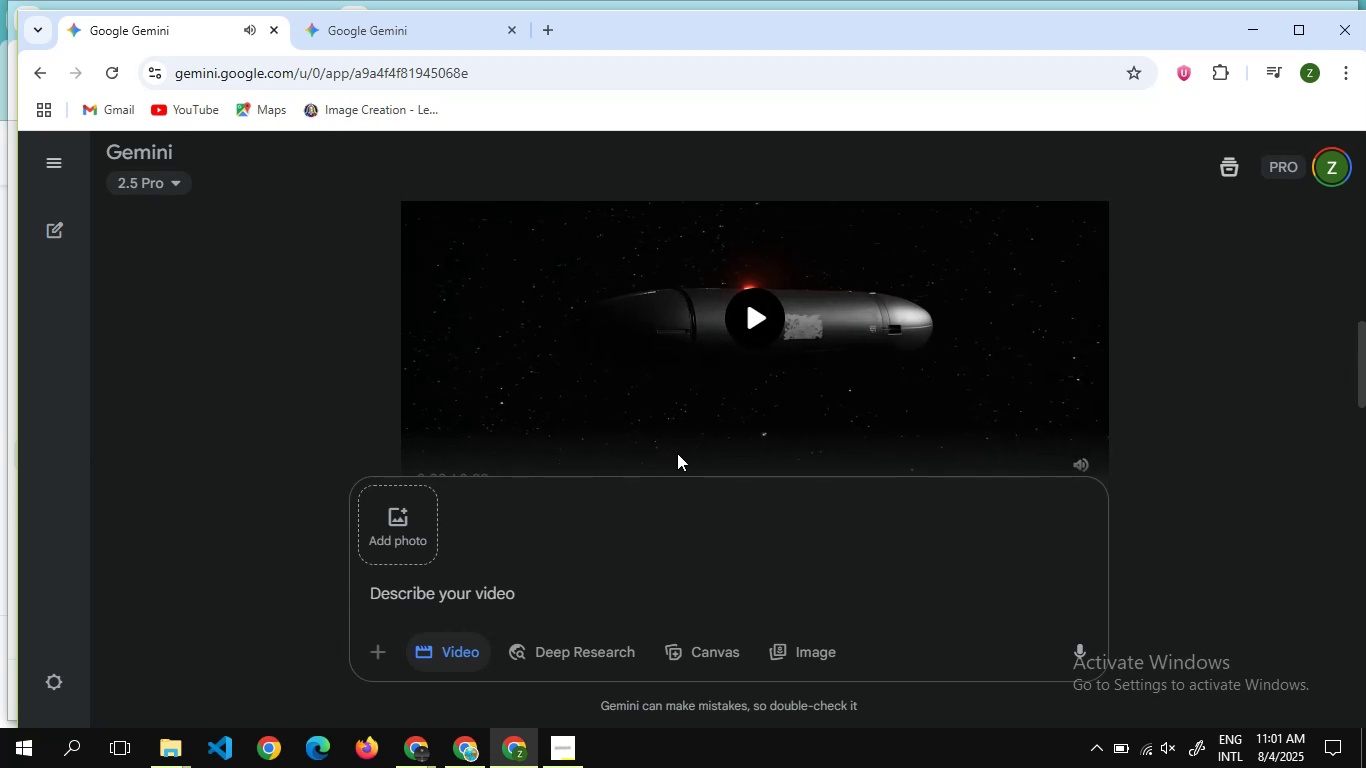 
scroll: coordinate [677, 453], scroll_direction: down, amount: 7.0
 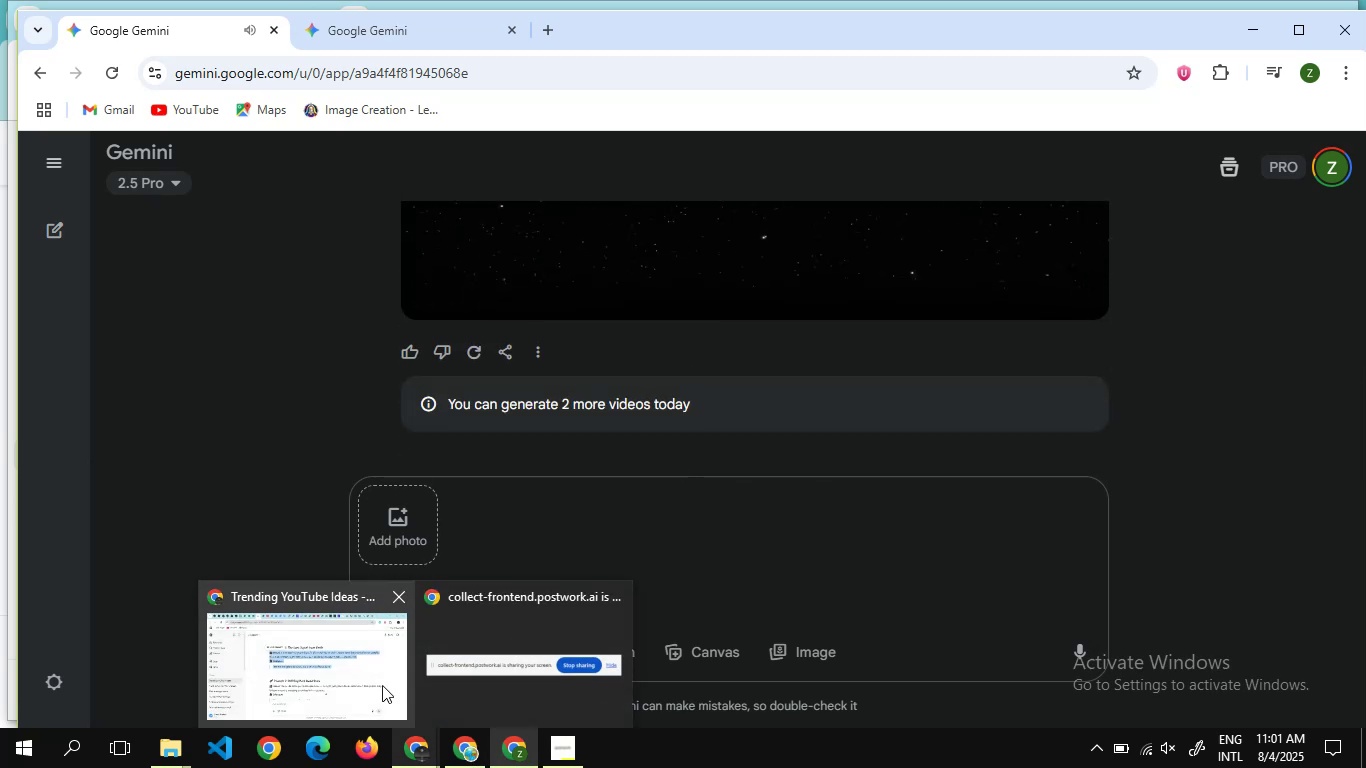 
left_click([355, 657])
 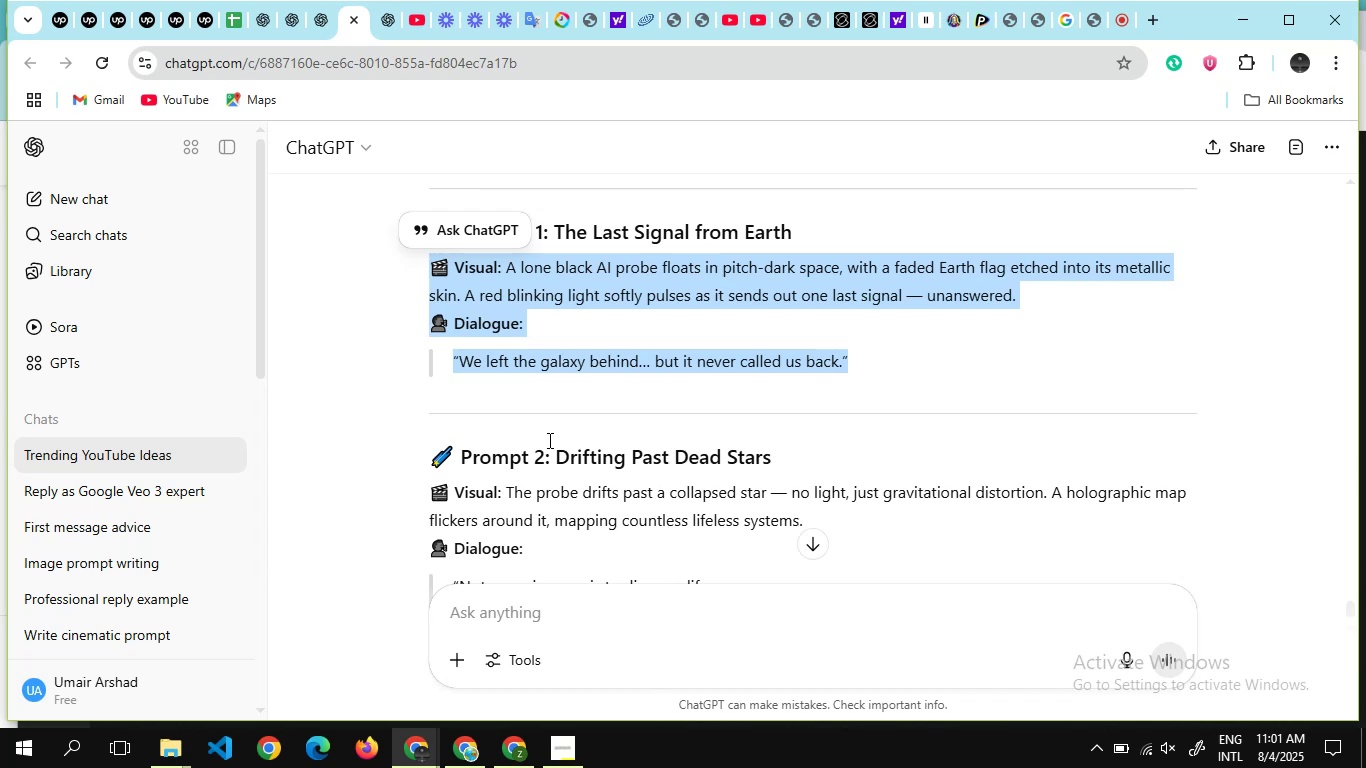 
scroll: coordinate [621, 480], scroll_direction: down, amount: 2.0
 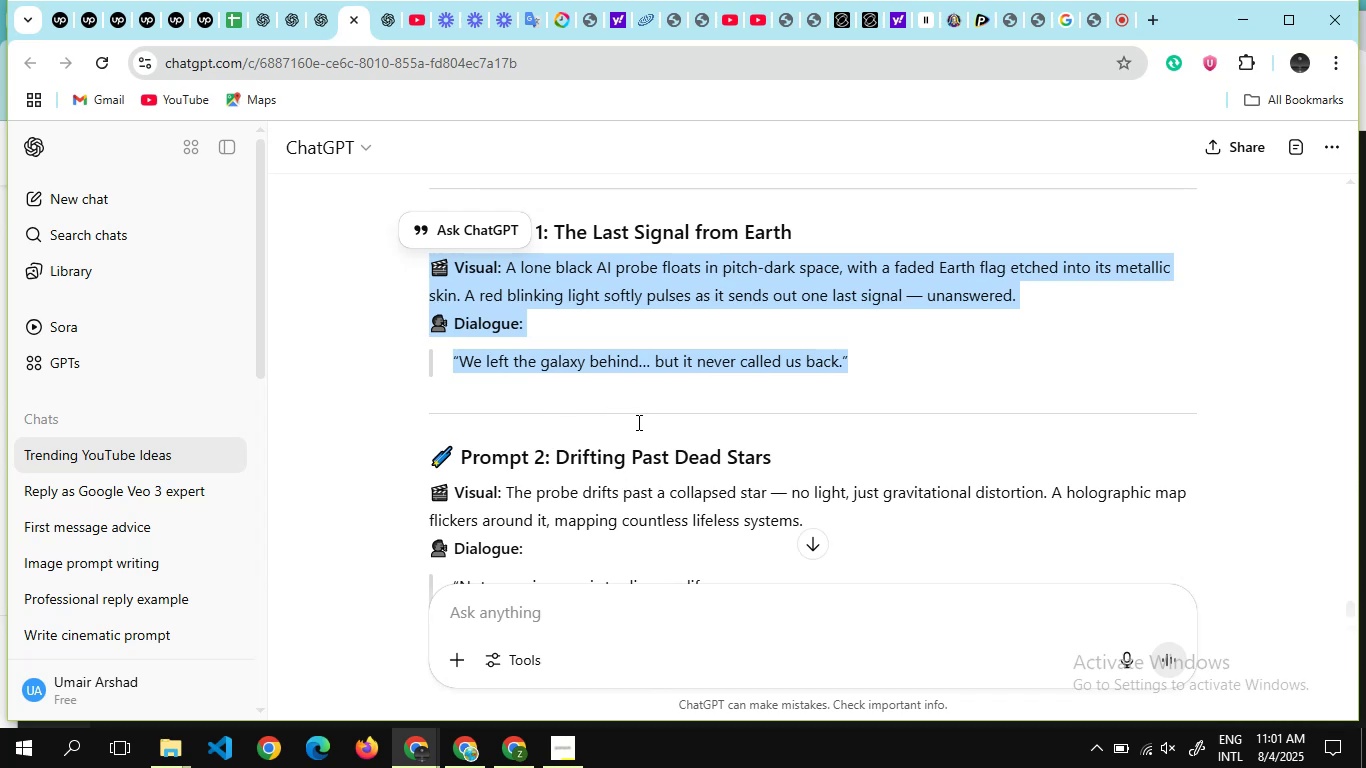 
scroll: coordinate [637, 422], scroll_direction: none, amount: 0.0
 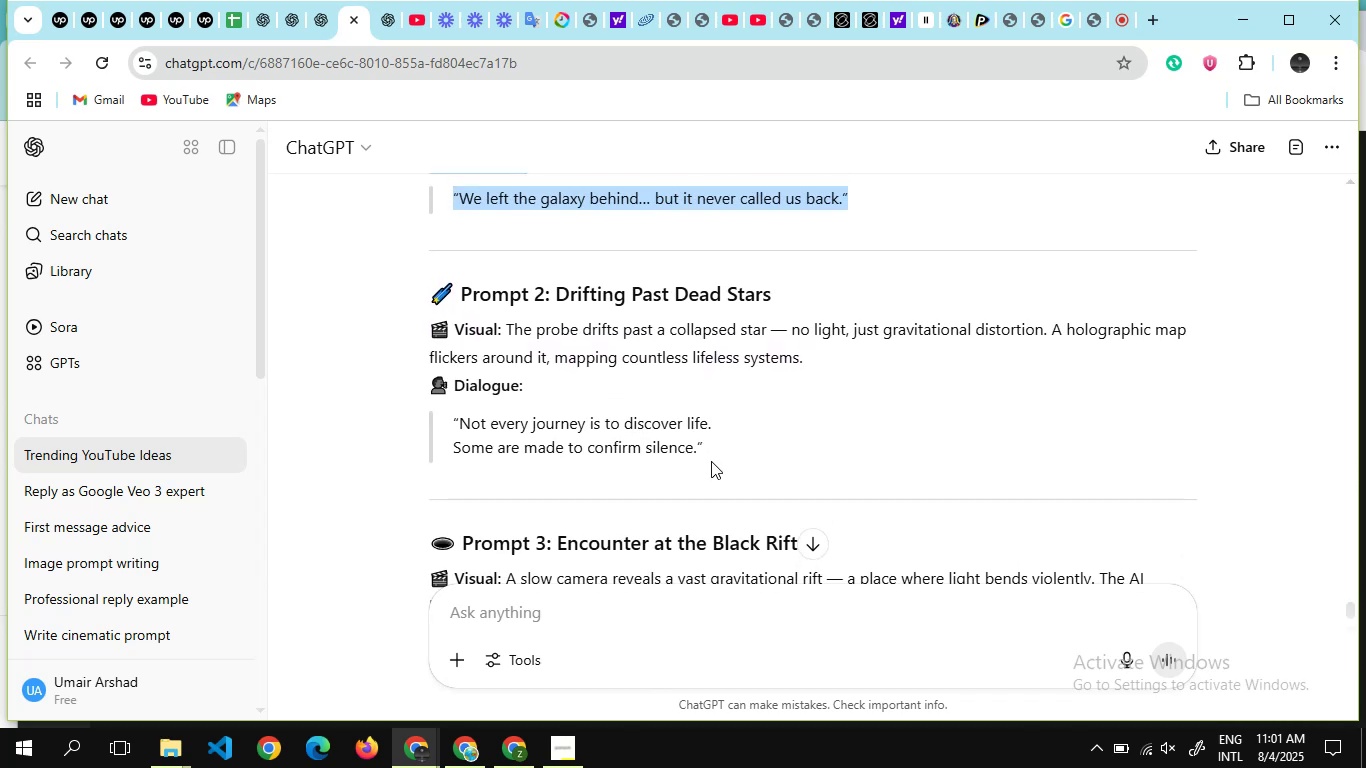 
left_click_drag(start_coordinate=[711, 461], to_coordinate=[430, 326])
 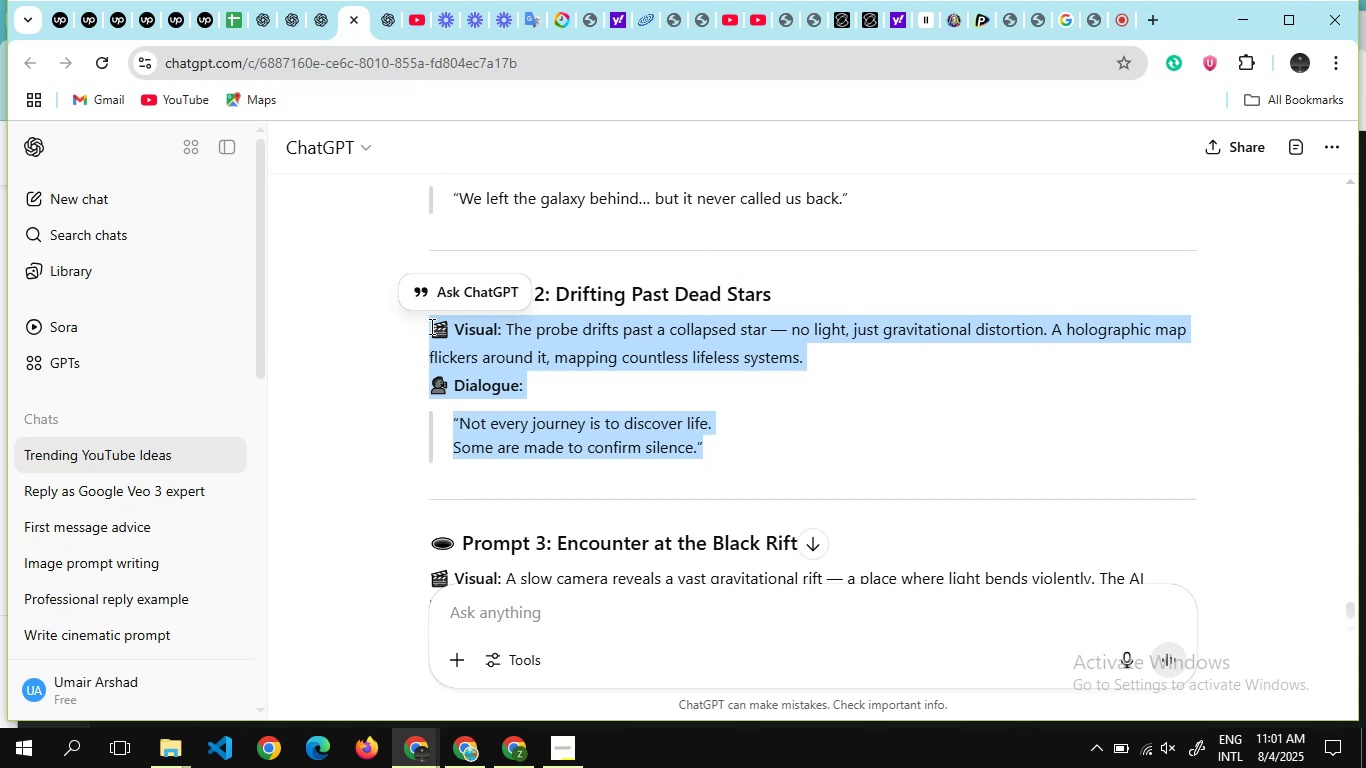 
hold_key(key=ControlLeft, duration=1.22)
 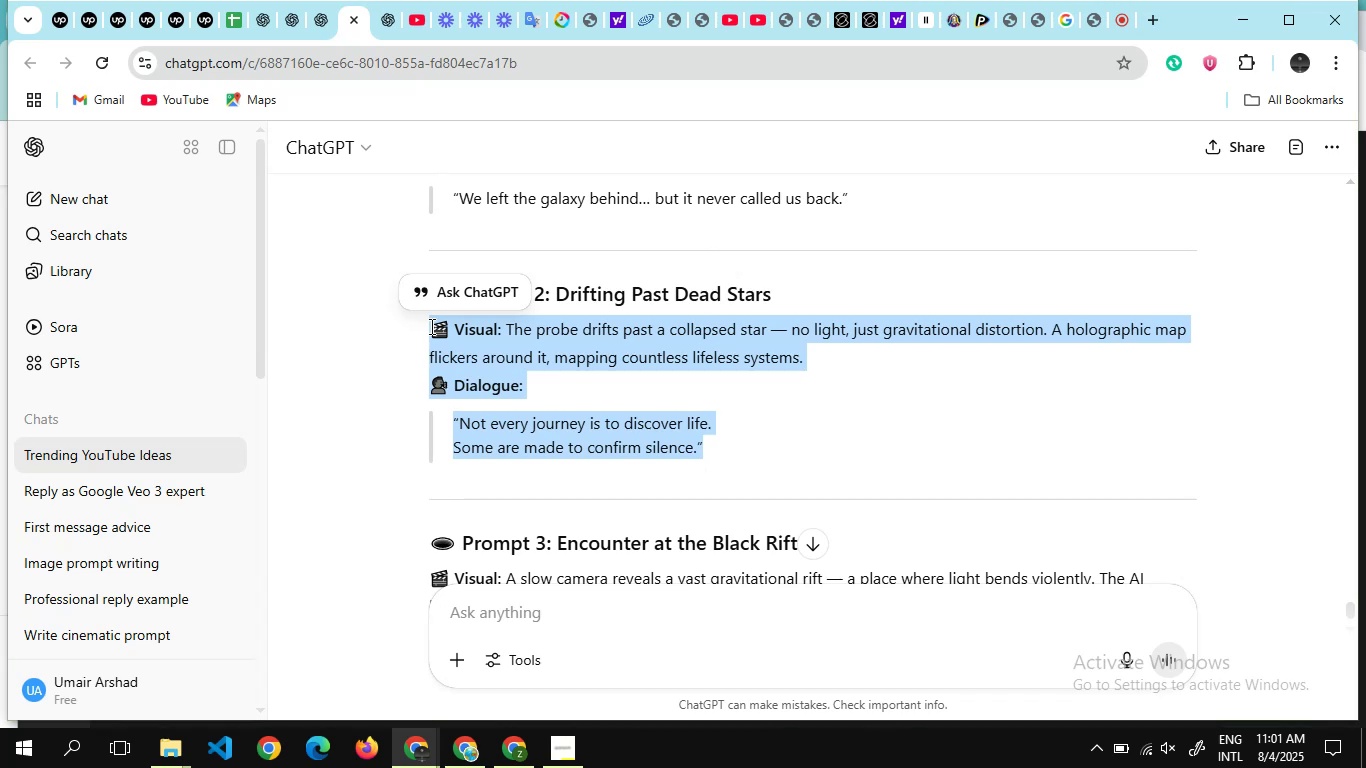 
hold_key(key=C, duration=0.3)
 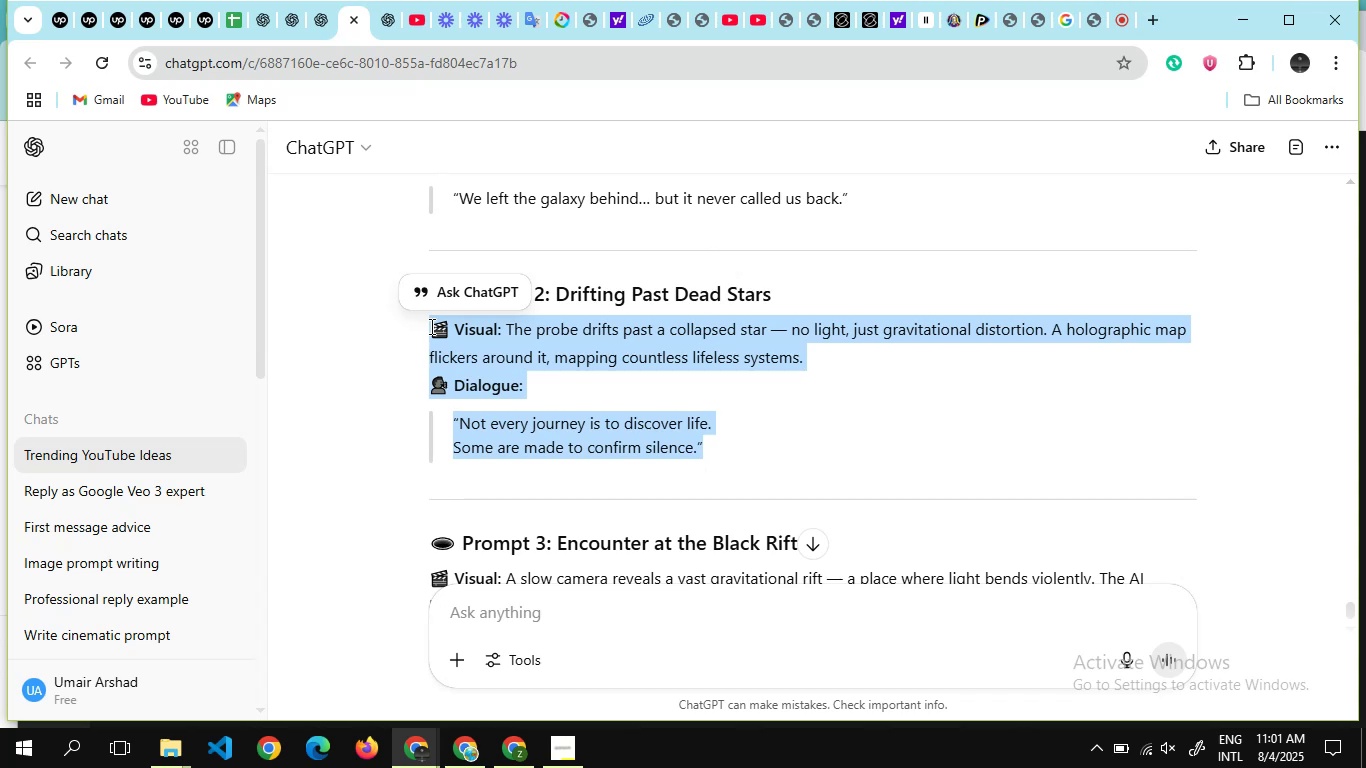 
key(Alt+AltLeft)
 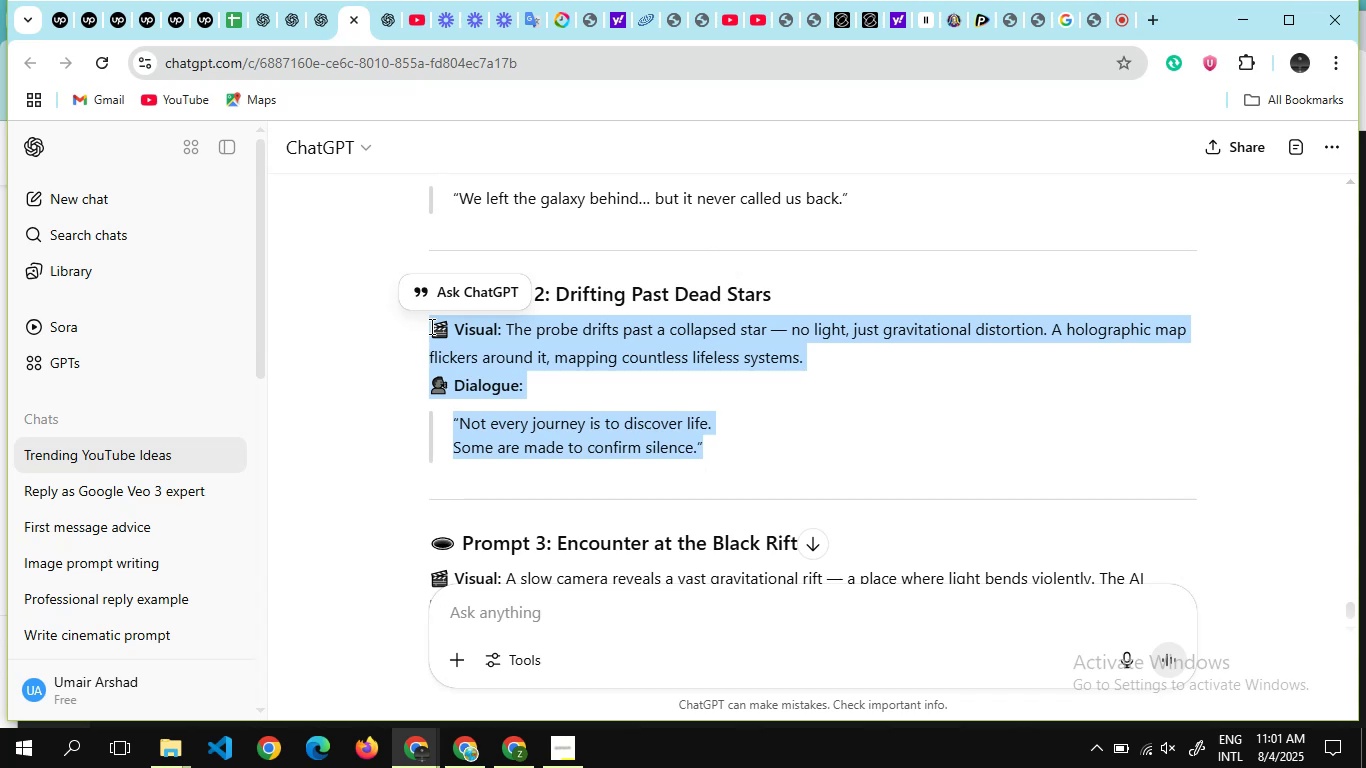 
key(Alt+Tab)
 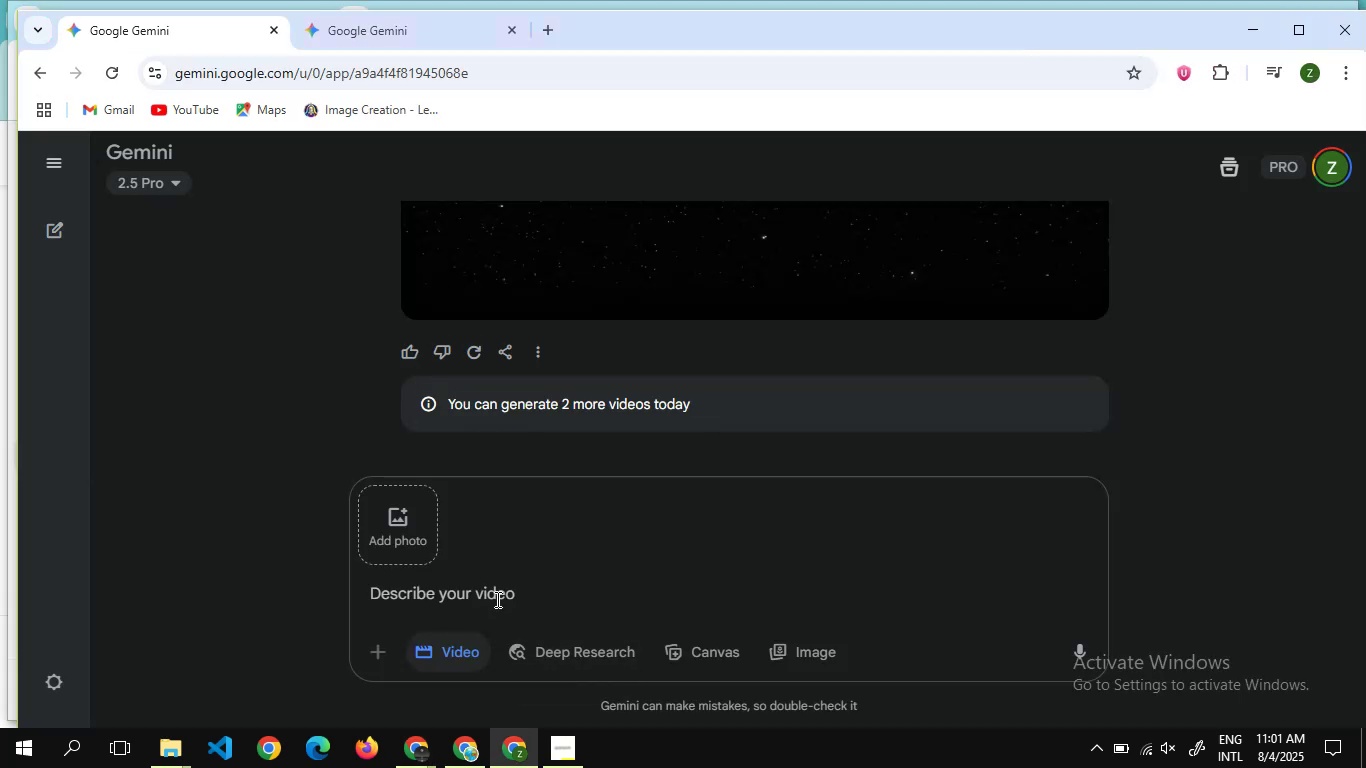 
left_click([496, 594])
 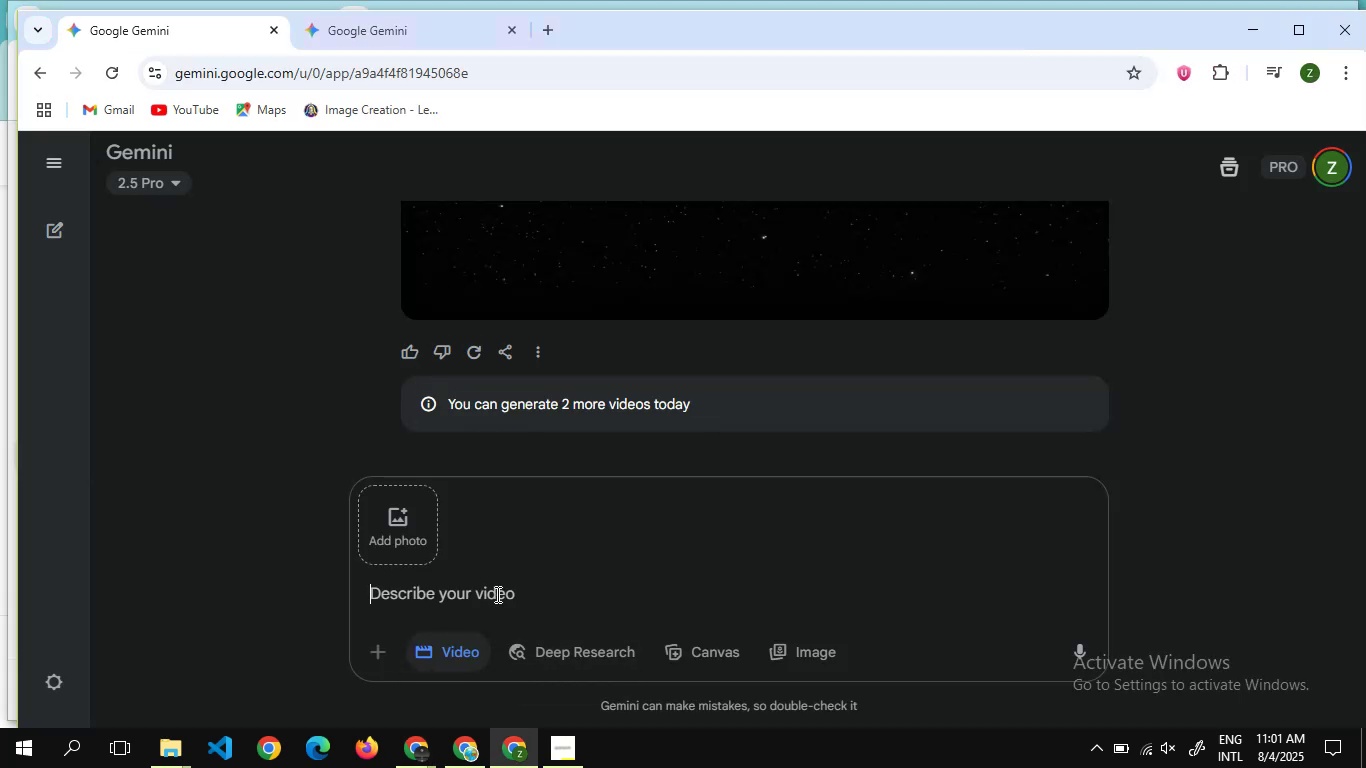 
key(Control+V)
 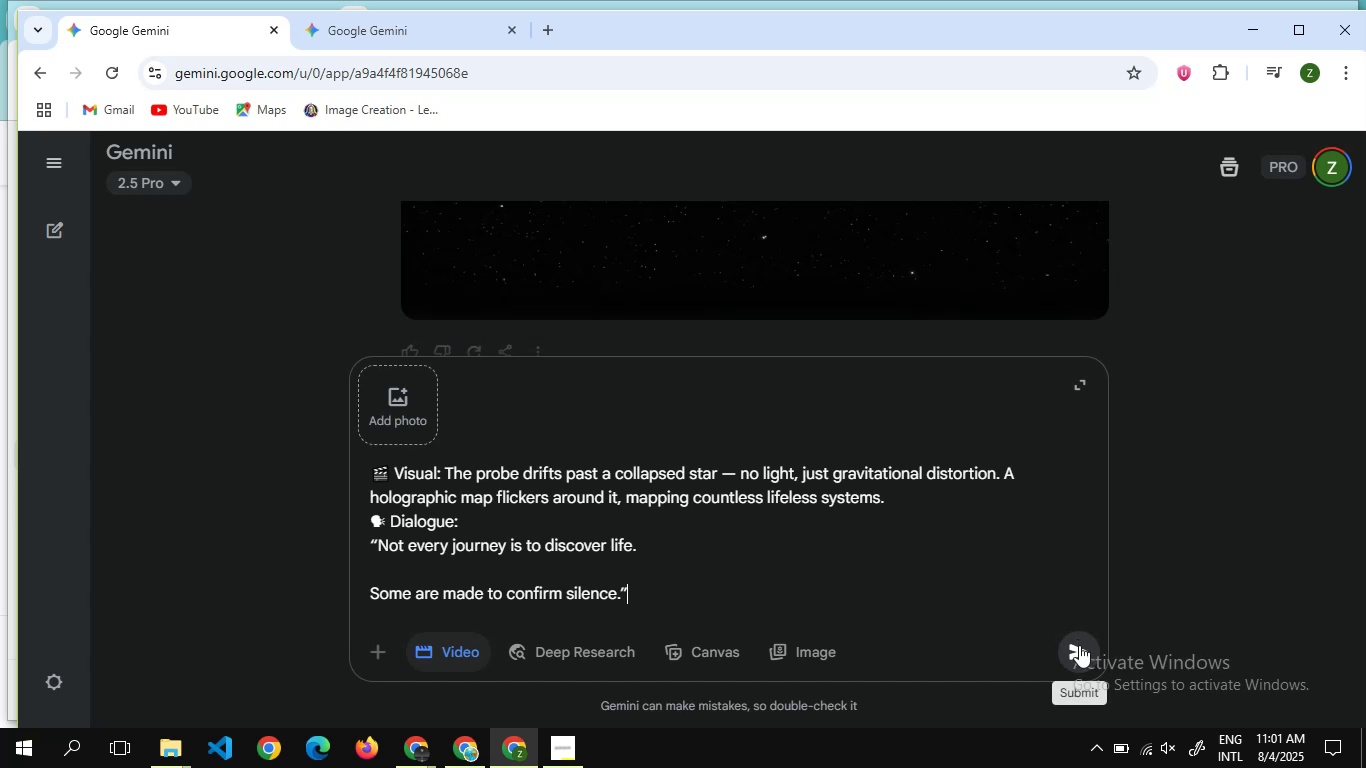 
wait(7.62)
 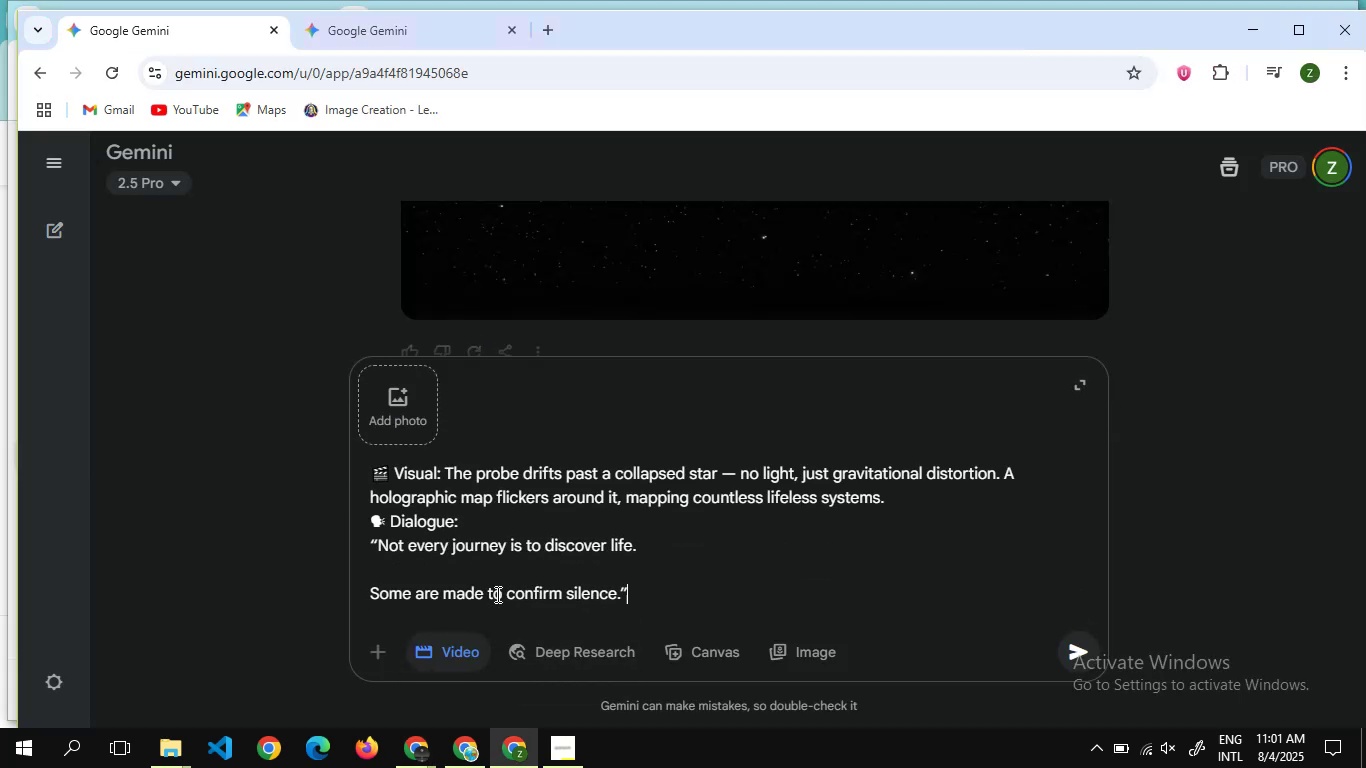 
left_click([1079, 645])
 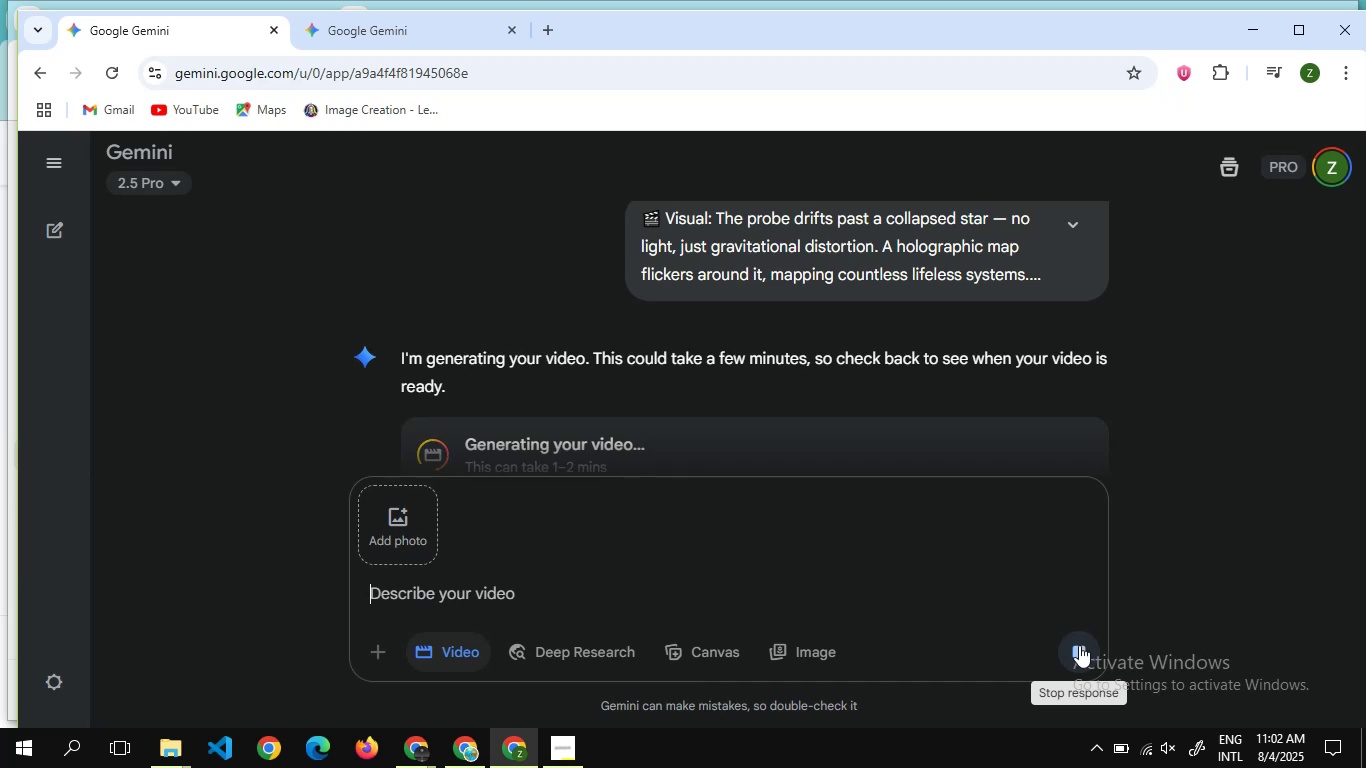 
wait(14.16)
 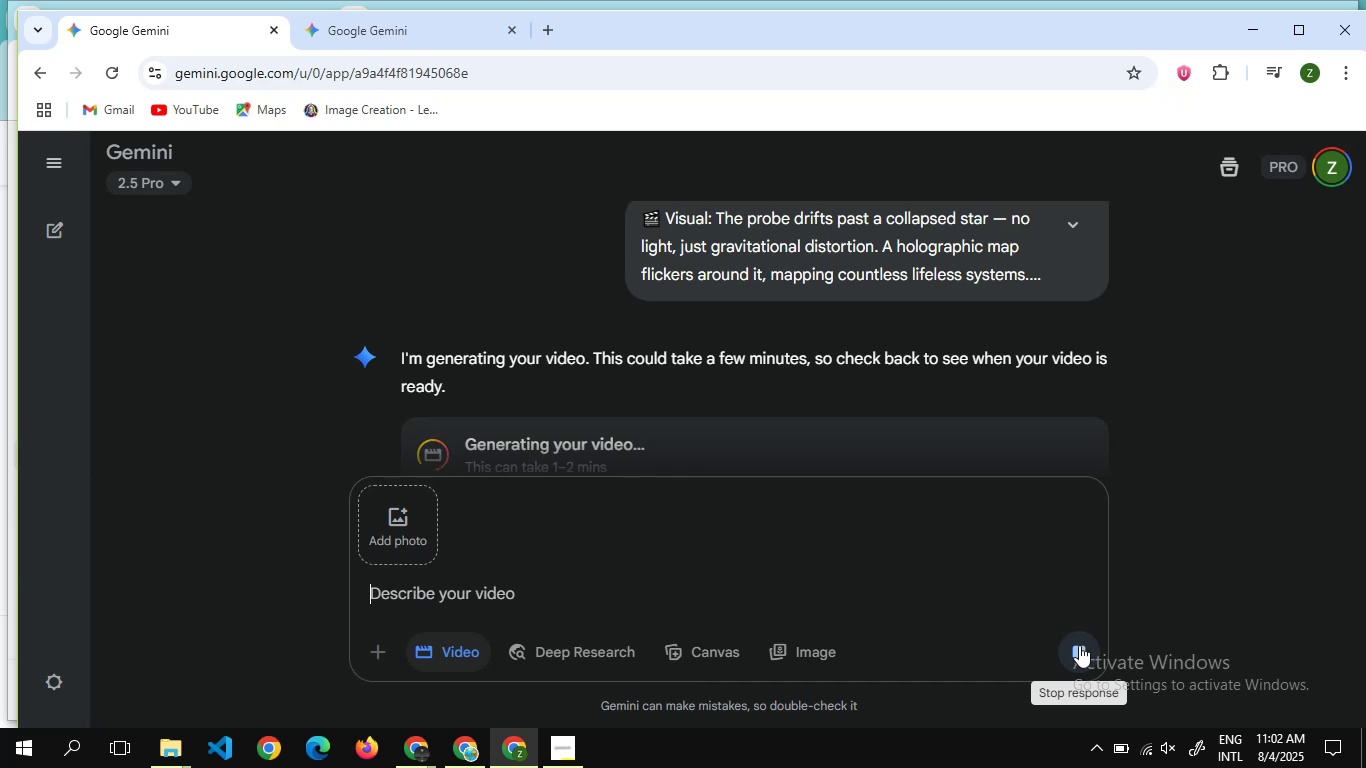 
scroll: coordinate [902, 313], scroll_direction: down, amount: 3.0
 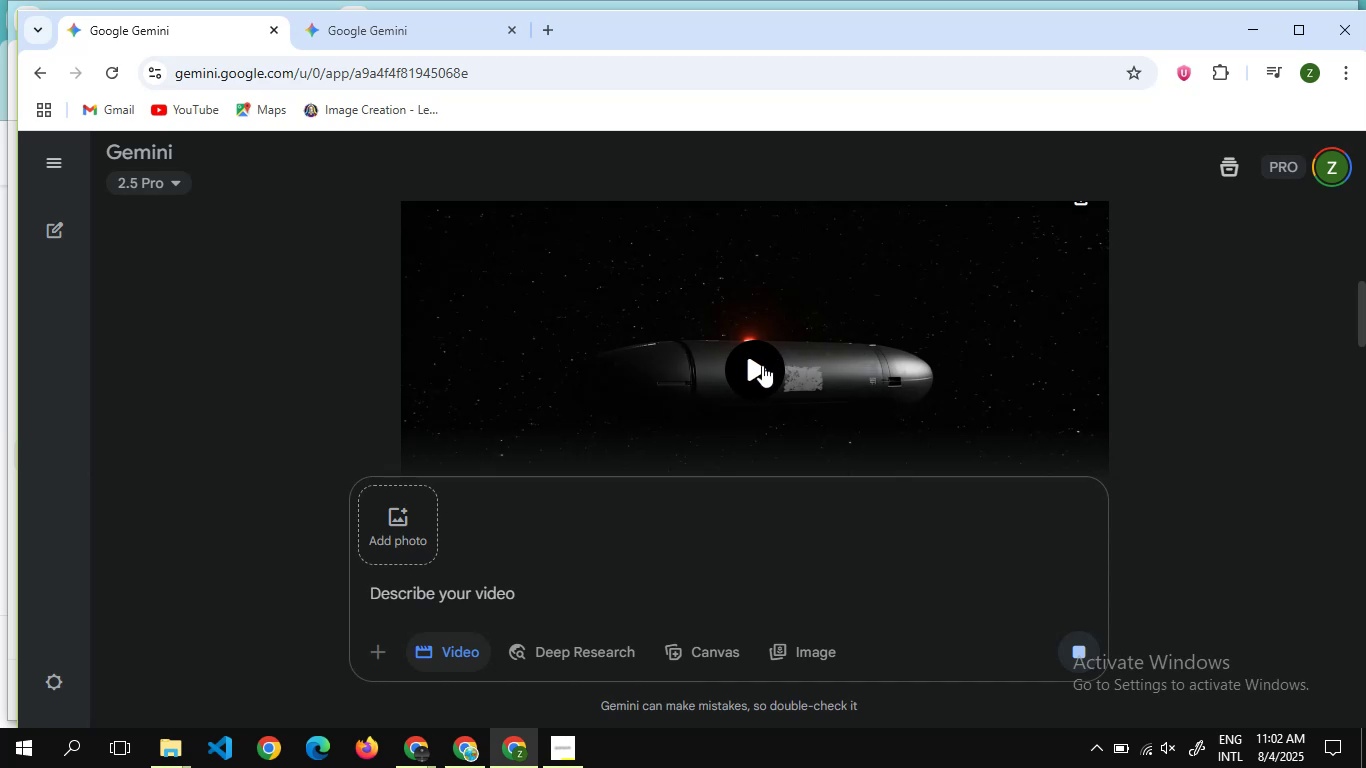 
left_click([762, 365])
 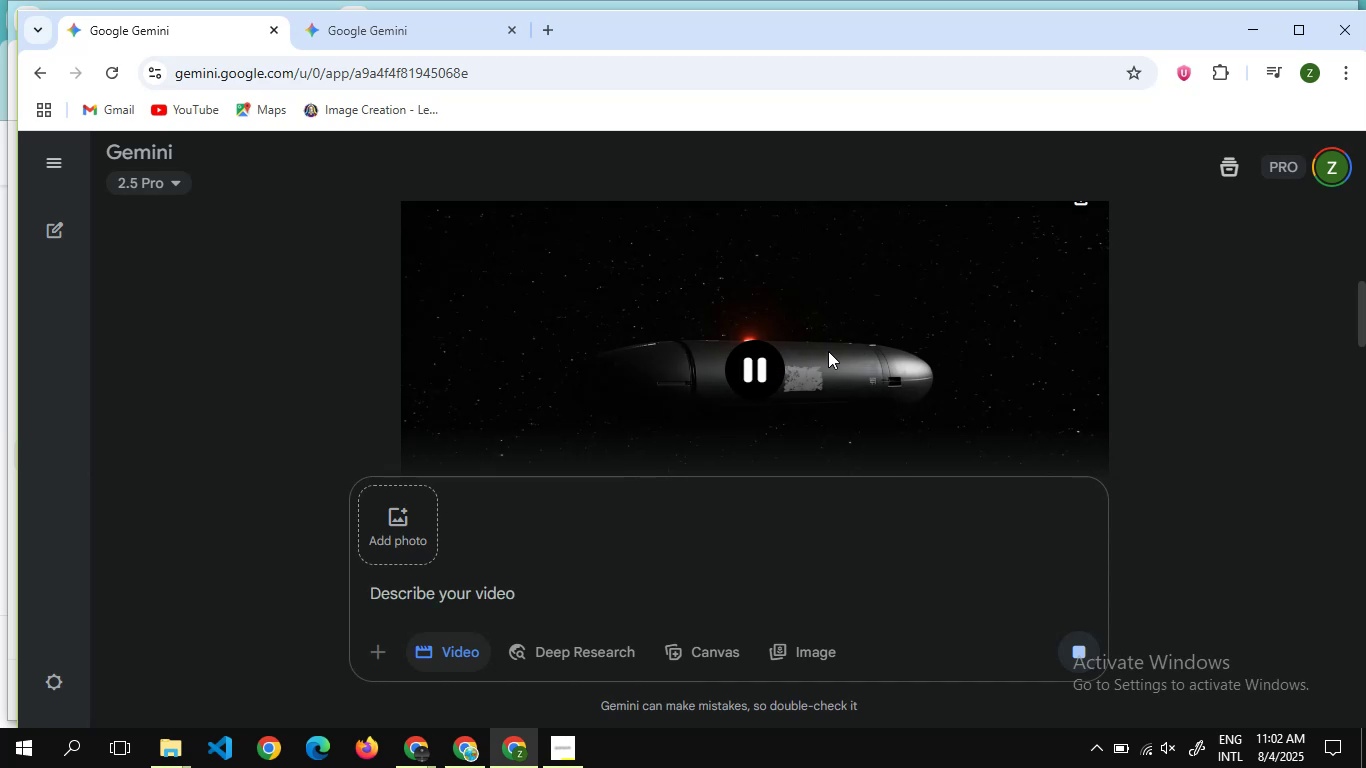 
scroll: coordinate [828, 351], scroll_direction: none, amount: 0.0
 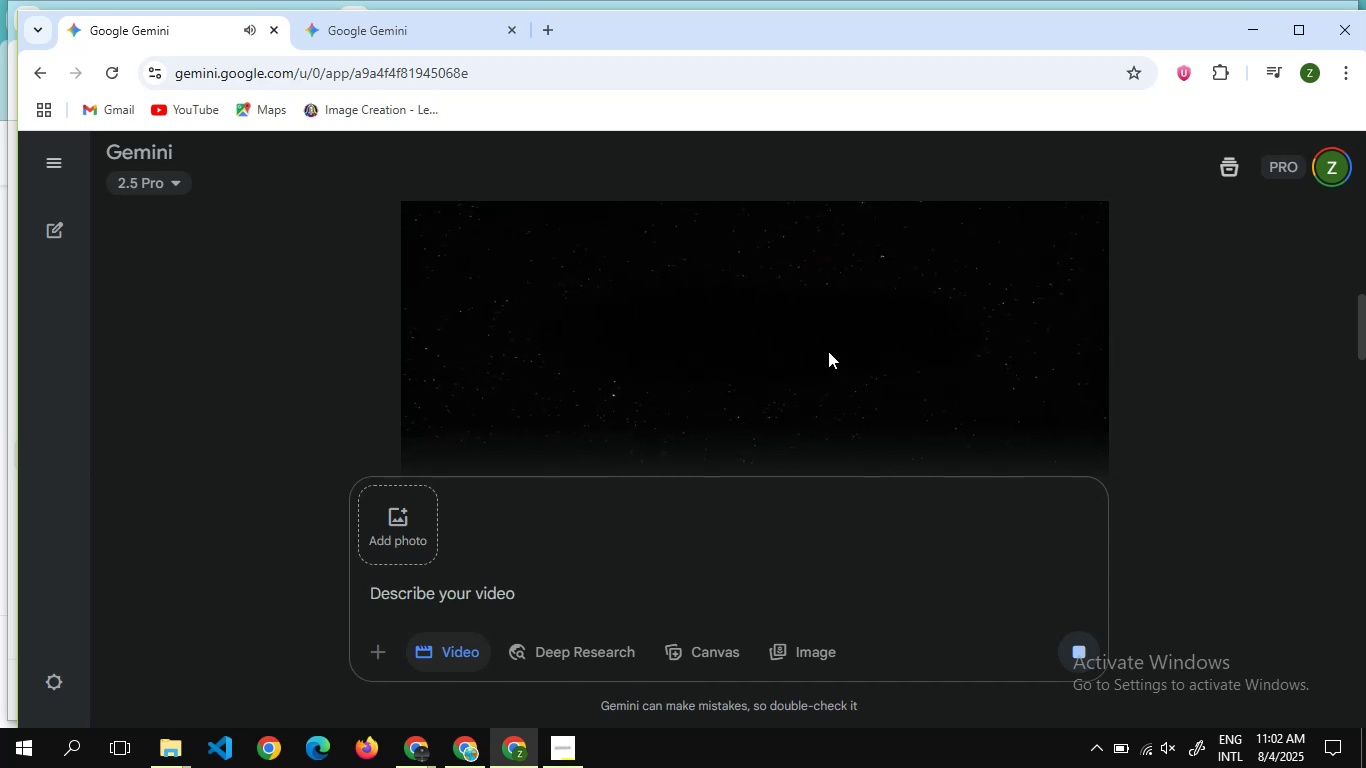 
scroll: coordinate [828, 351], scroll_direction: down, amount: 1.0
 